 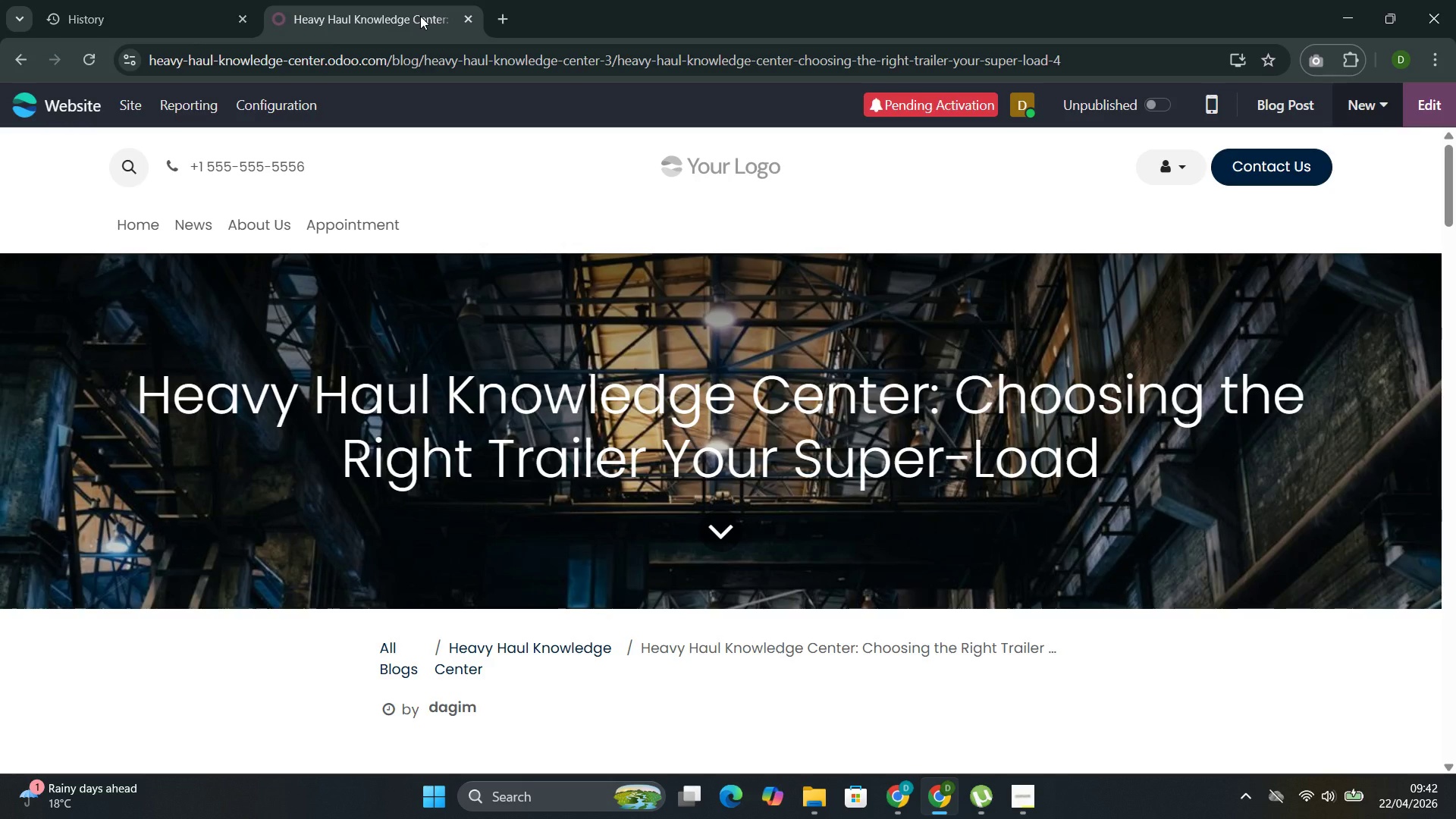 
left_click([514, 333])
 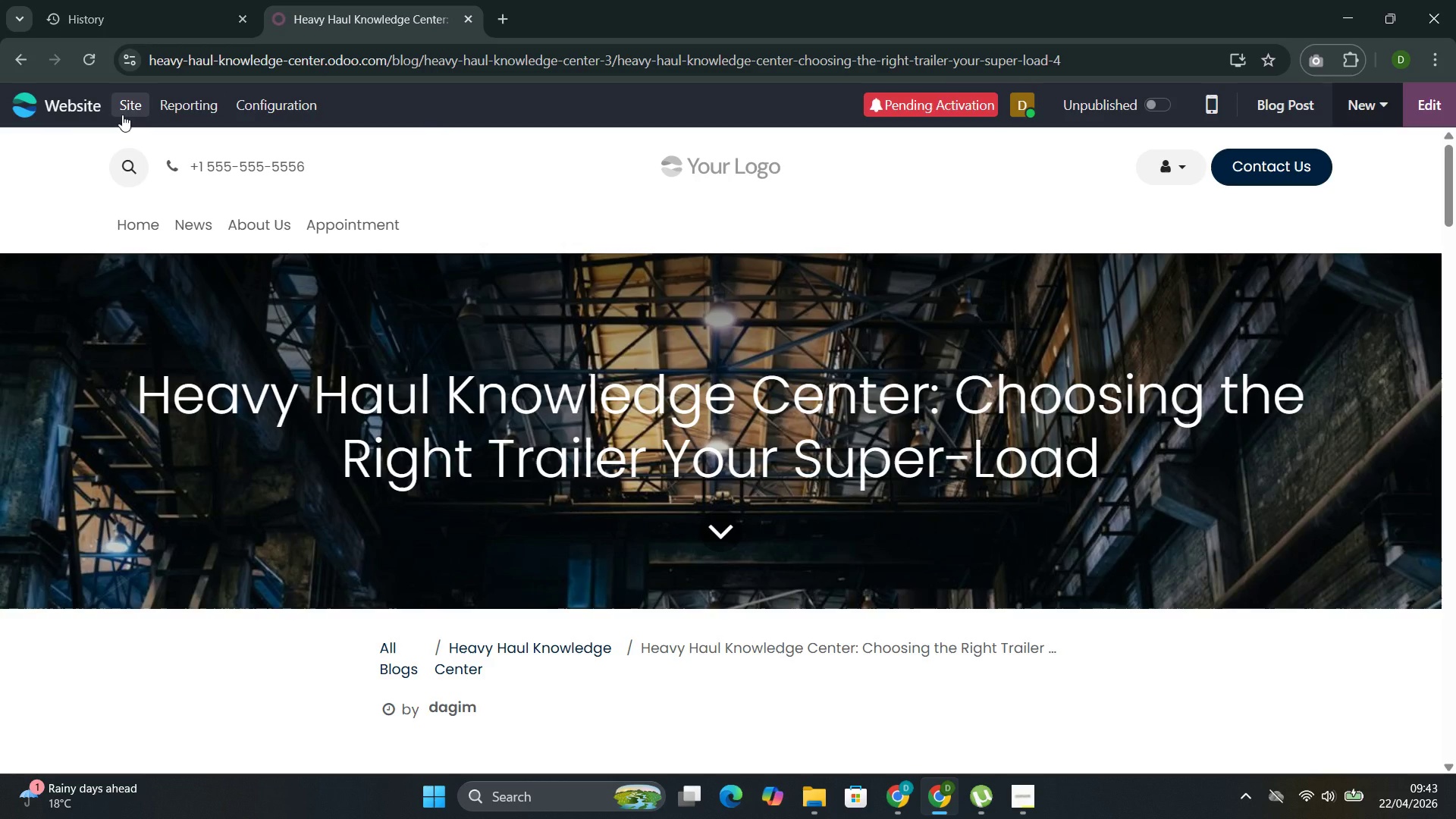 
wait(5.94)
 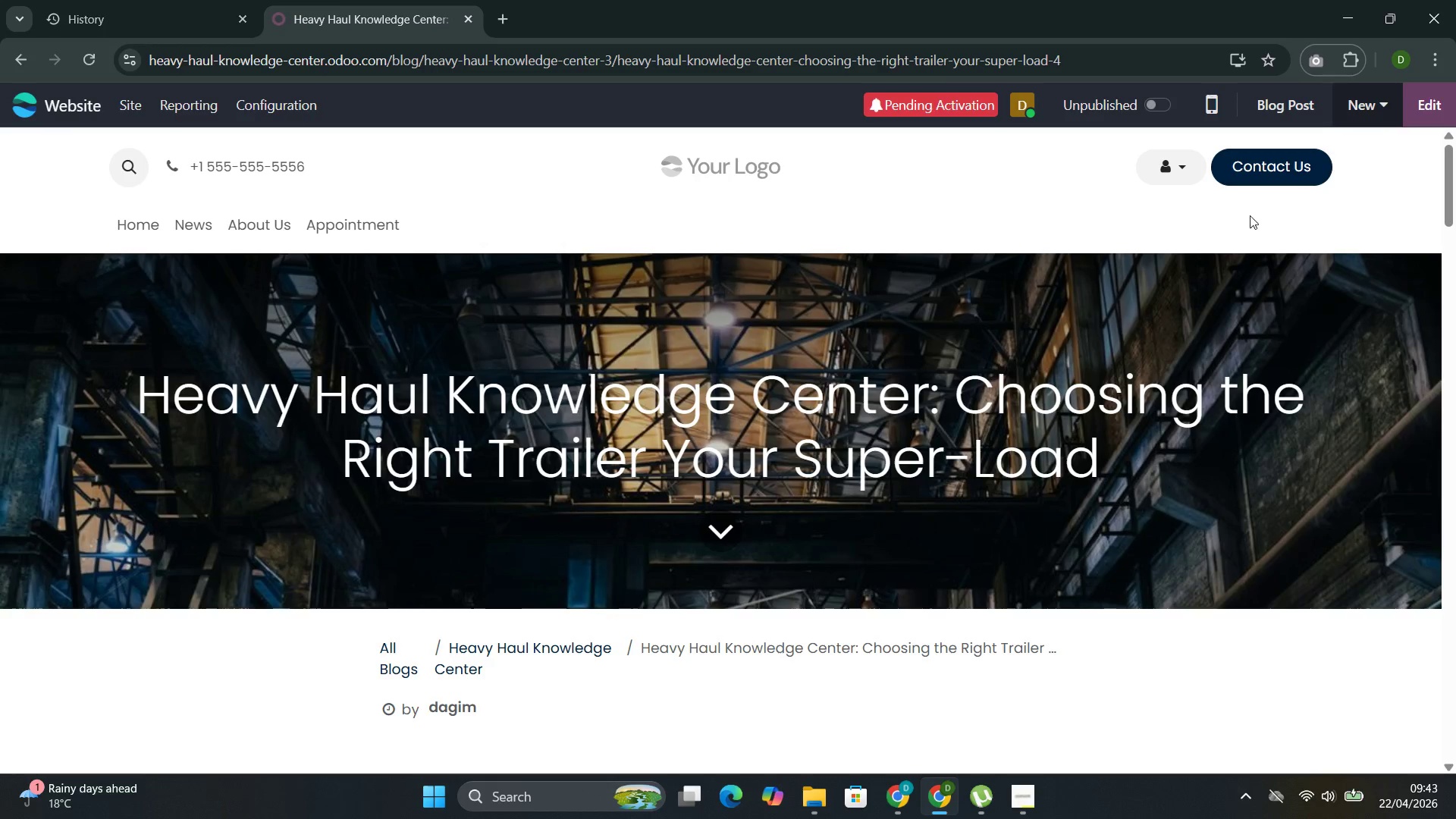 
left_click([139, 111])
 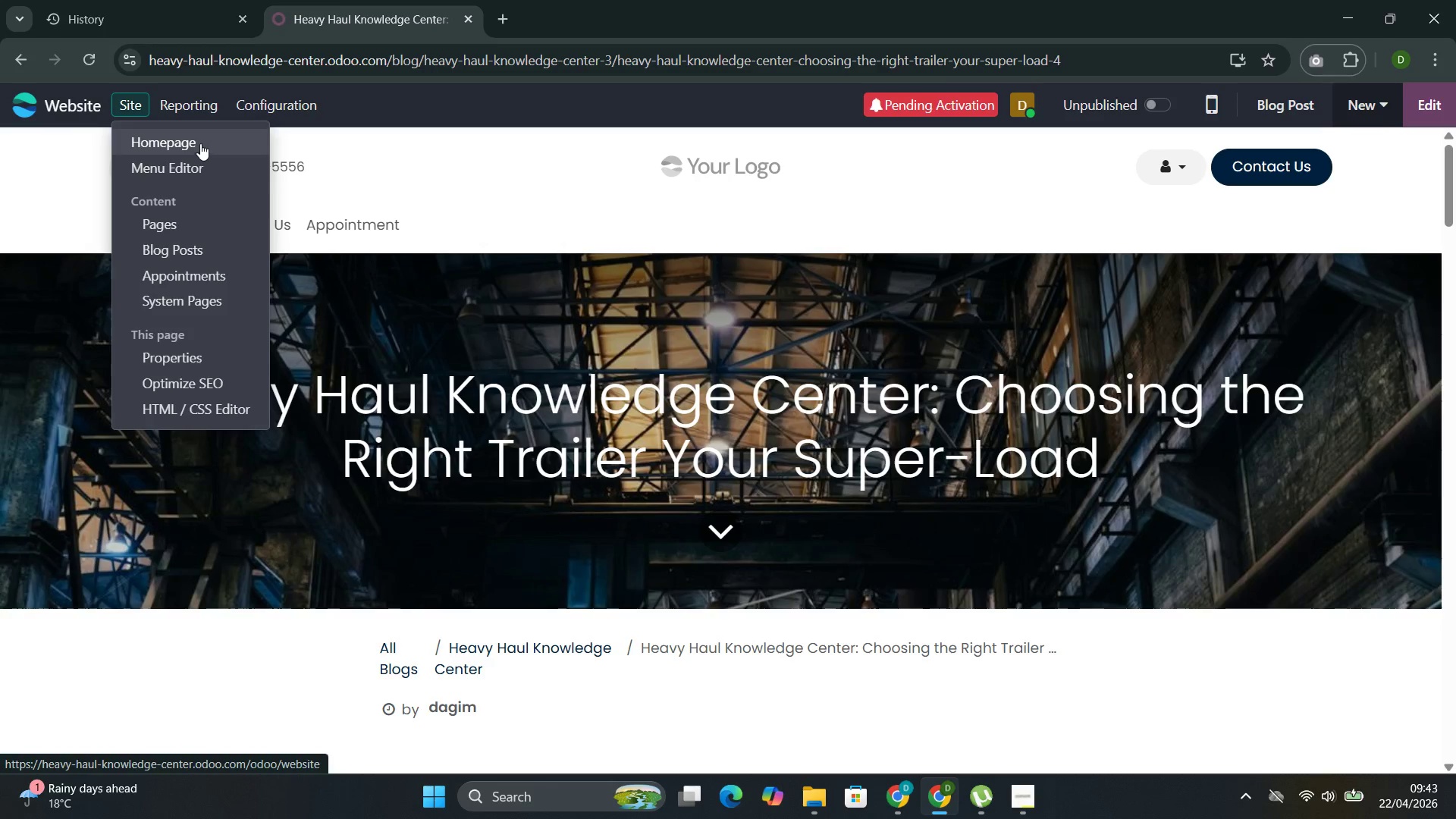 
left_click([199, 142])
 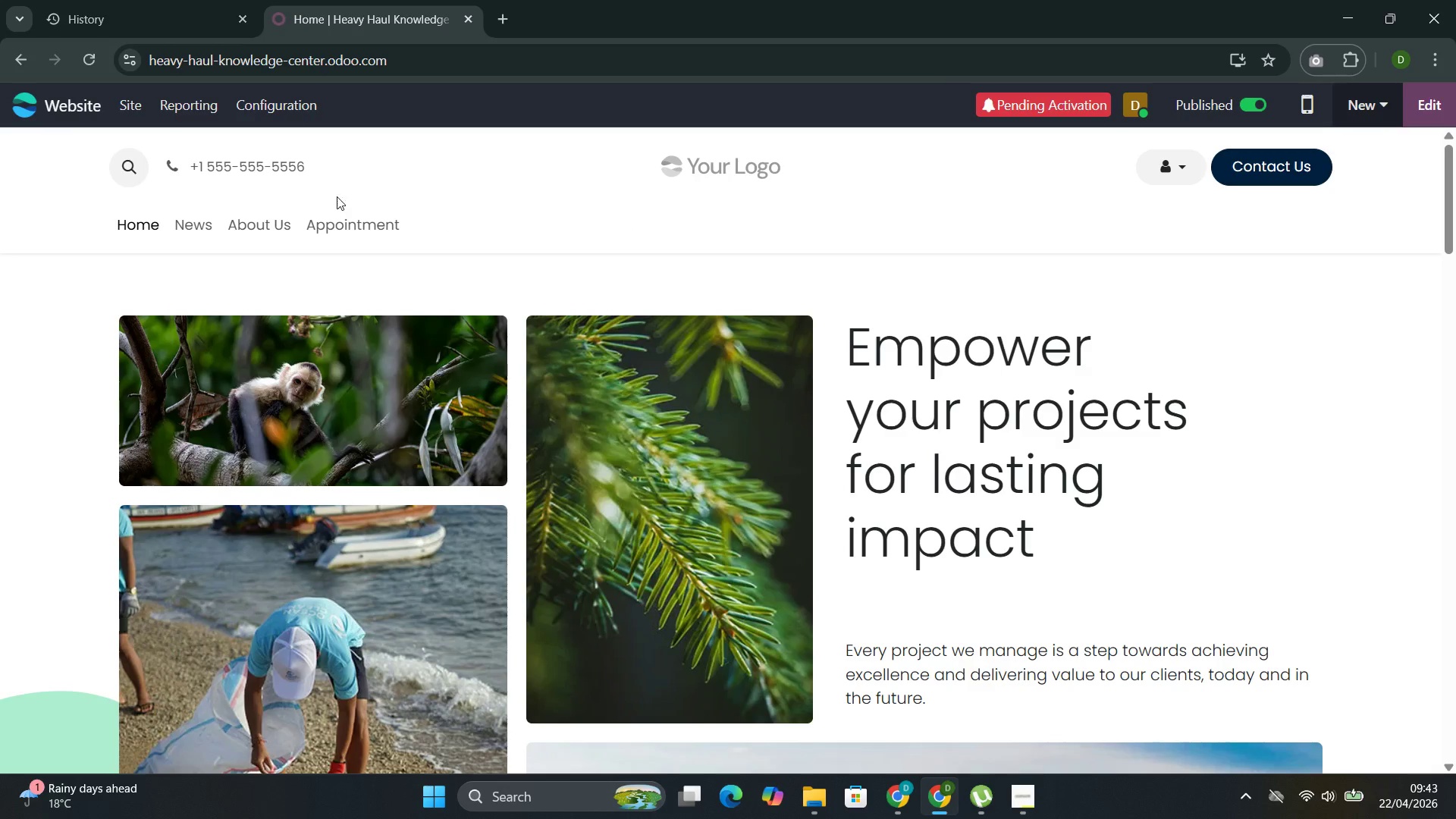 
left_click([254, 228])
 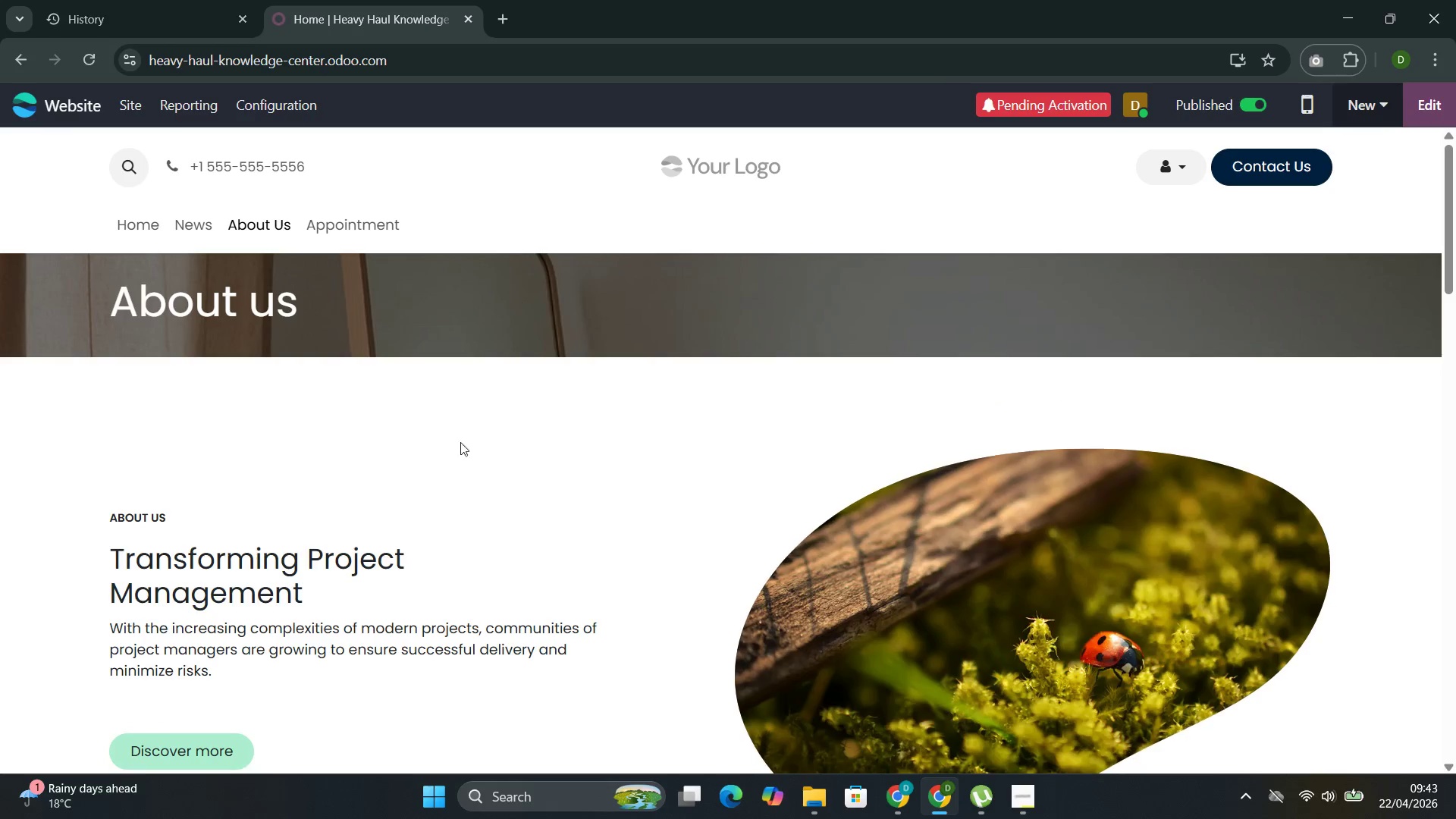 
scroll: coordinate [488, 460], scroll_direction: up, amount: 1.0
 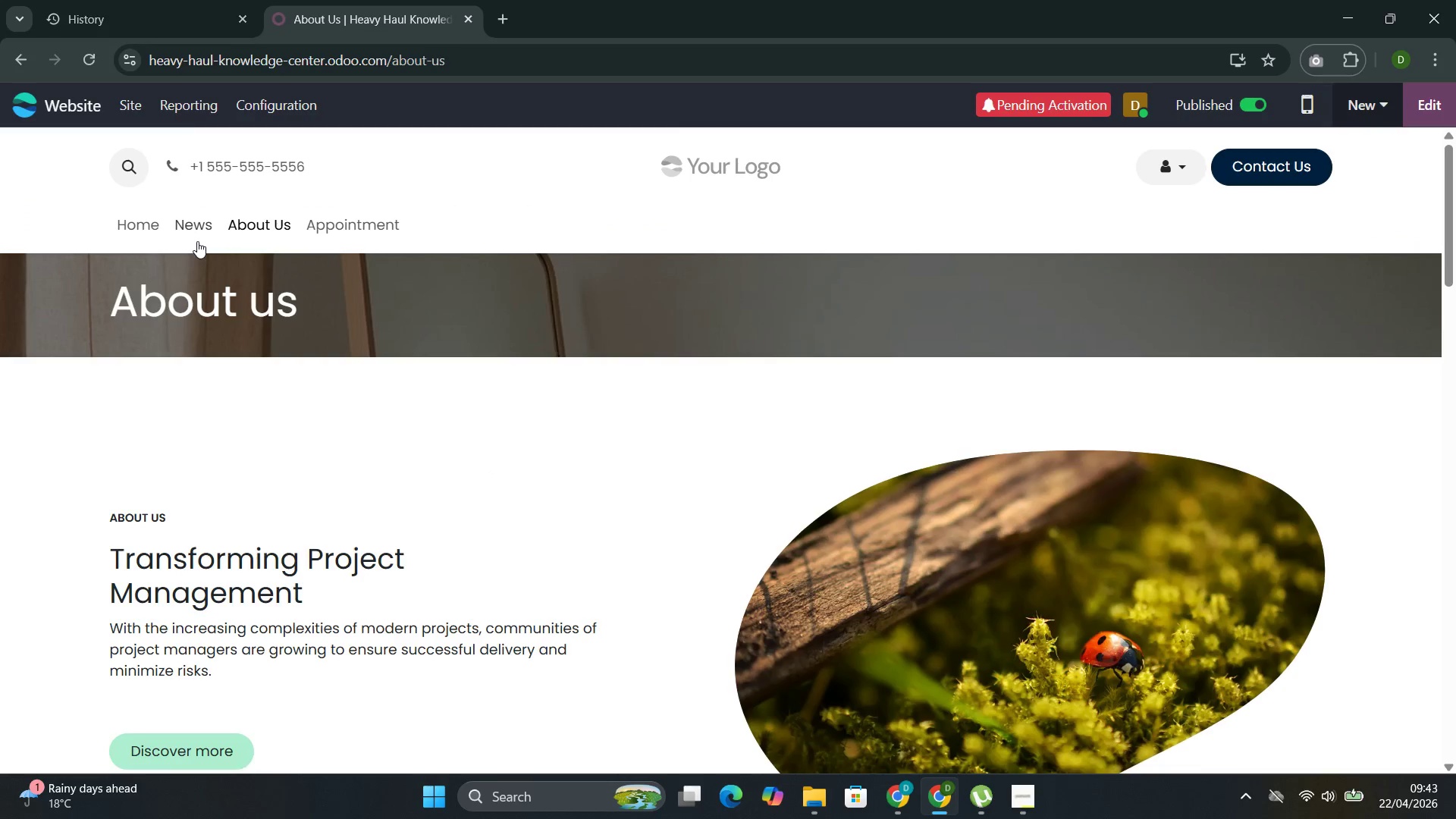 
left_click([197, 225])
 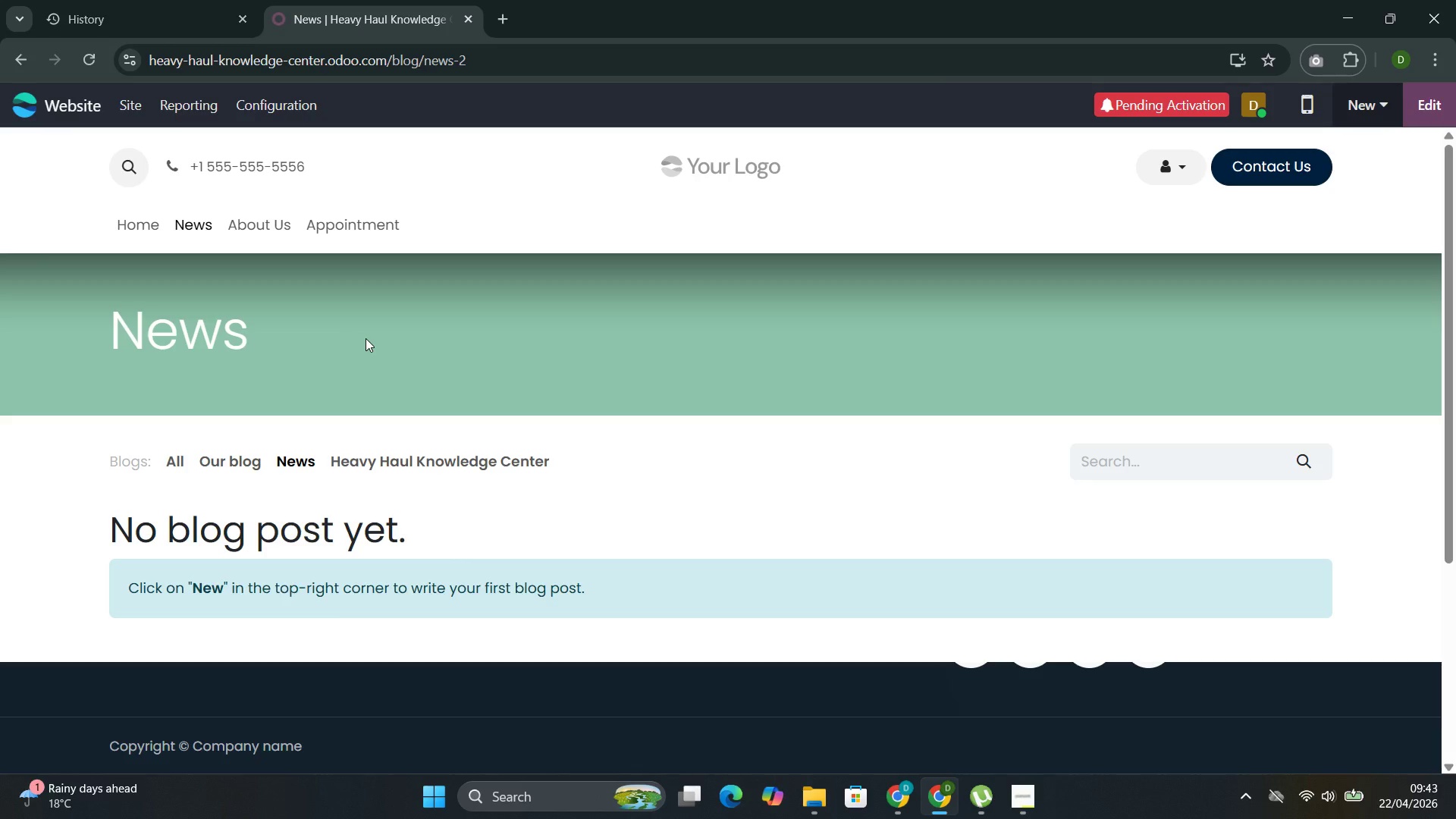 
scroll: coordinate [367, 347], scroll_direction: none, amount: 0.0
 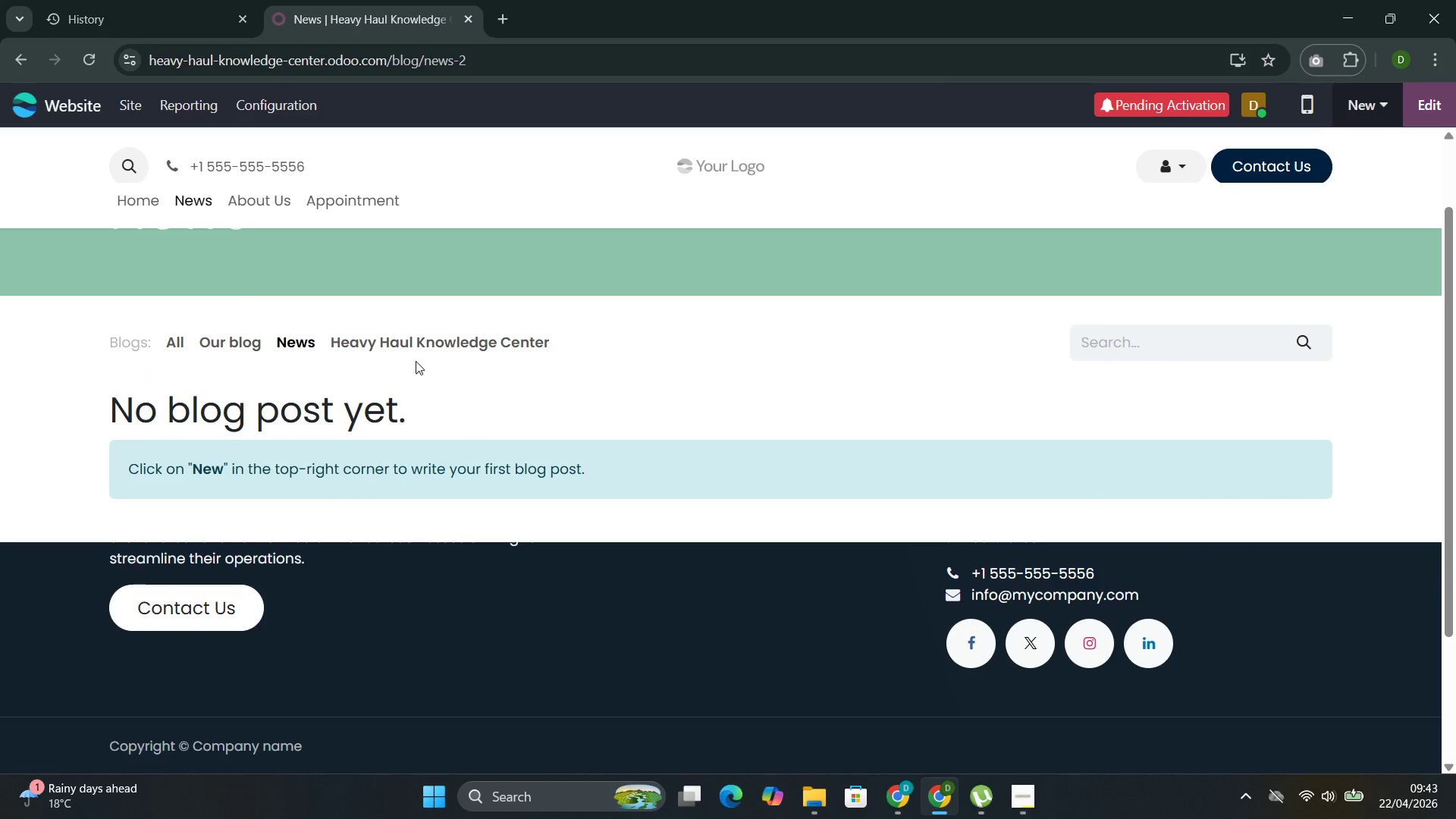 
left_click([428, 335])
 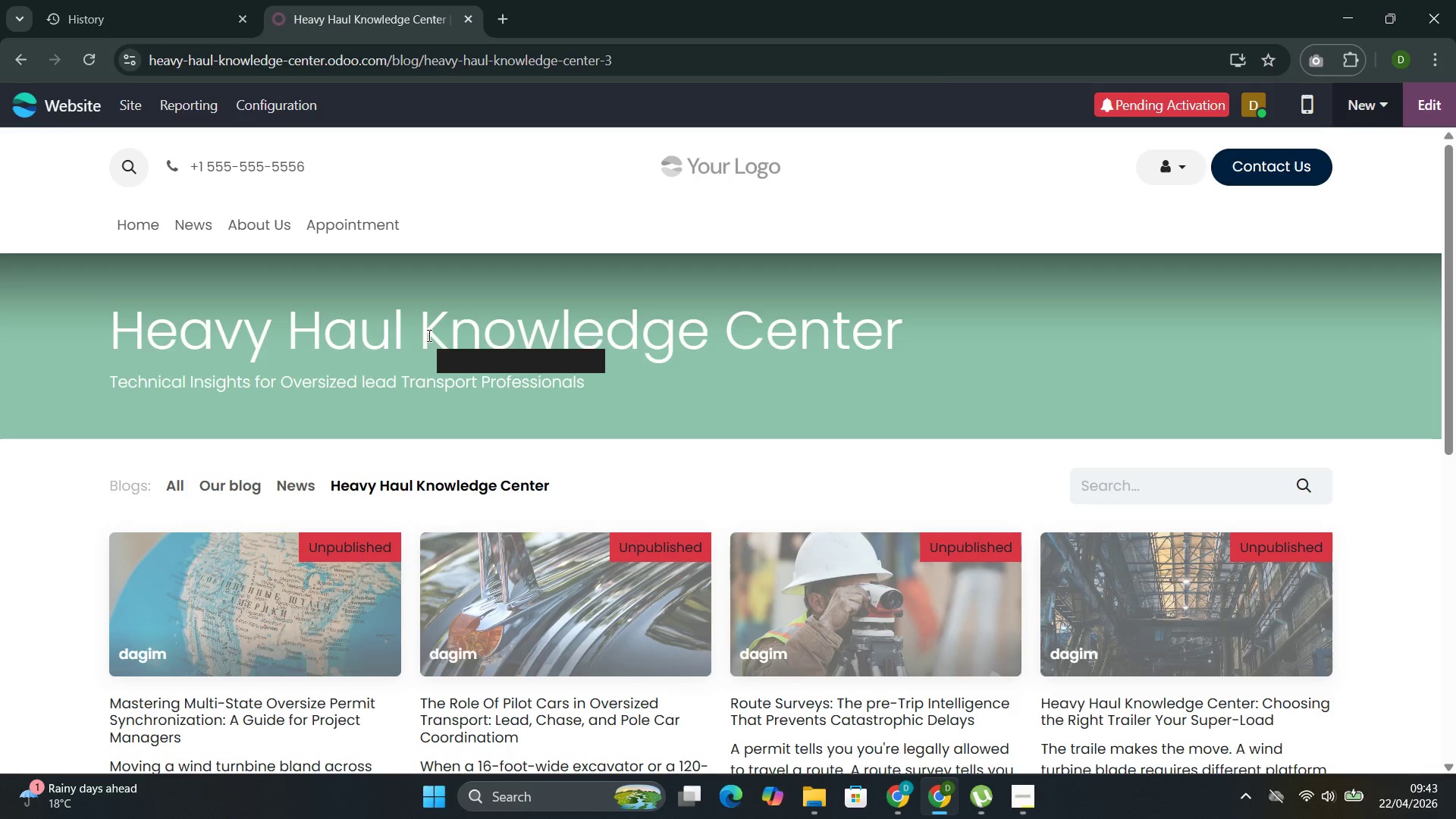 
scroll: coordinate [471, 372], scroll_direction: down, amount: 1.0
 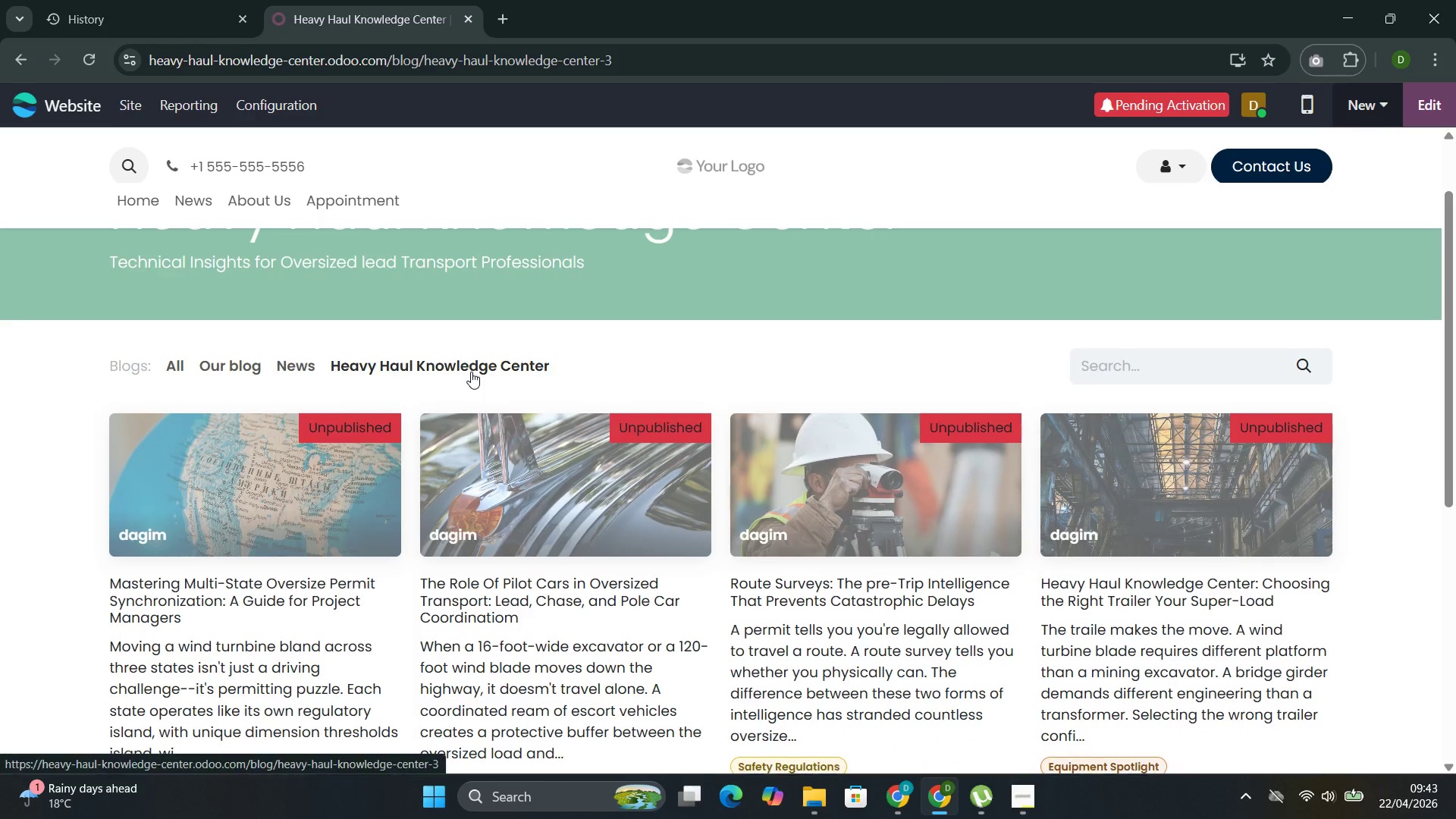 
scroll: coordinate [471, 372], scroll_direction: up, amount: 1.0
 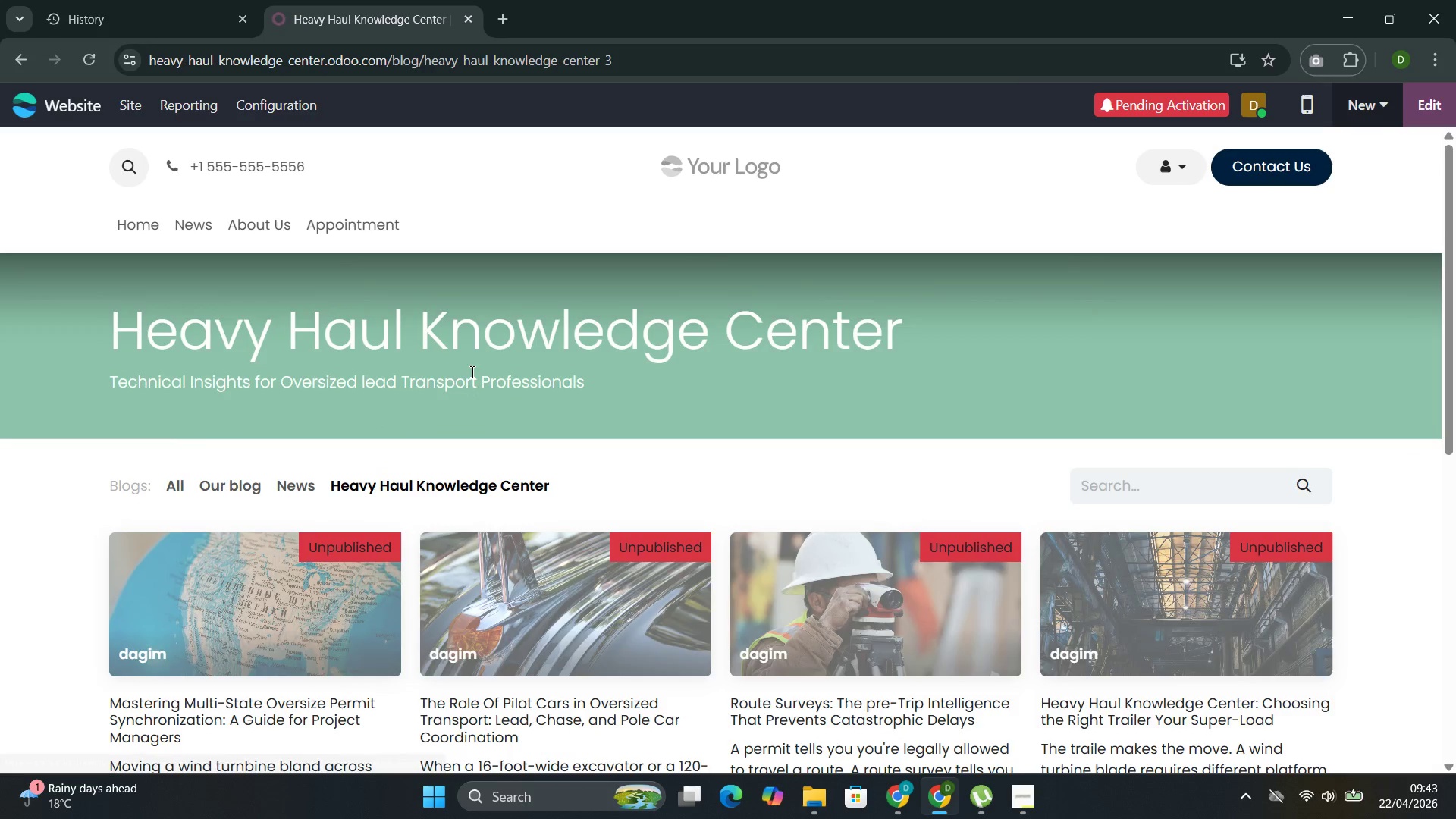 
scroll: coordinate [471, 372], scroll_direction: down, amount: 3.0
 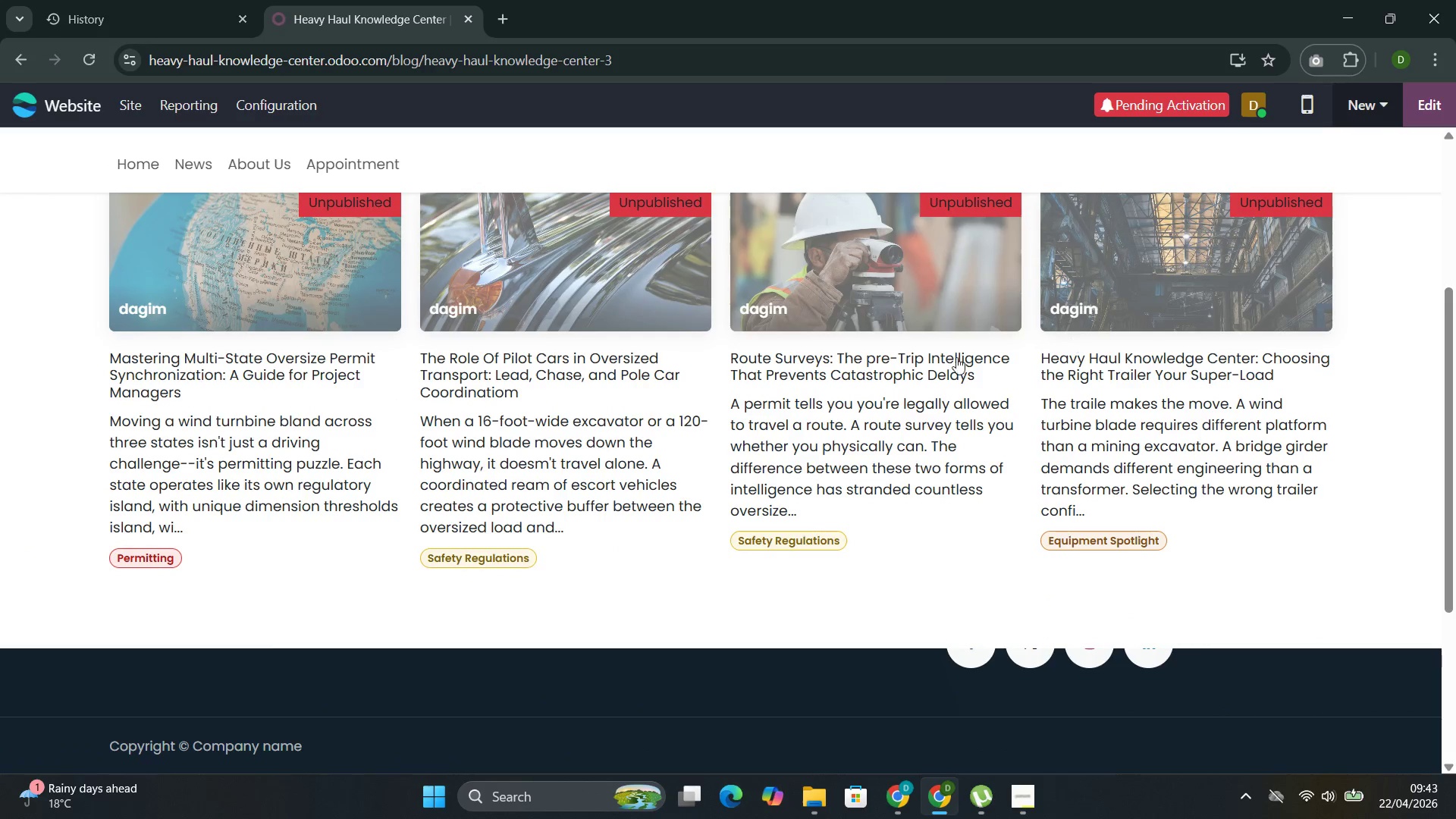 
left_click([244, 297])
 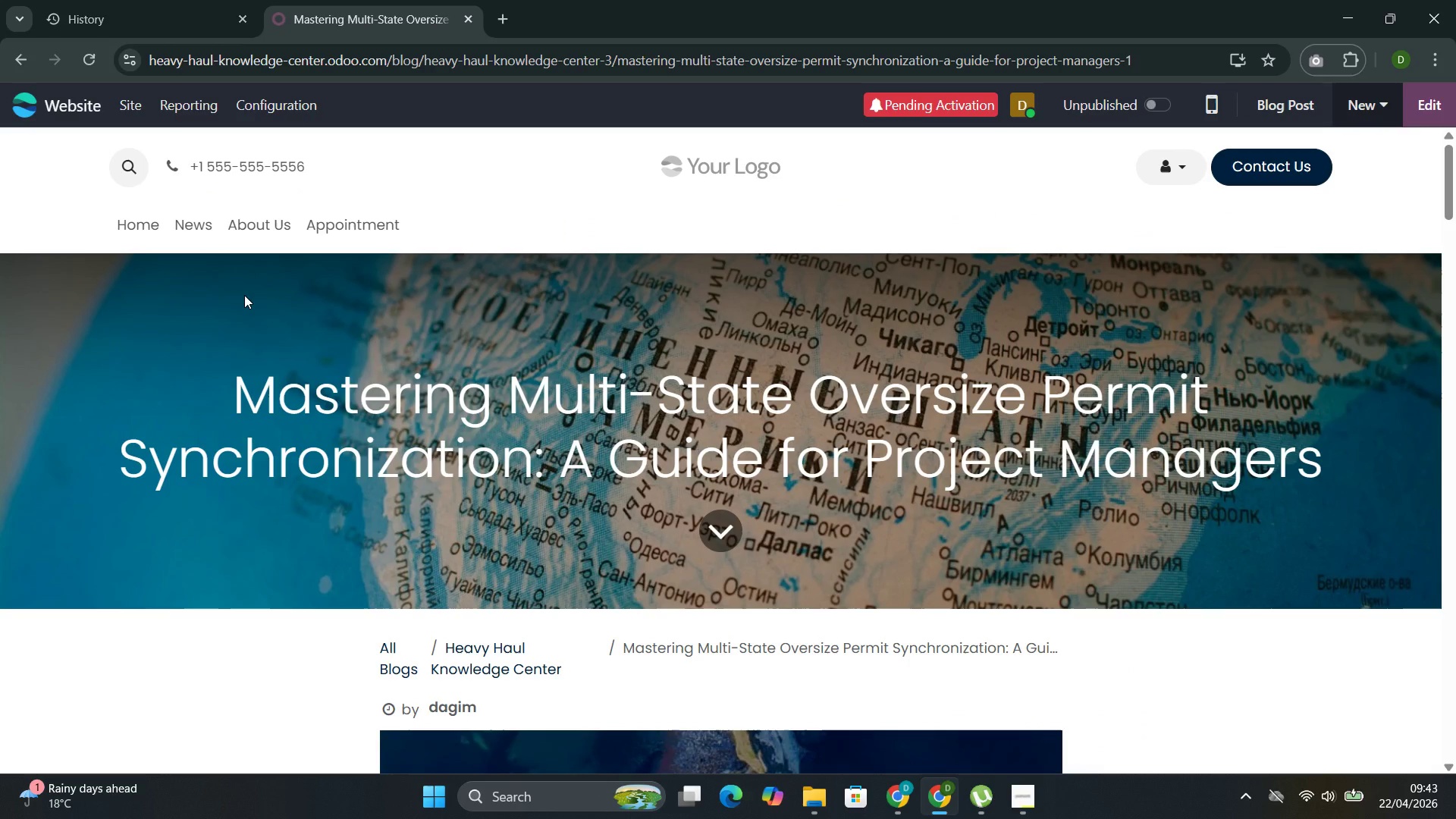 
wait(18.25)
 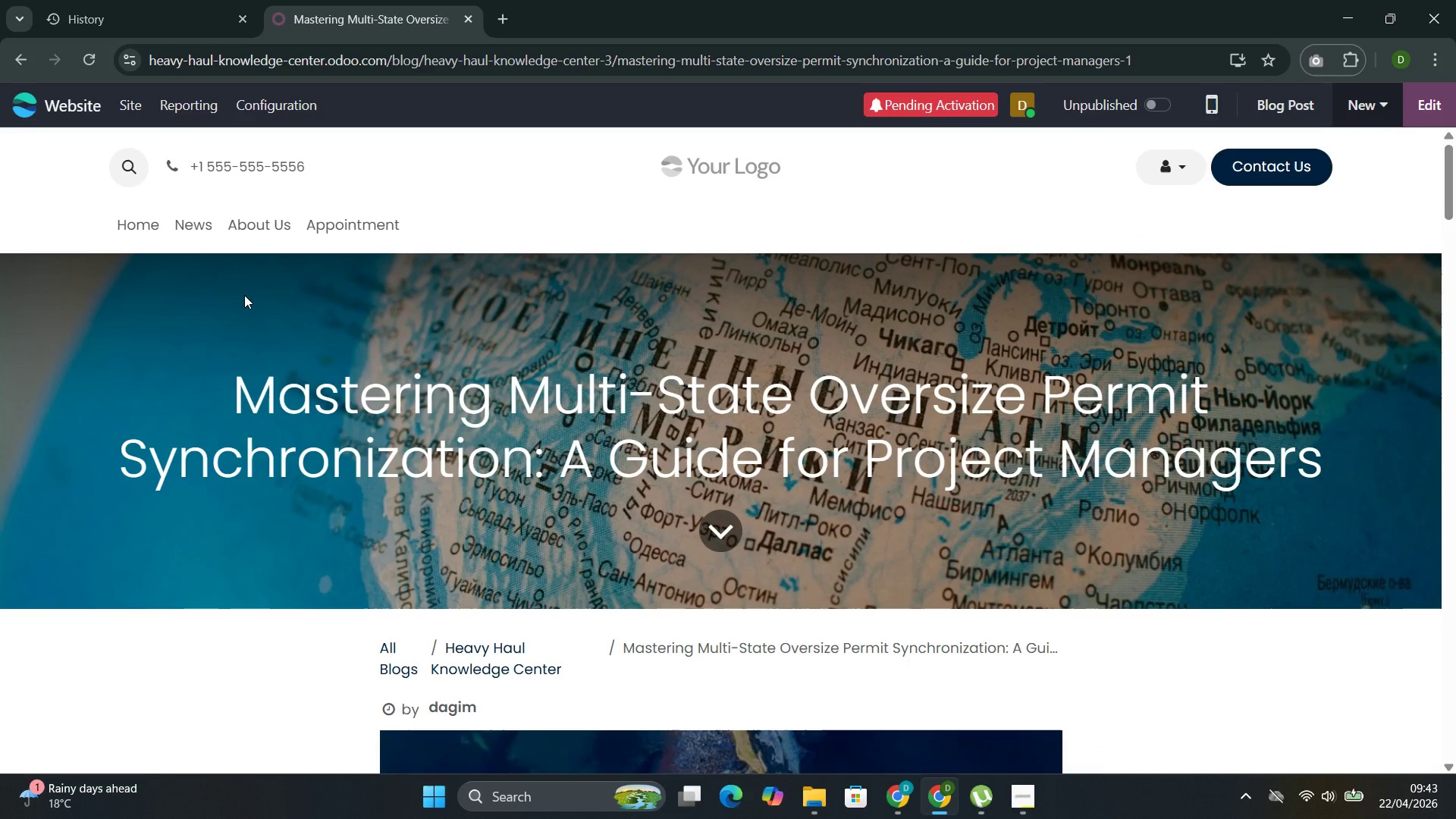 
left_click_drag(start_coordinate=[1354, 461], to_coordinate=[488, 469])
 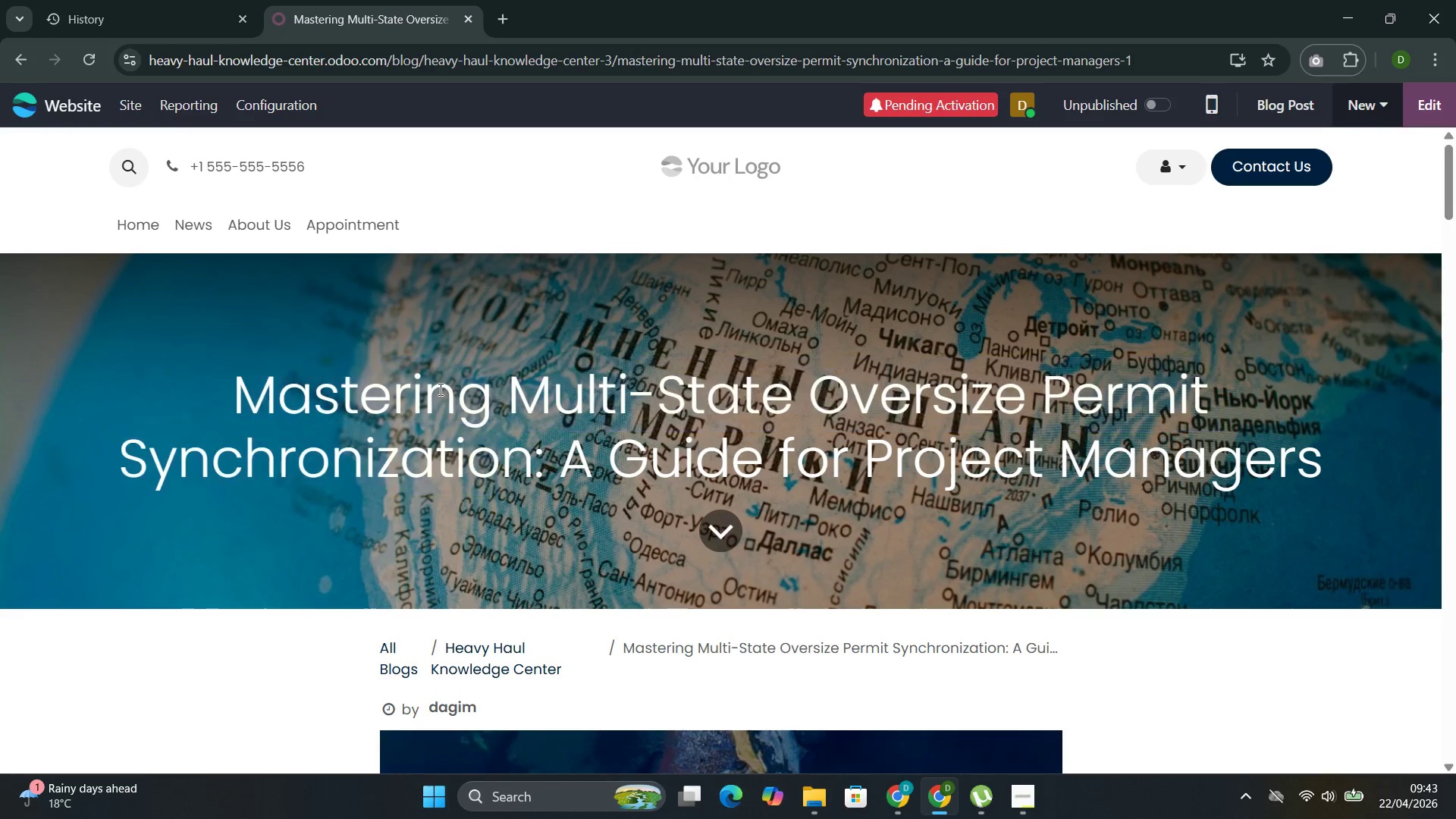 
double_click([439, 389])
 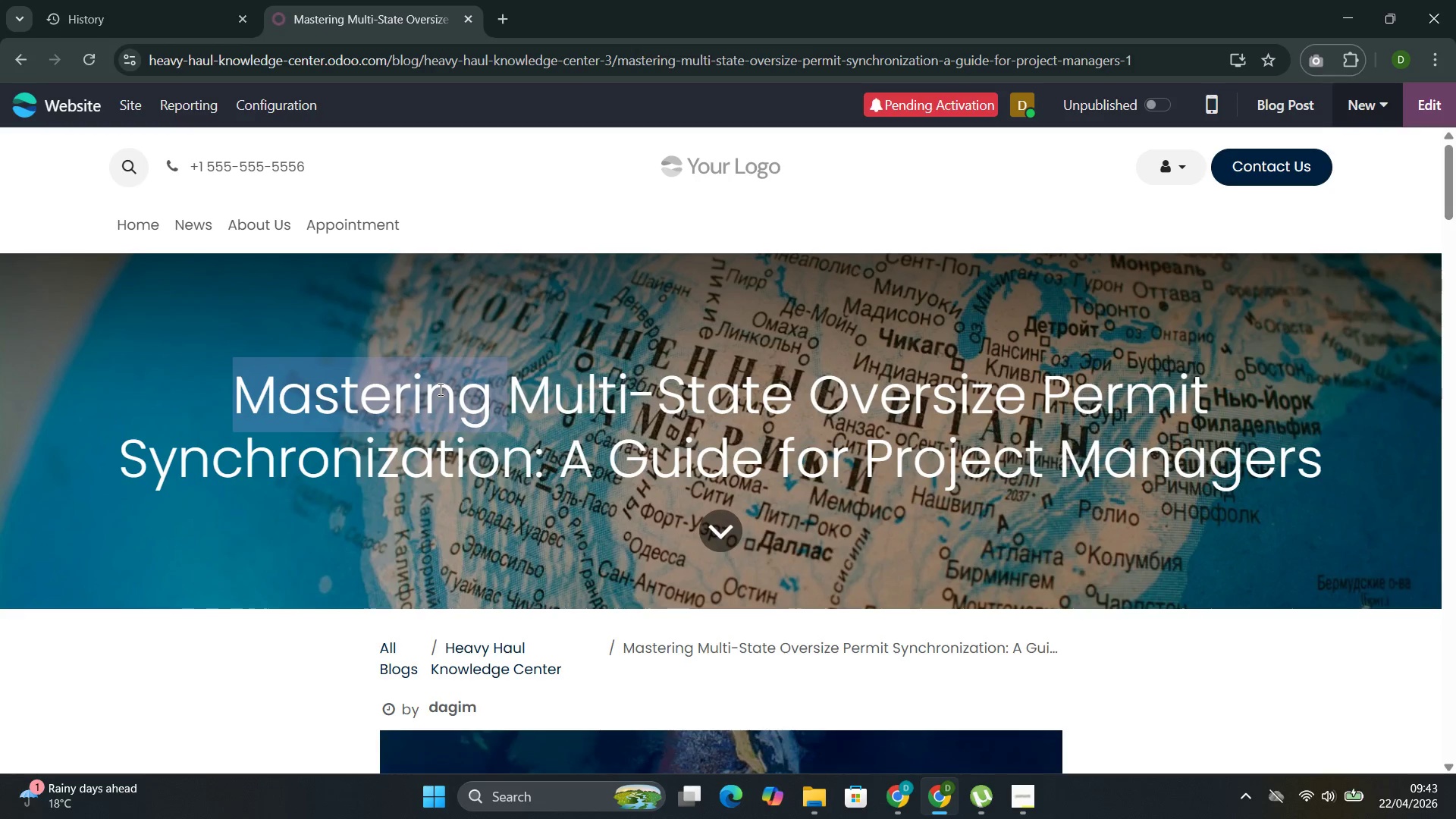 
triple_click([439, 389])
 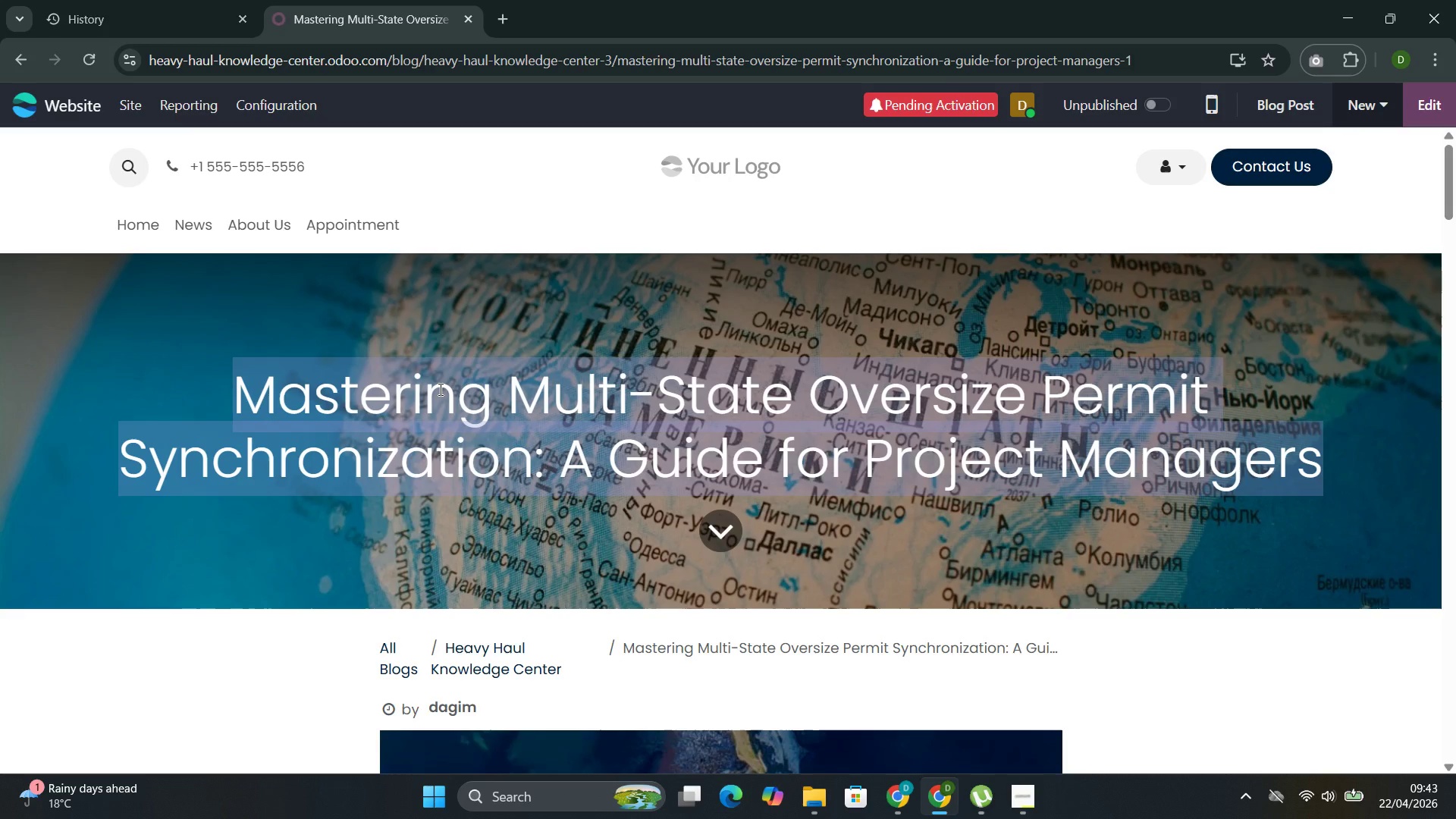 
key(Control+C)
 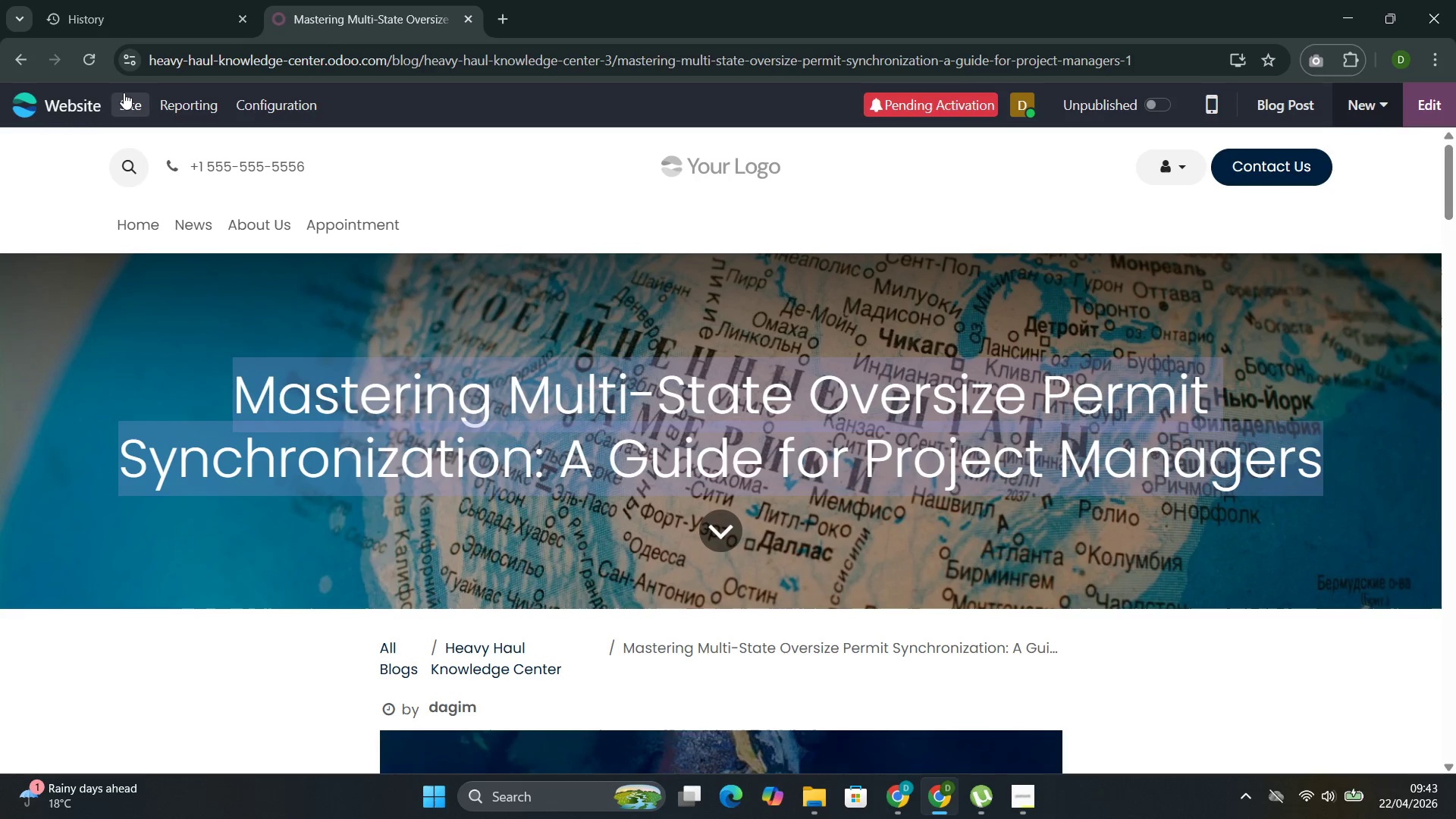 
left_click([130, 98])
 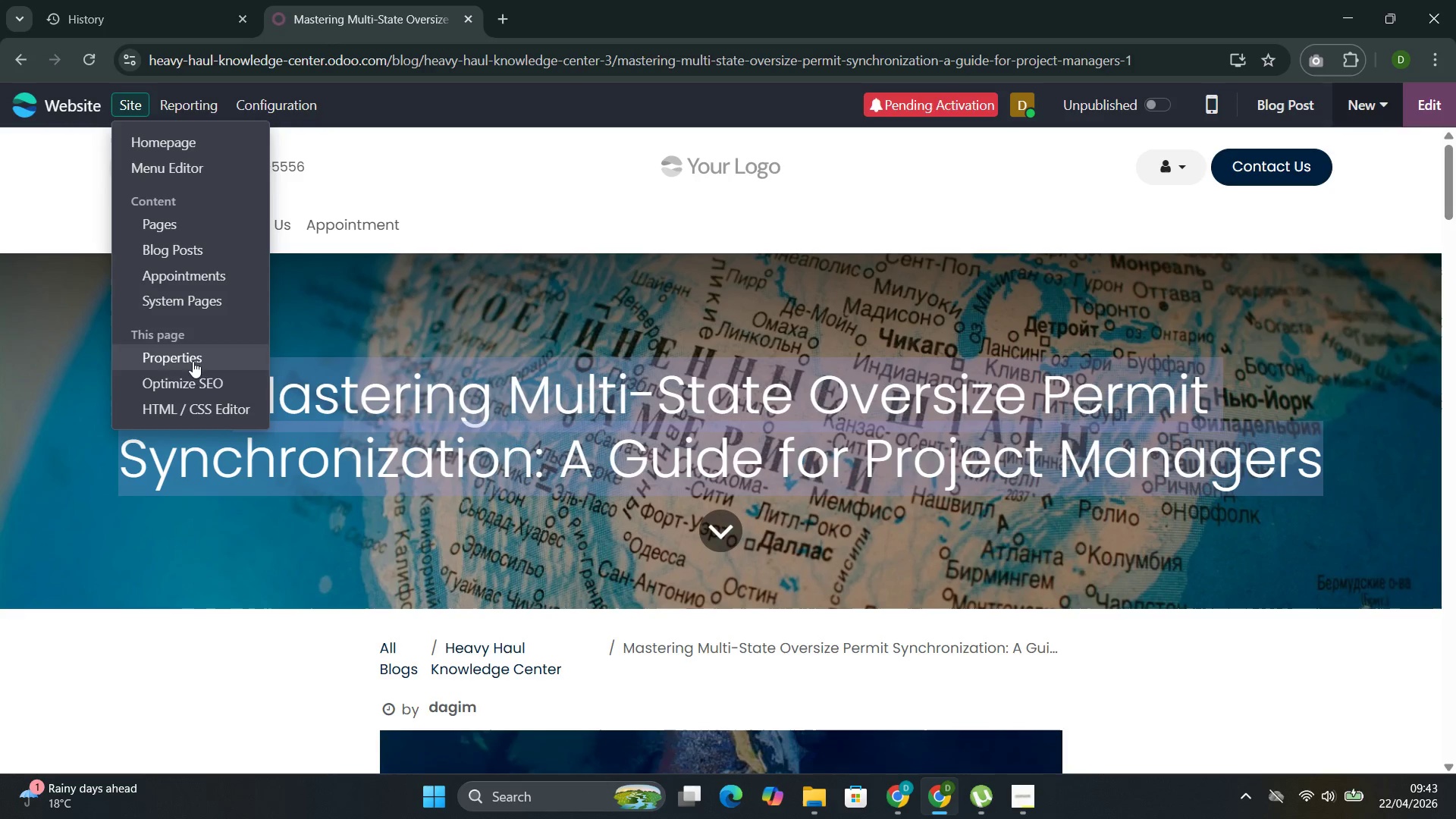 
left_click([207, 388])
 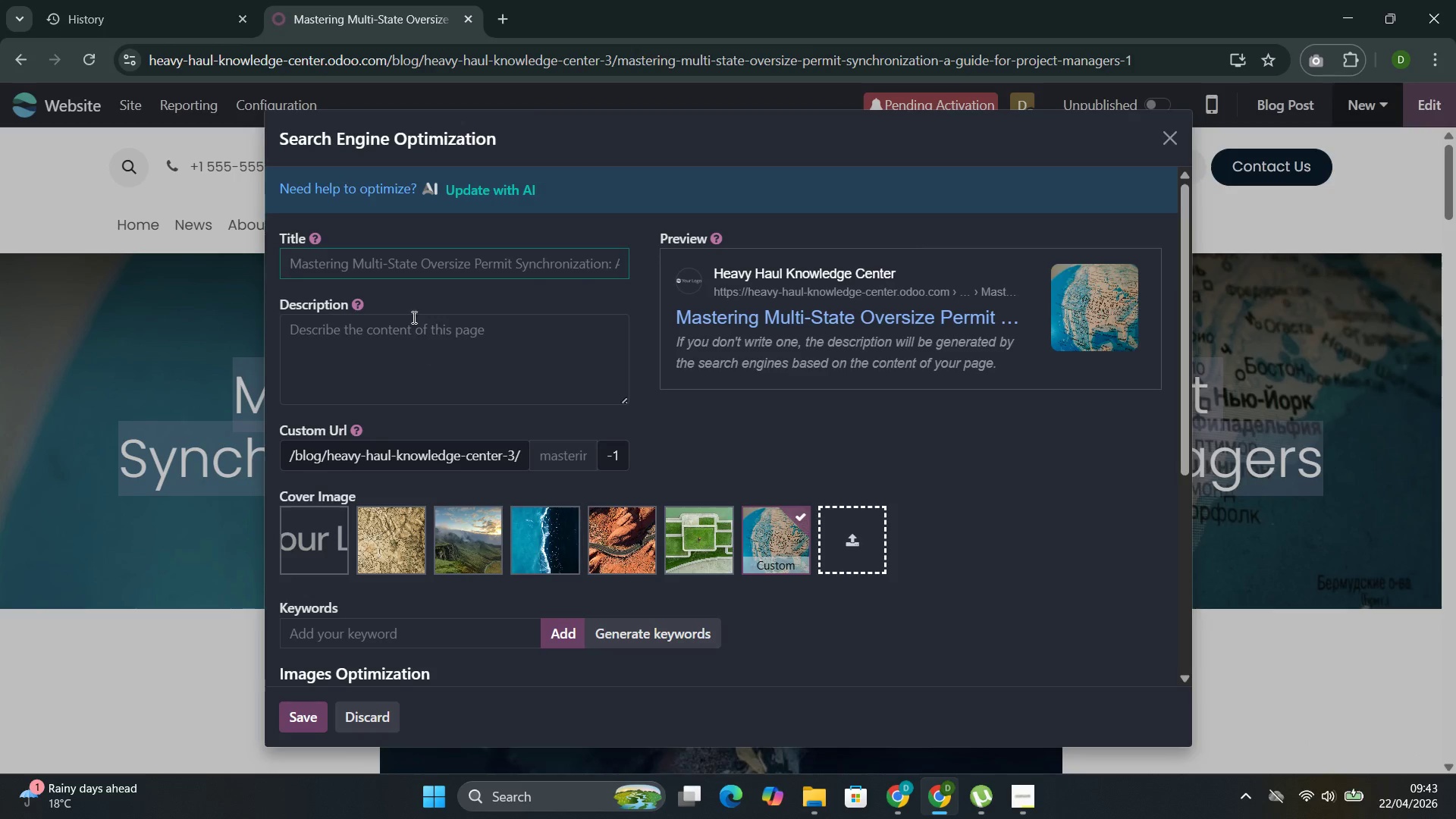 
left_click([410, 262])
 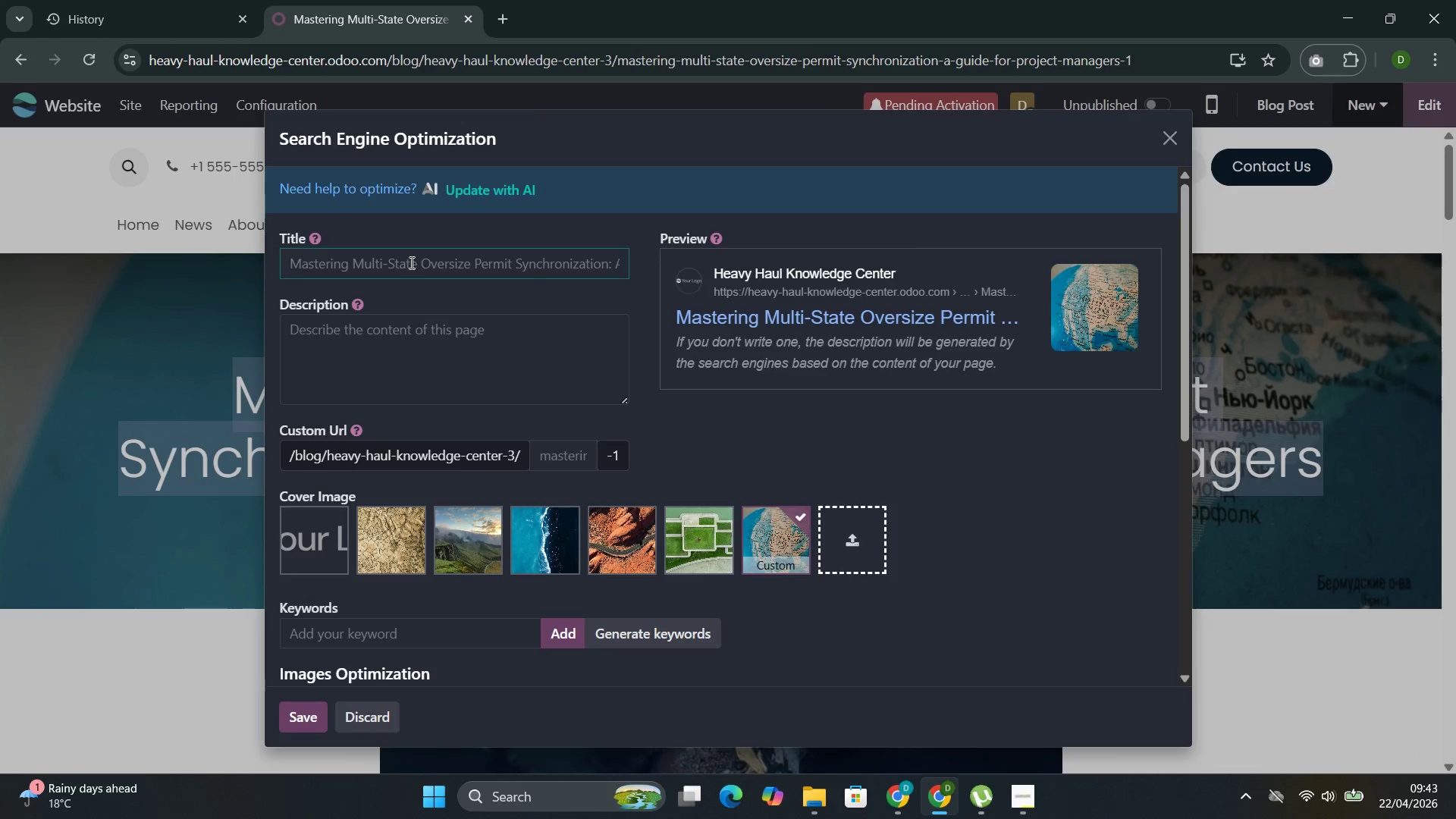 
key(Control+V)
 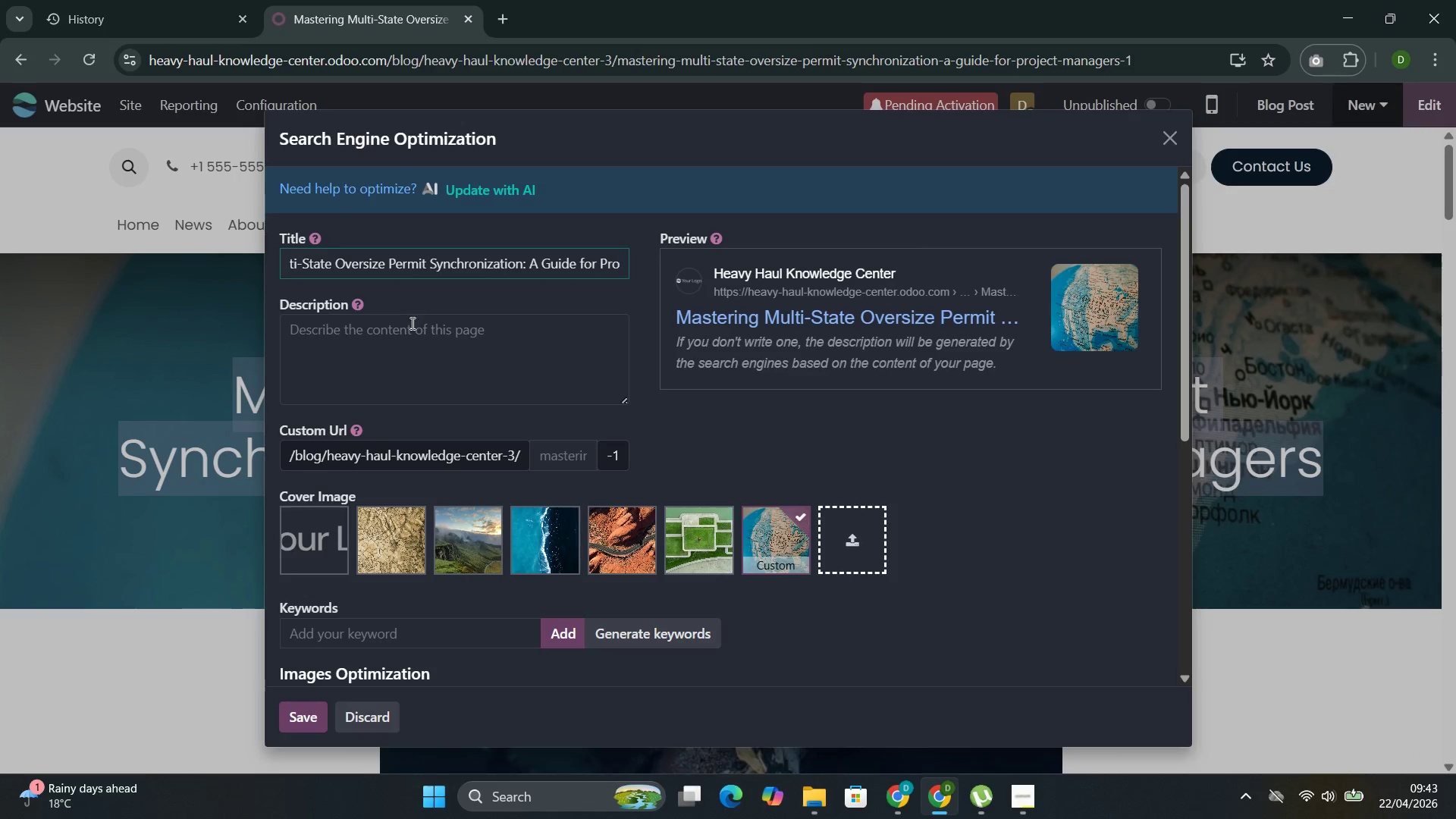 
left_click([408, 366])
 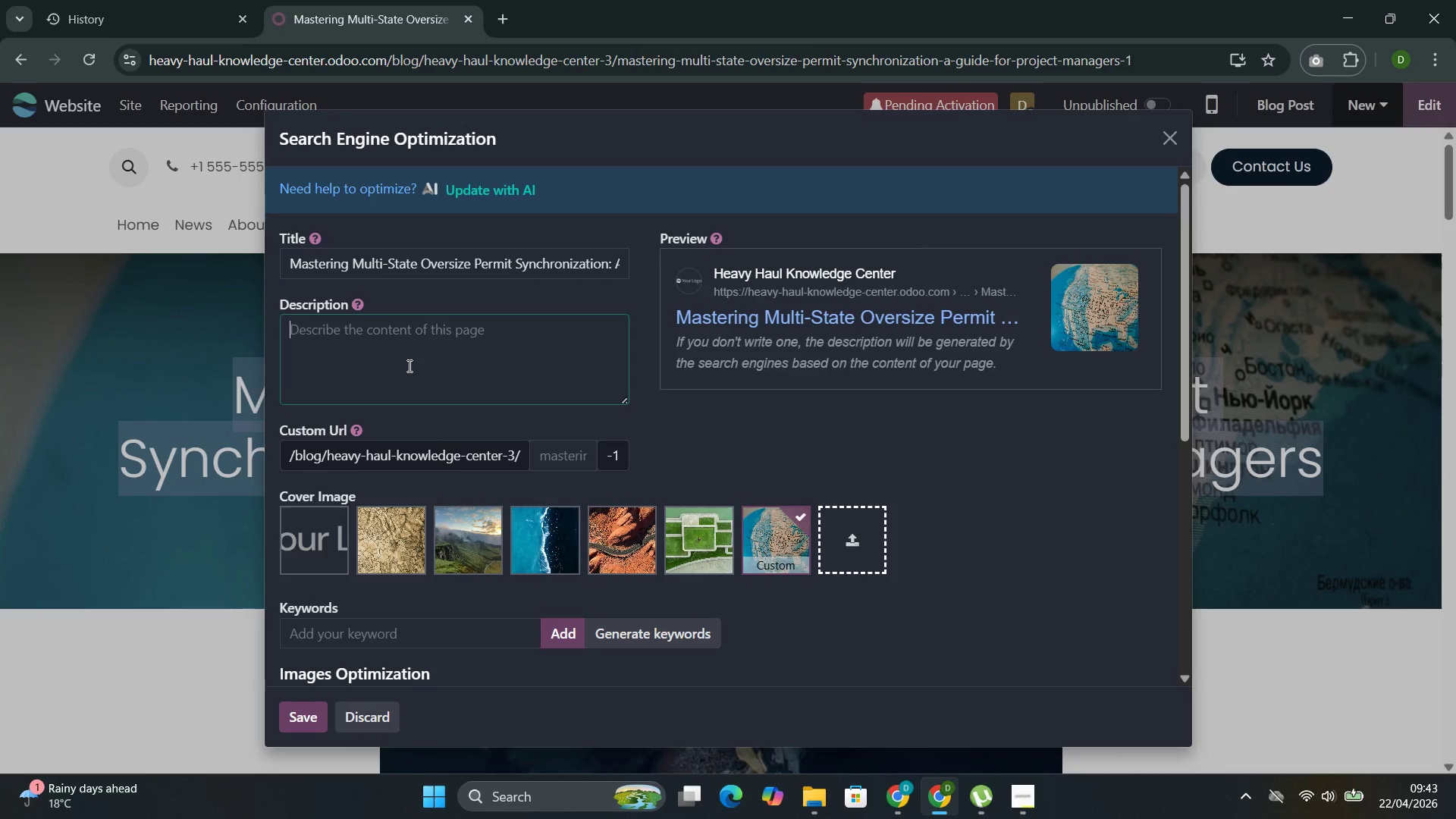 
key(Control+M)
 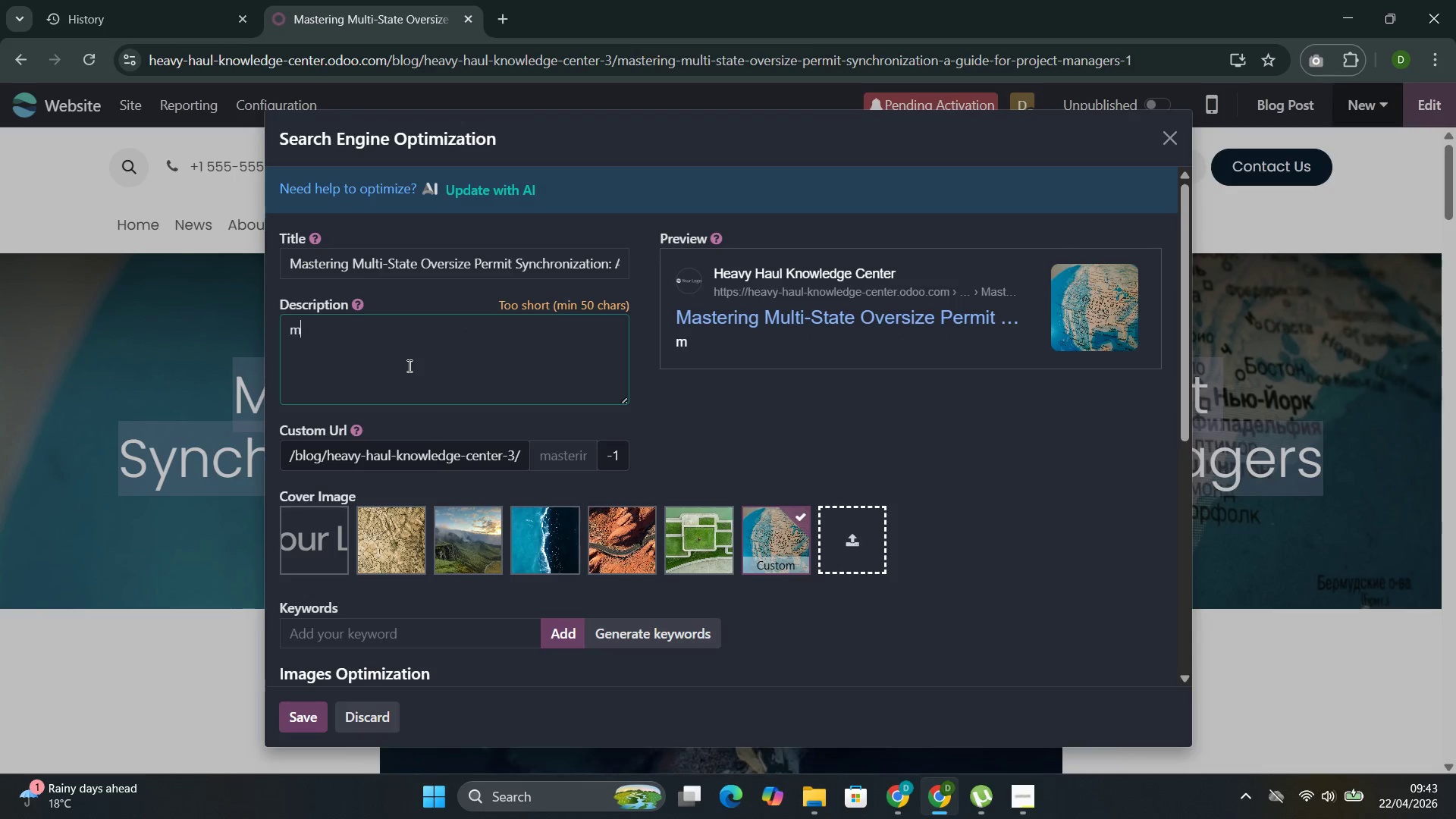 
key(Control+A)
 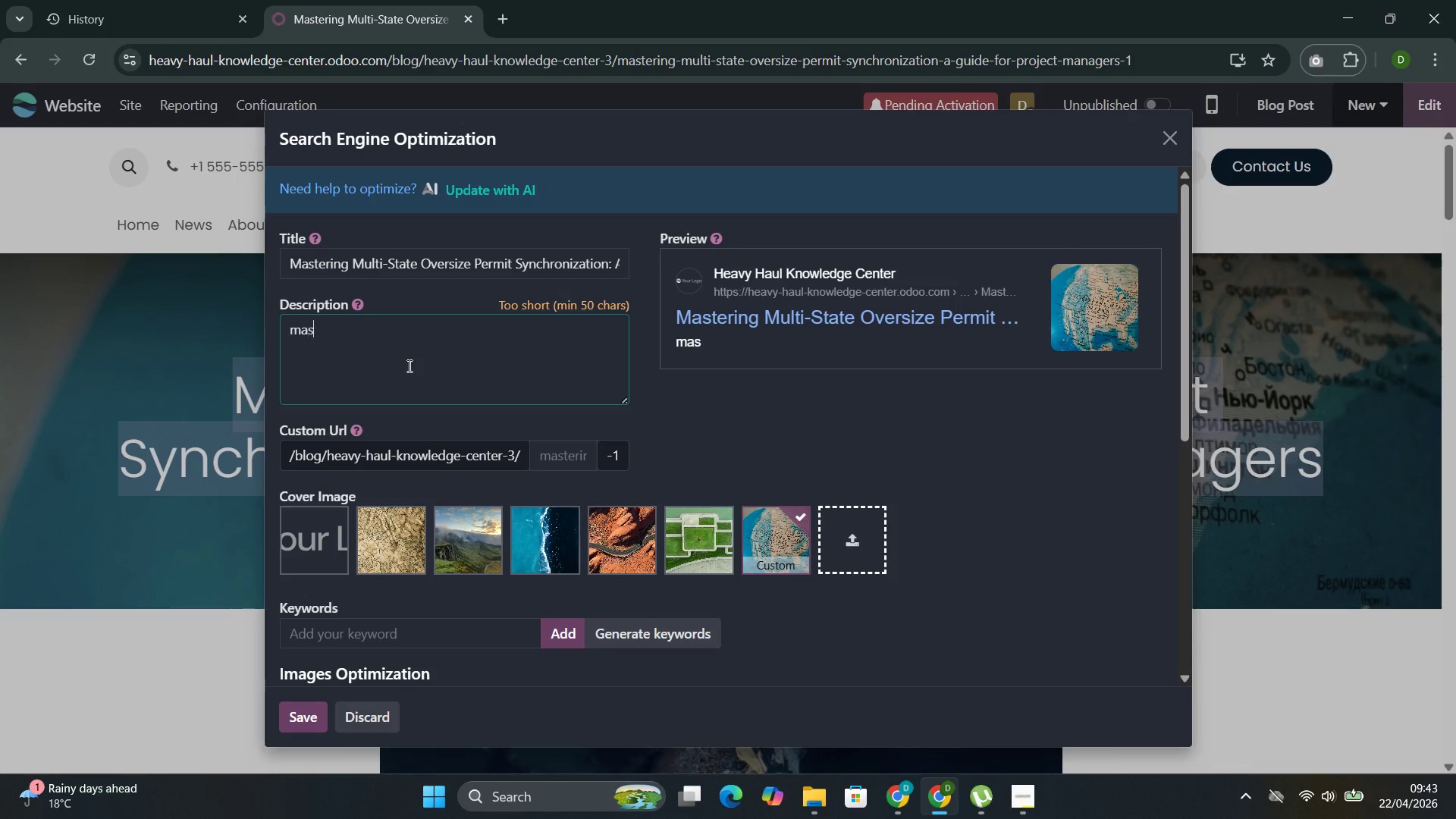 
key(Control+S)
 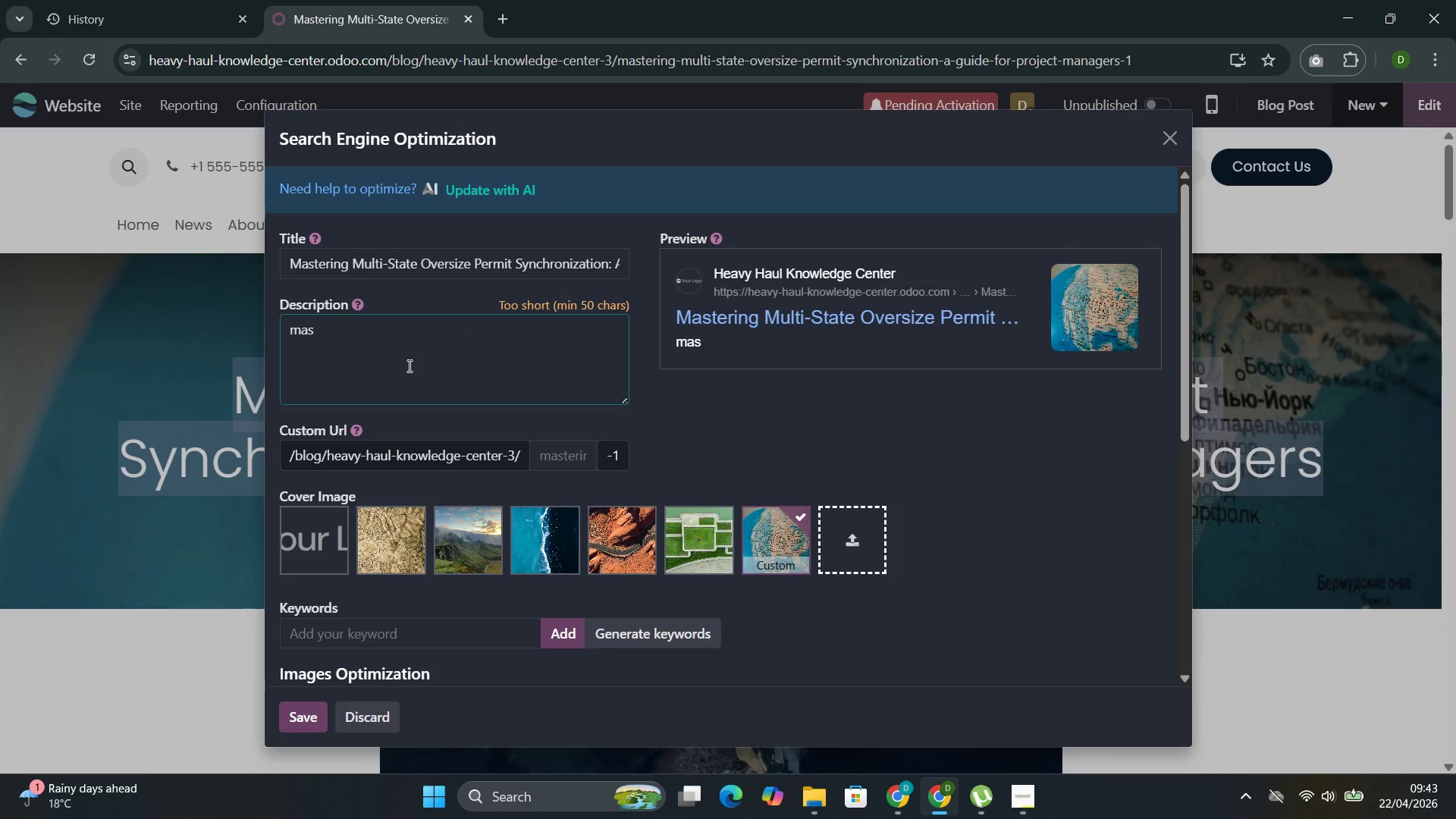 
key(Control+T)
 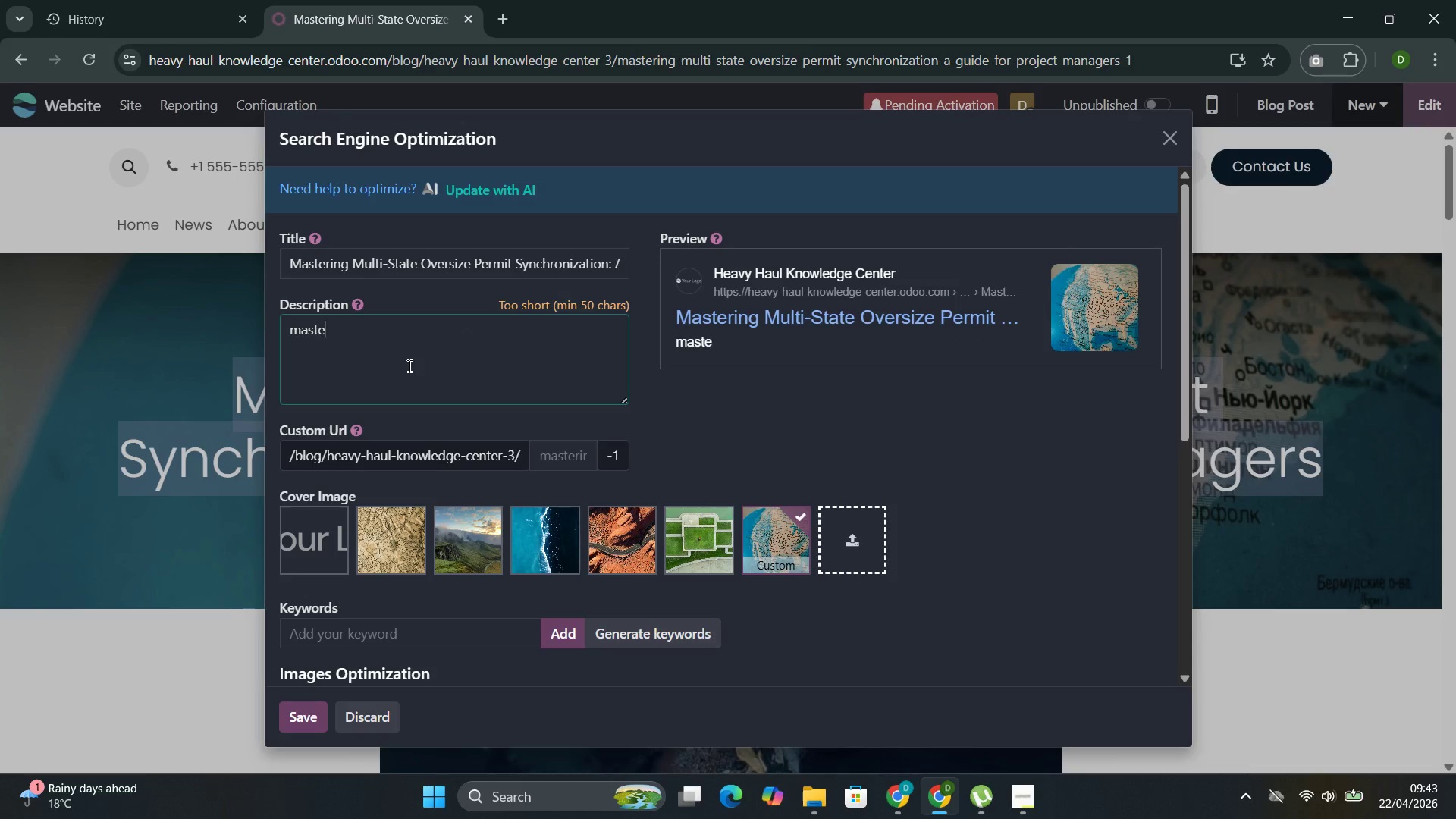 
key(Control+E)
 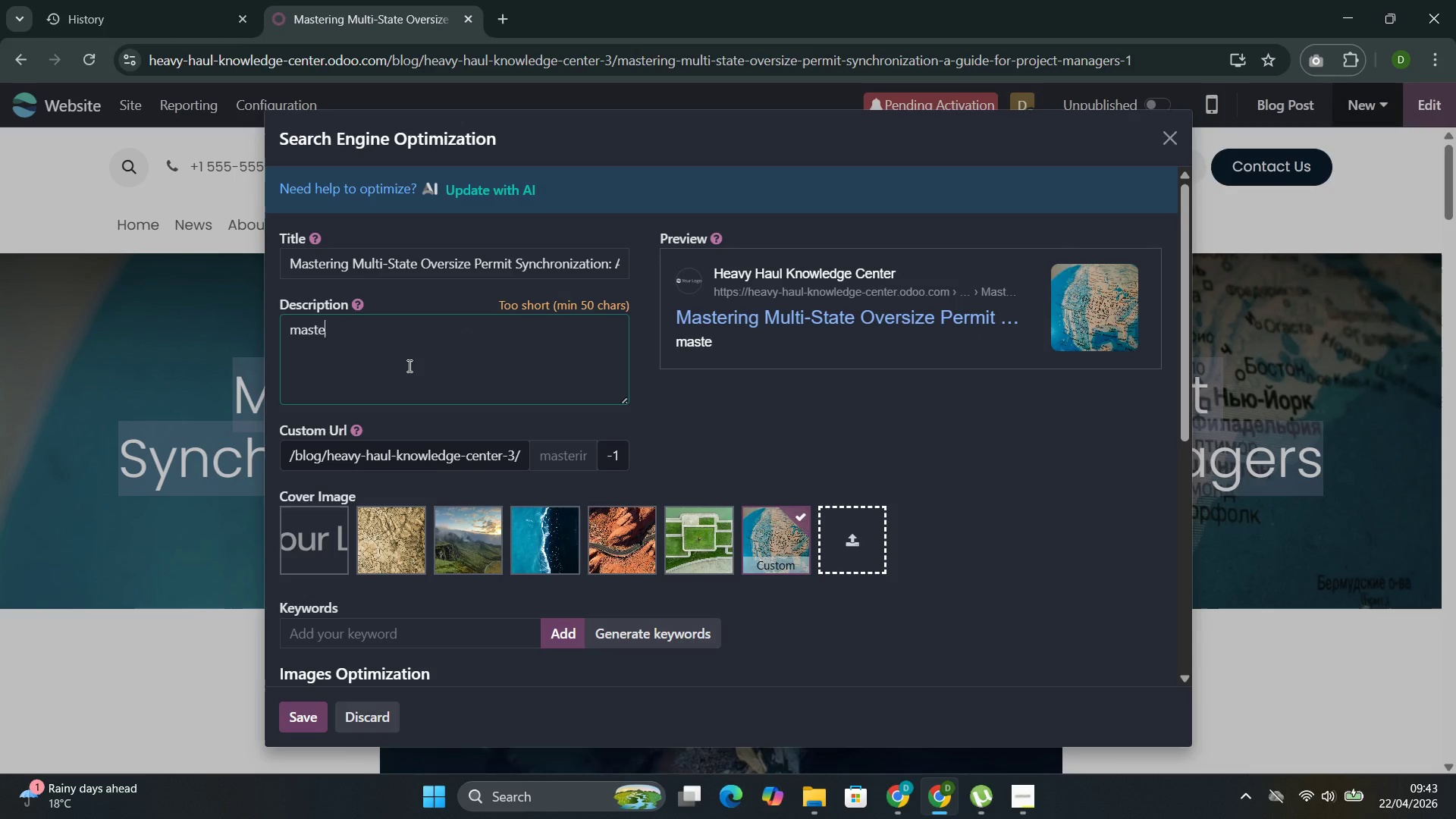 
key(Control+R)
 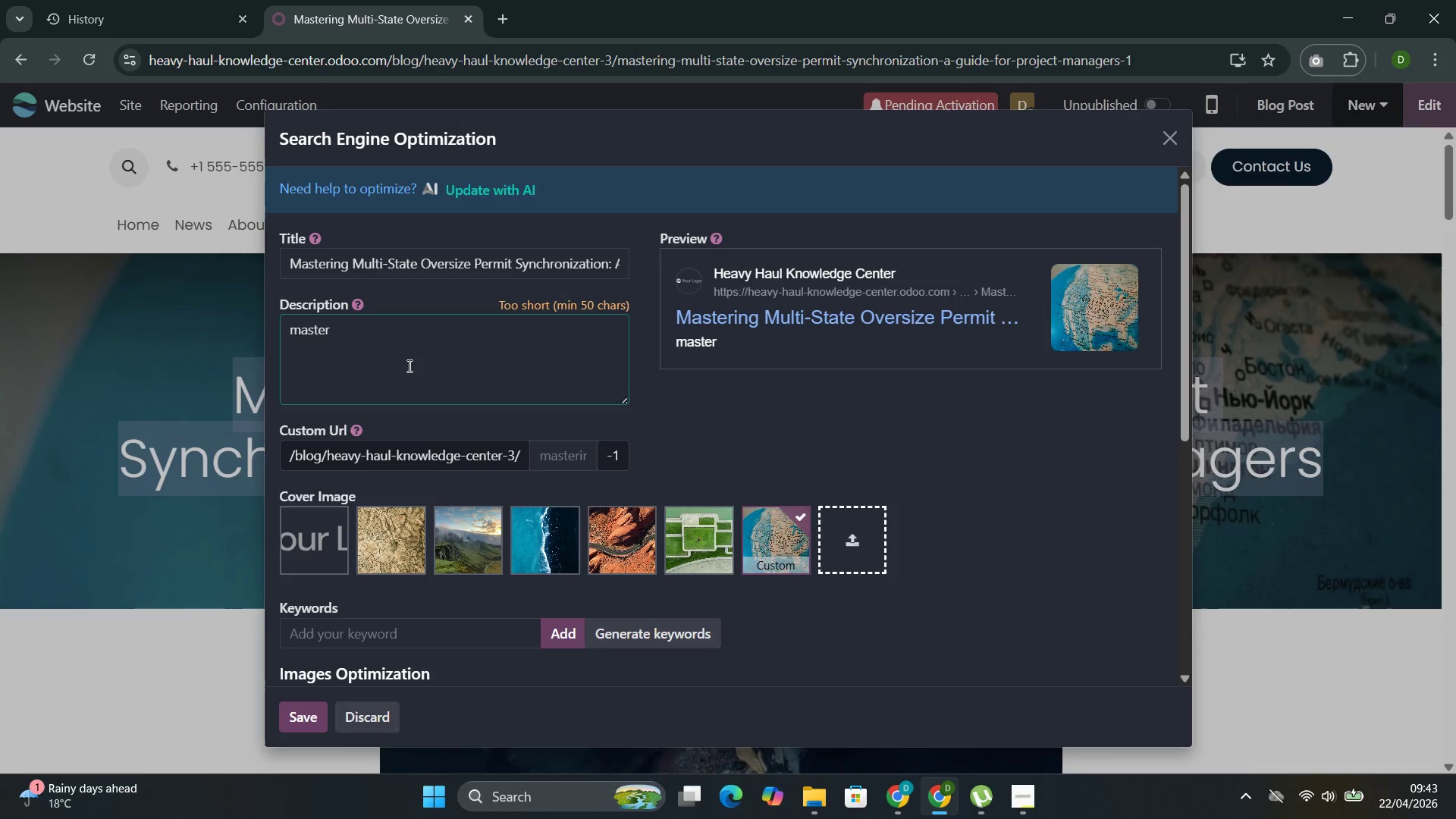 
key(Control+Space)
 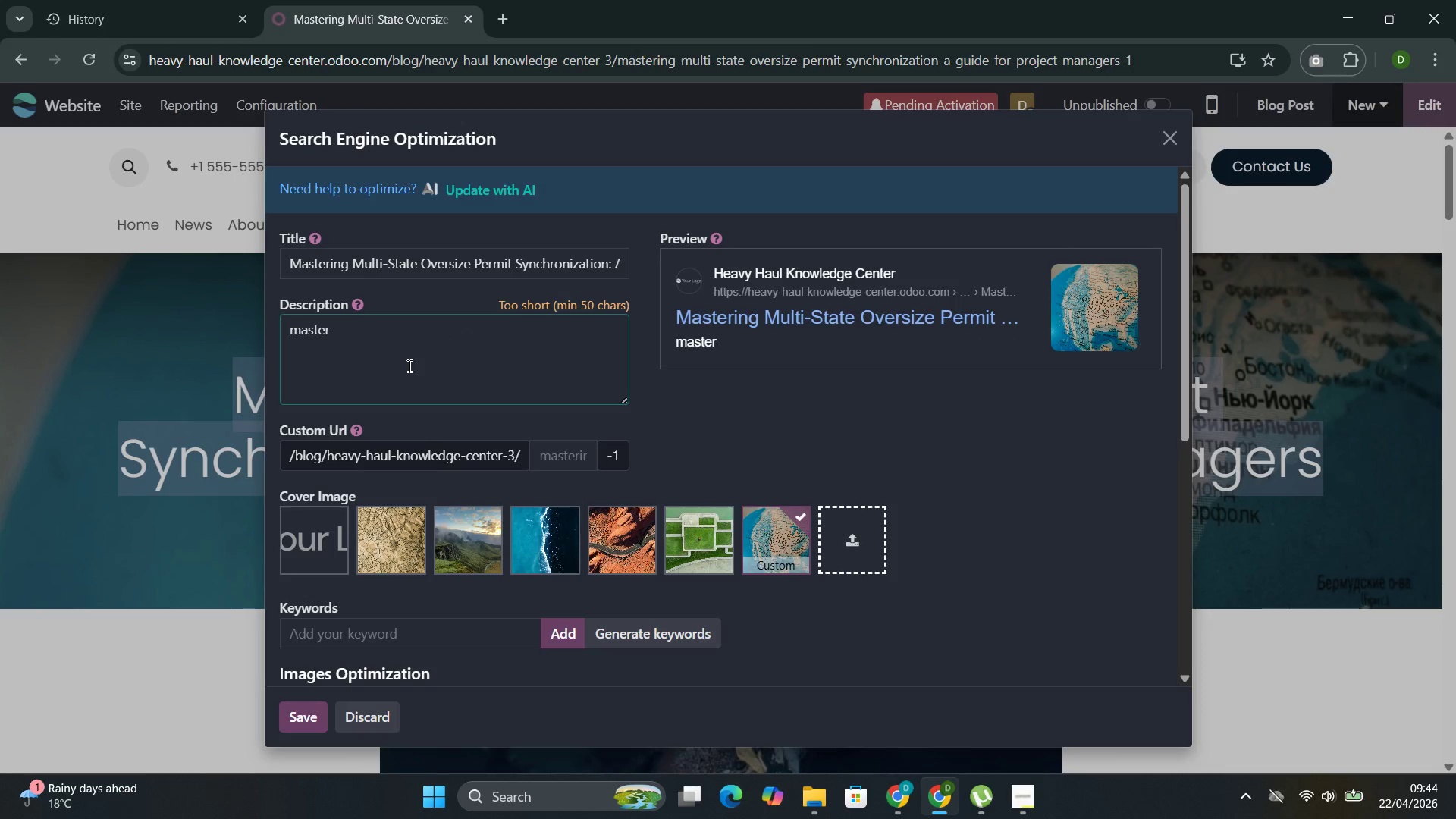 
wait(5.38)
 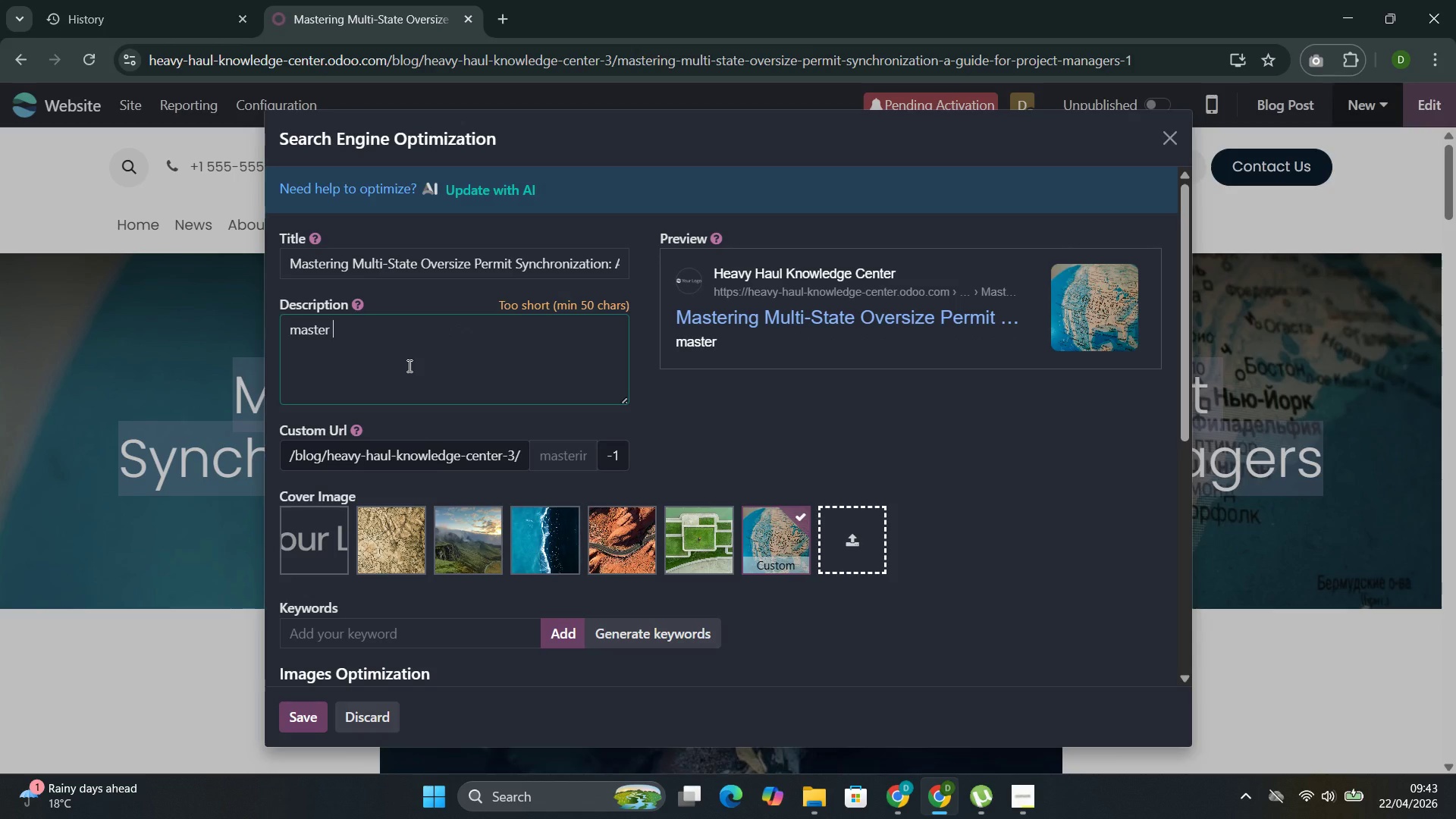 
key(Control+Backspace)
 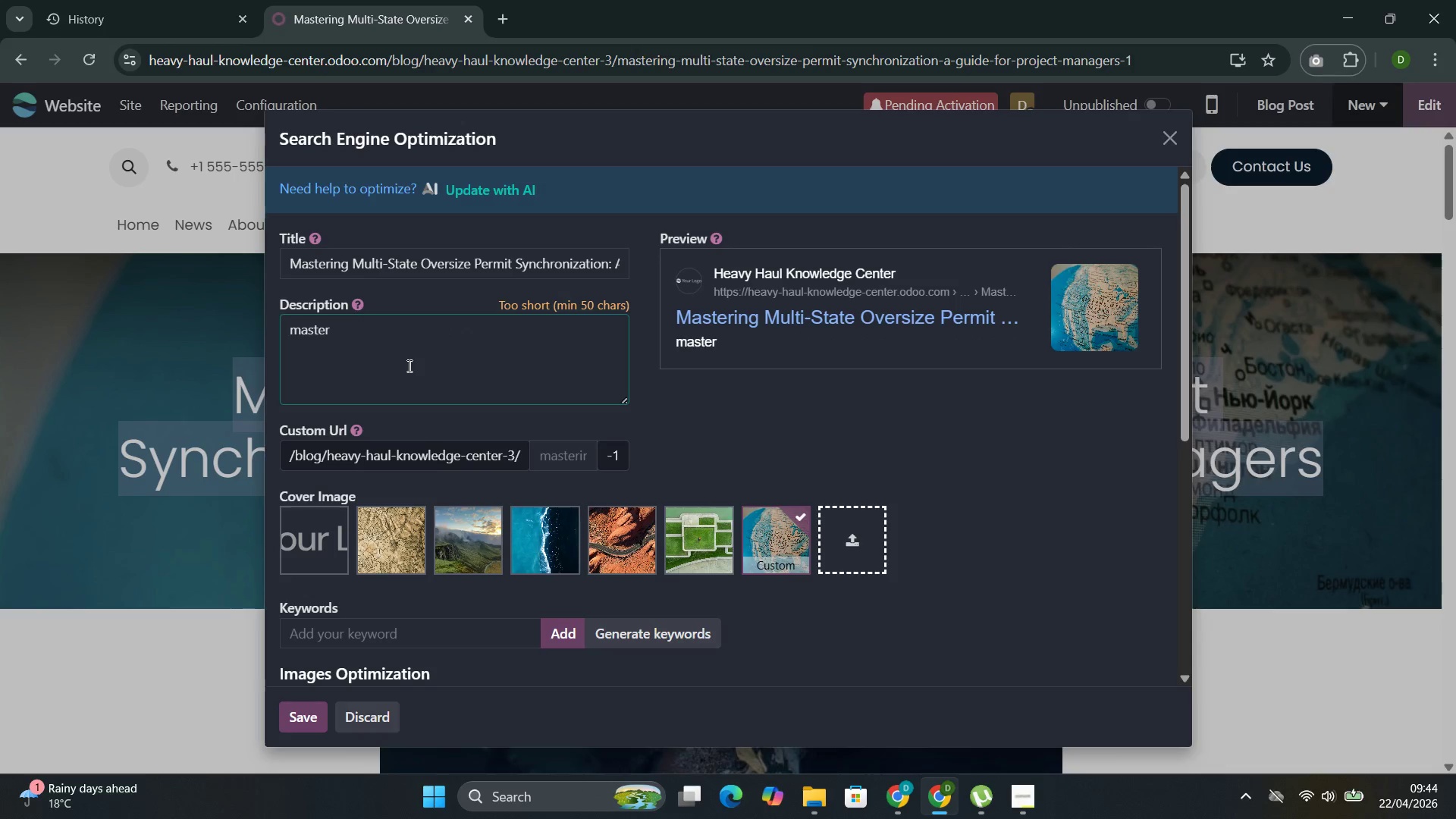 
key(Control+I)
 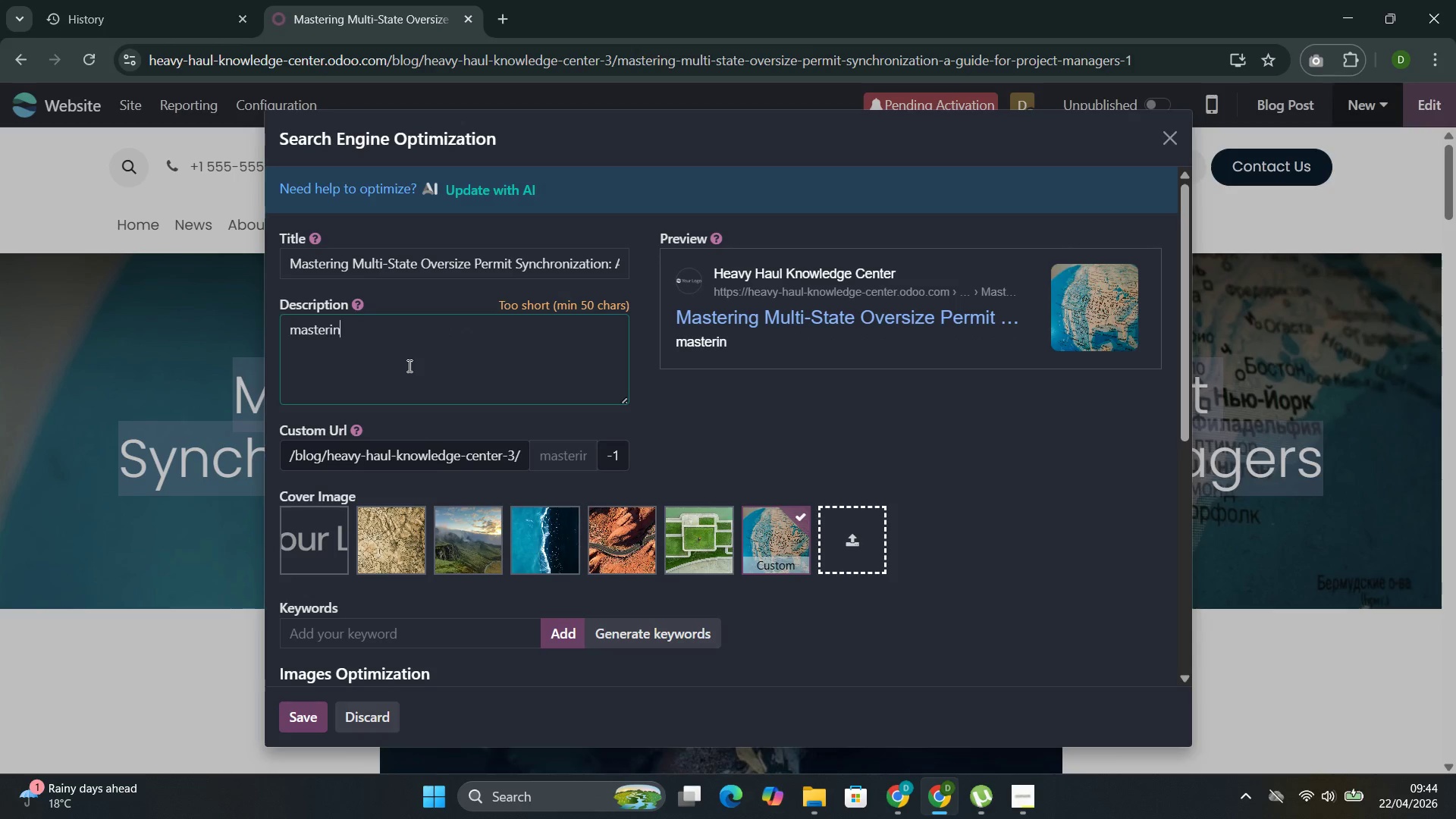 
key(Control+N)
 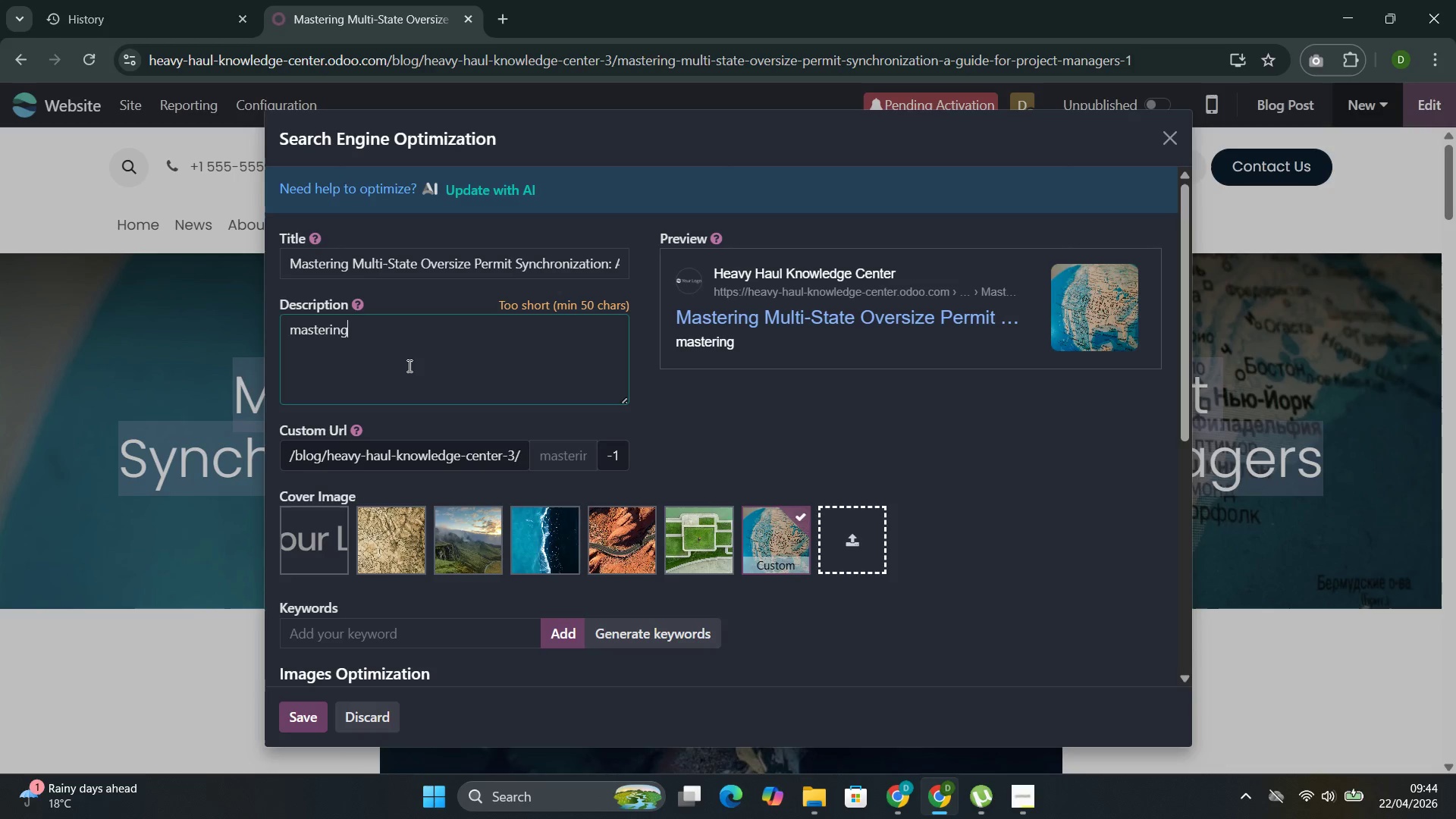 
key(Control+G)
 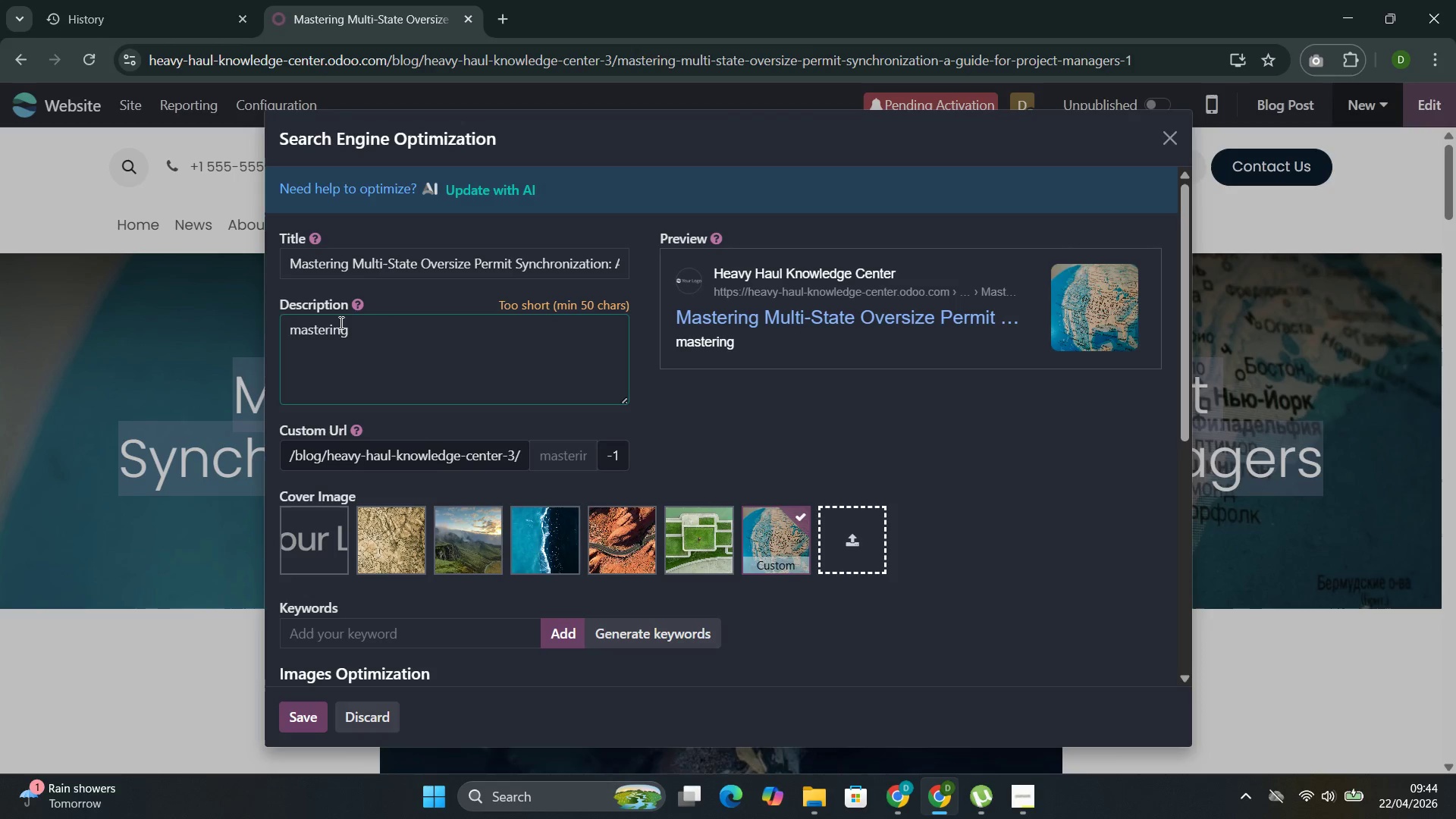 
left_click([302, 329])
 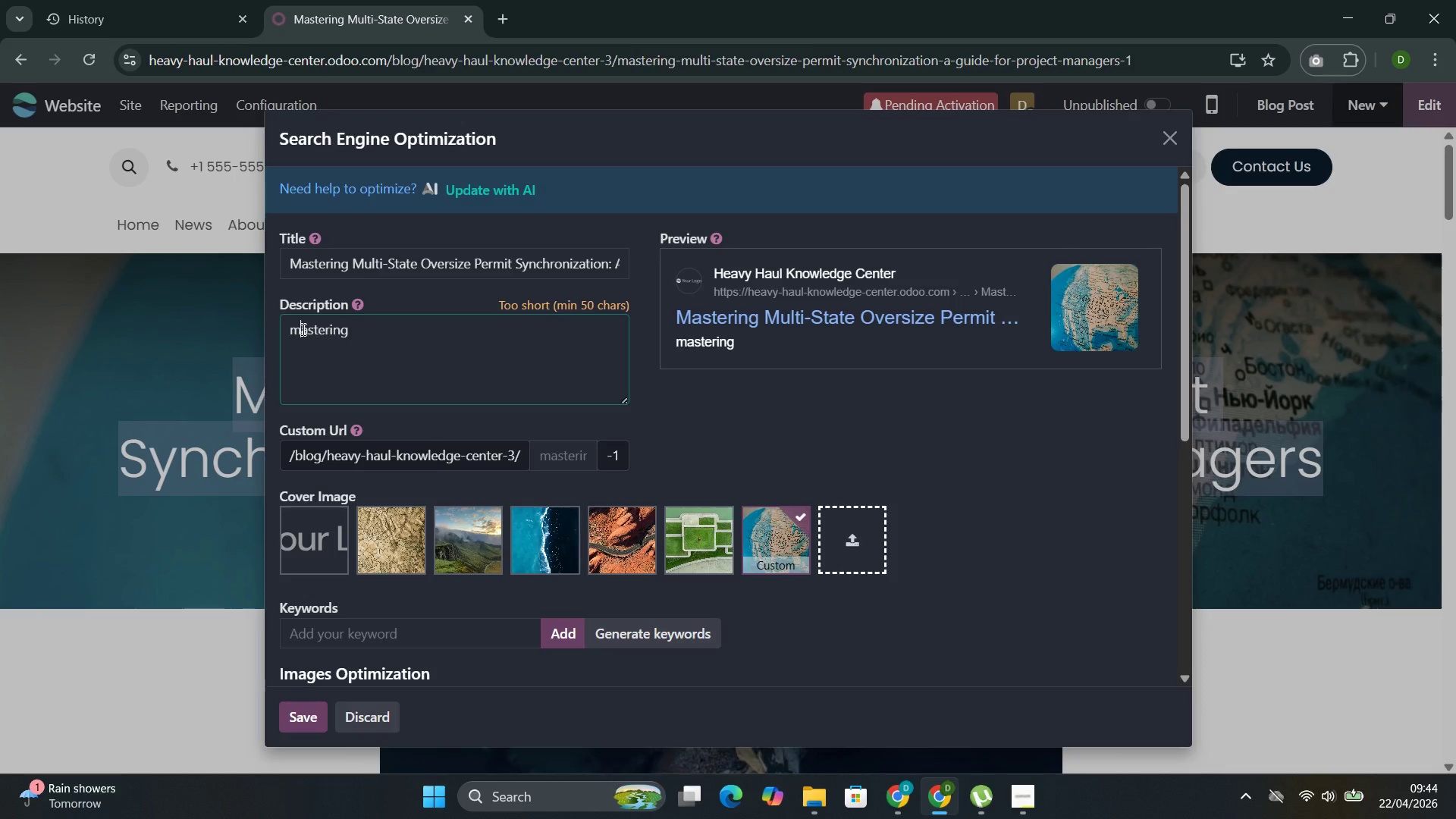 
key(Control+Backspace)
 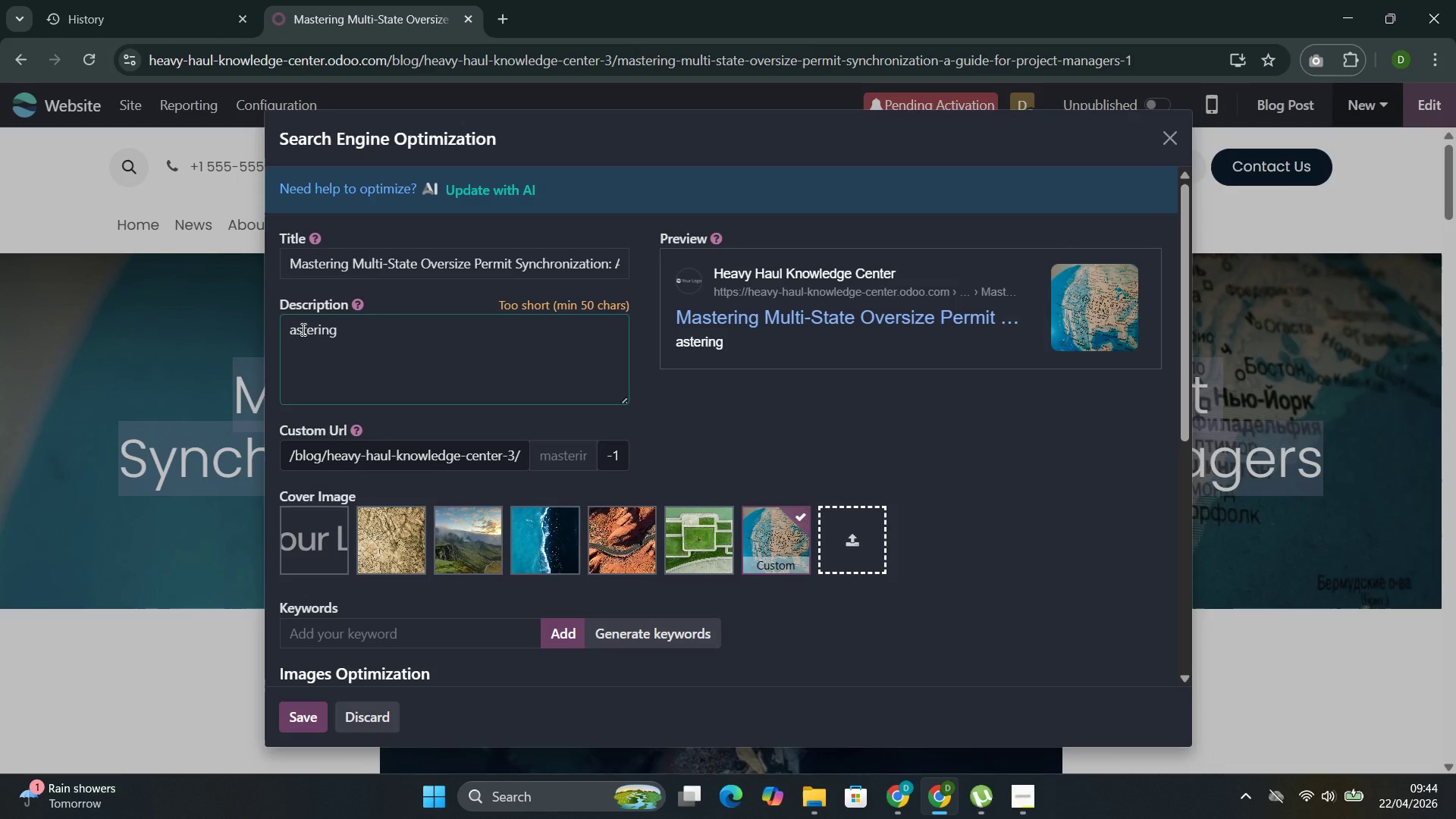 
key(Control+Shift+M)
 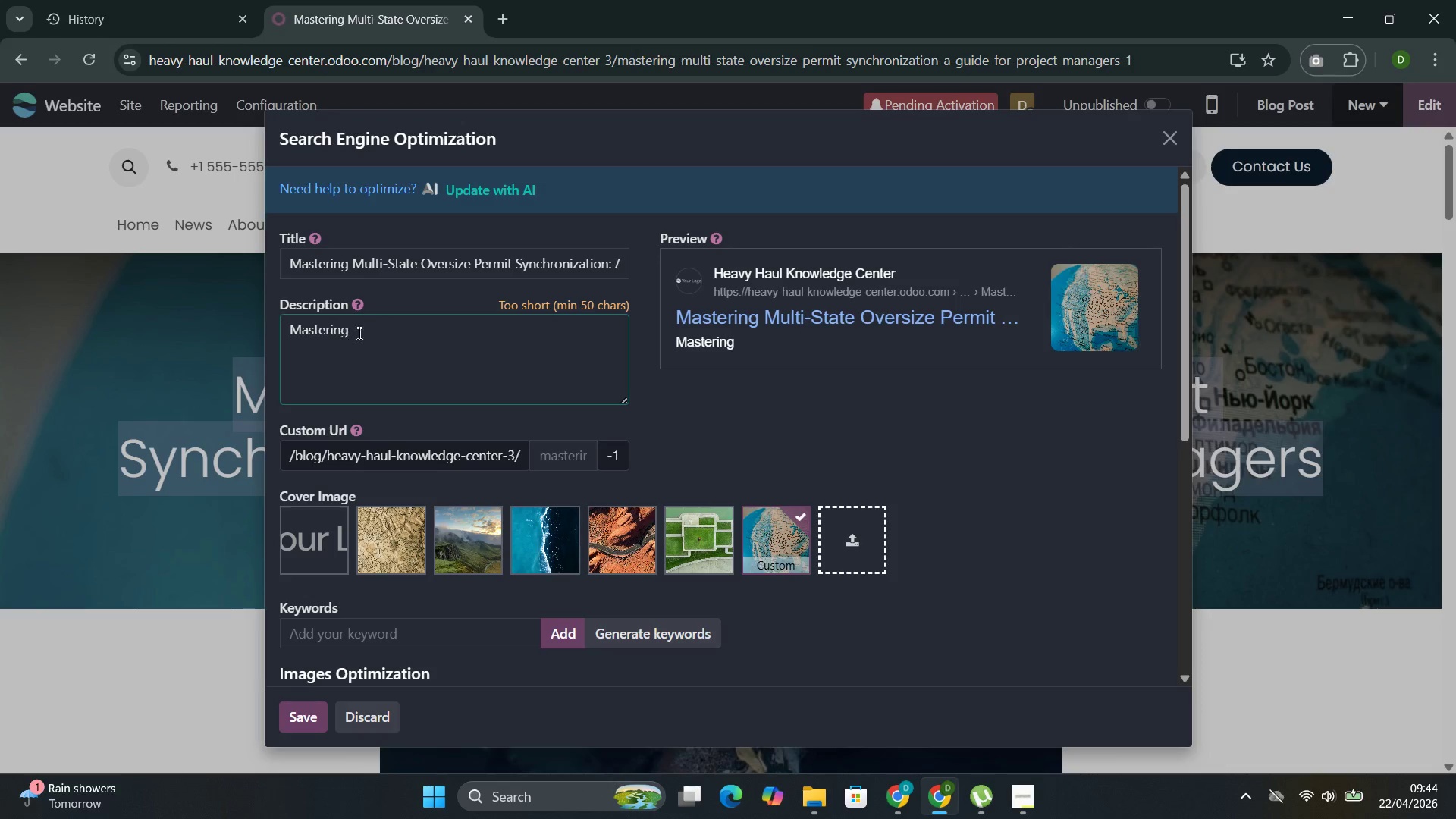 
left_click([377, 336])
 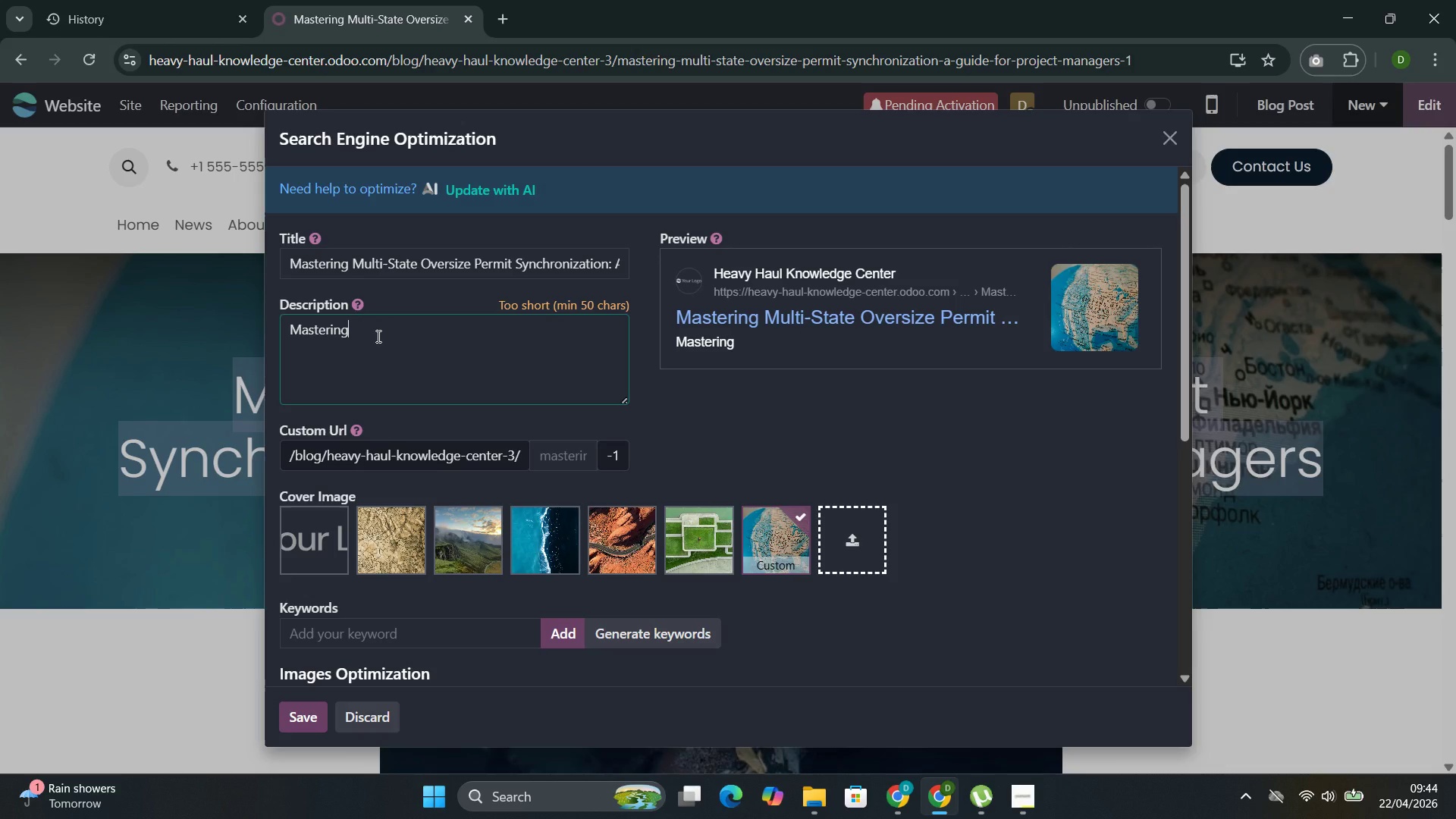 
key(Control+Space)
 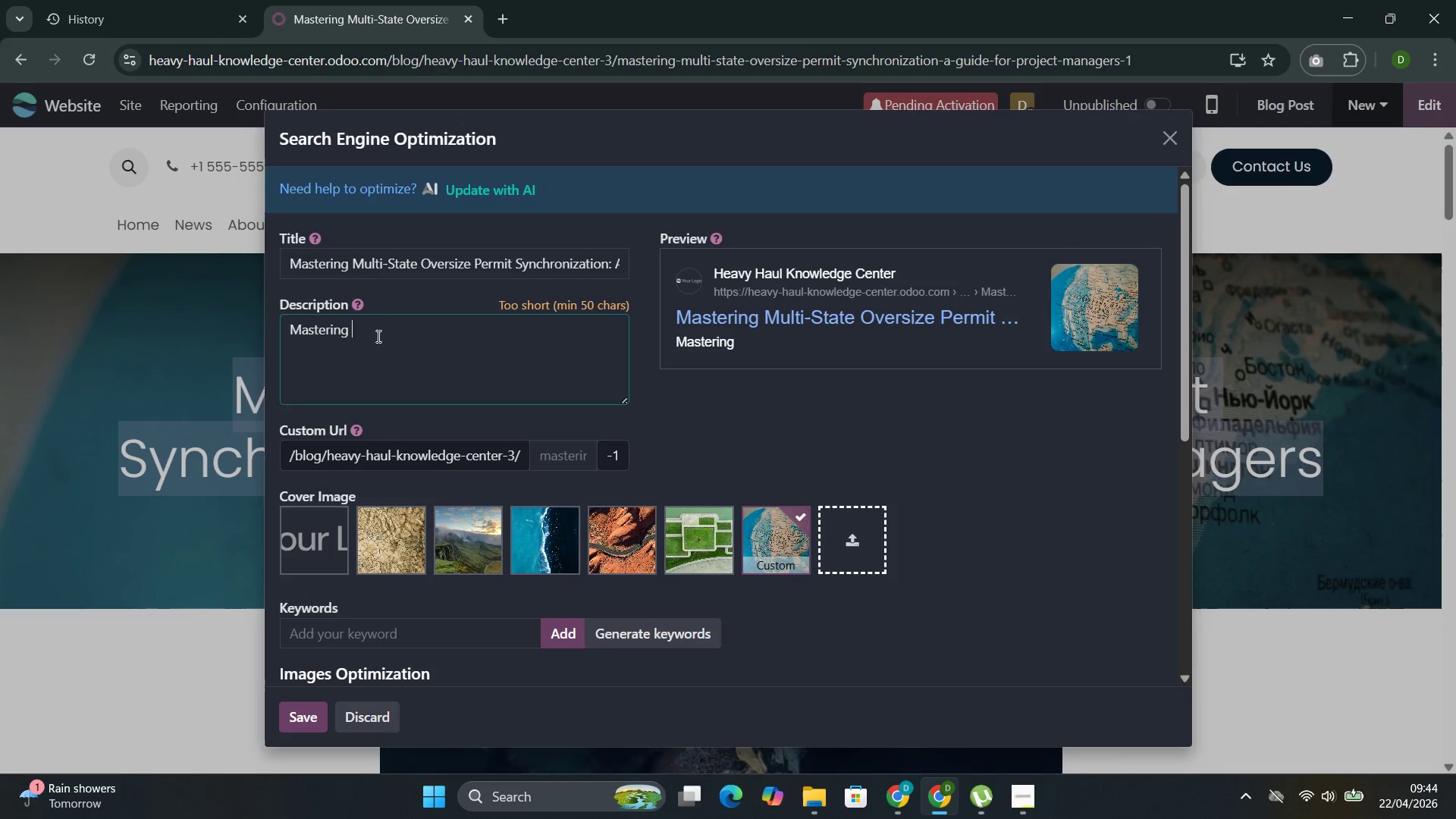 
key(Control+Shift+M)
 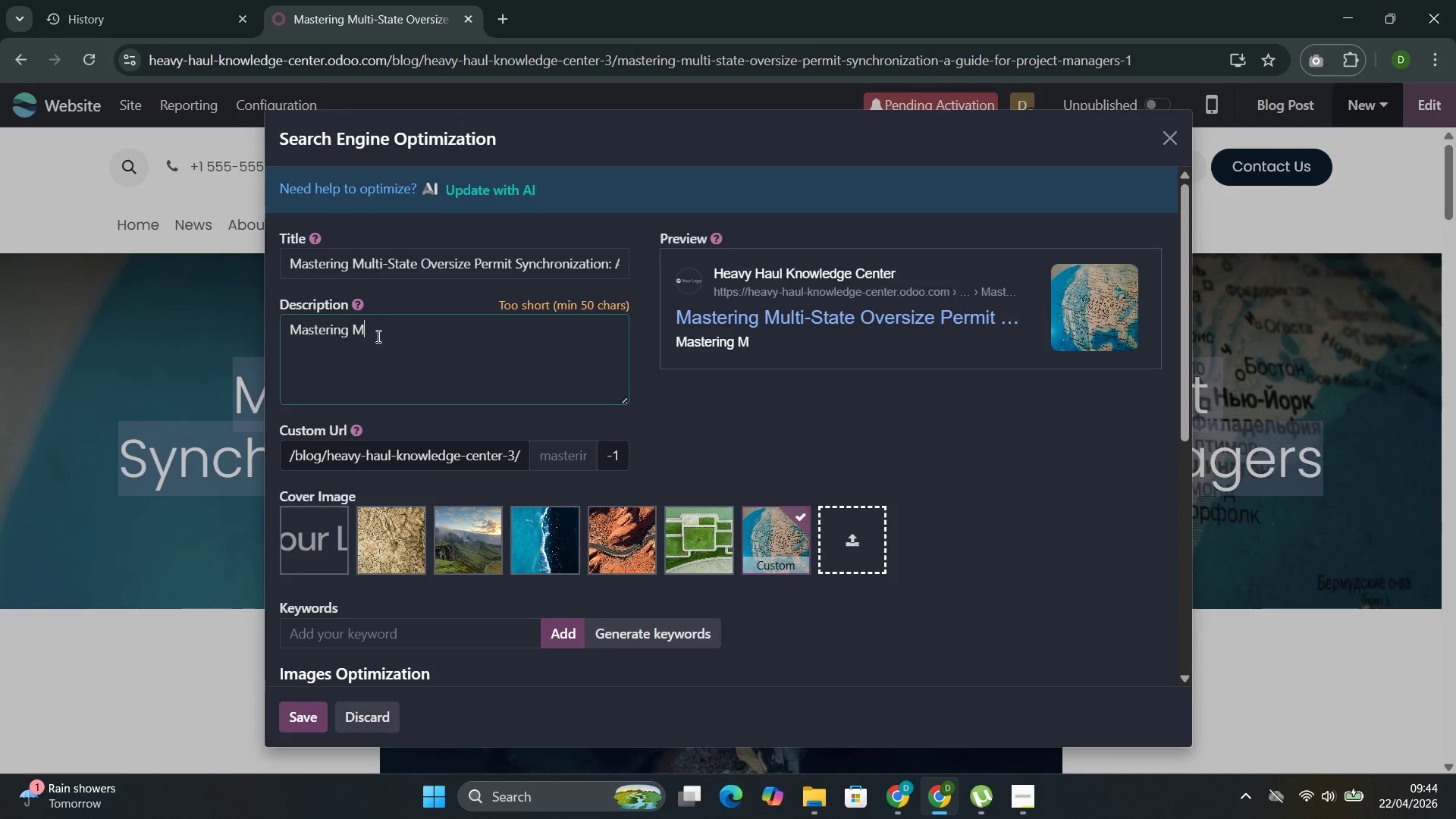 
key(Control+U)
 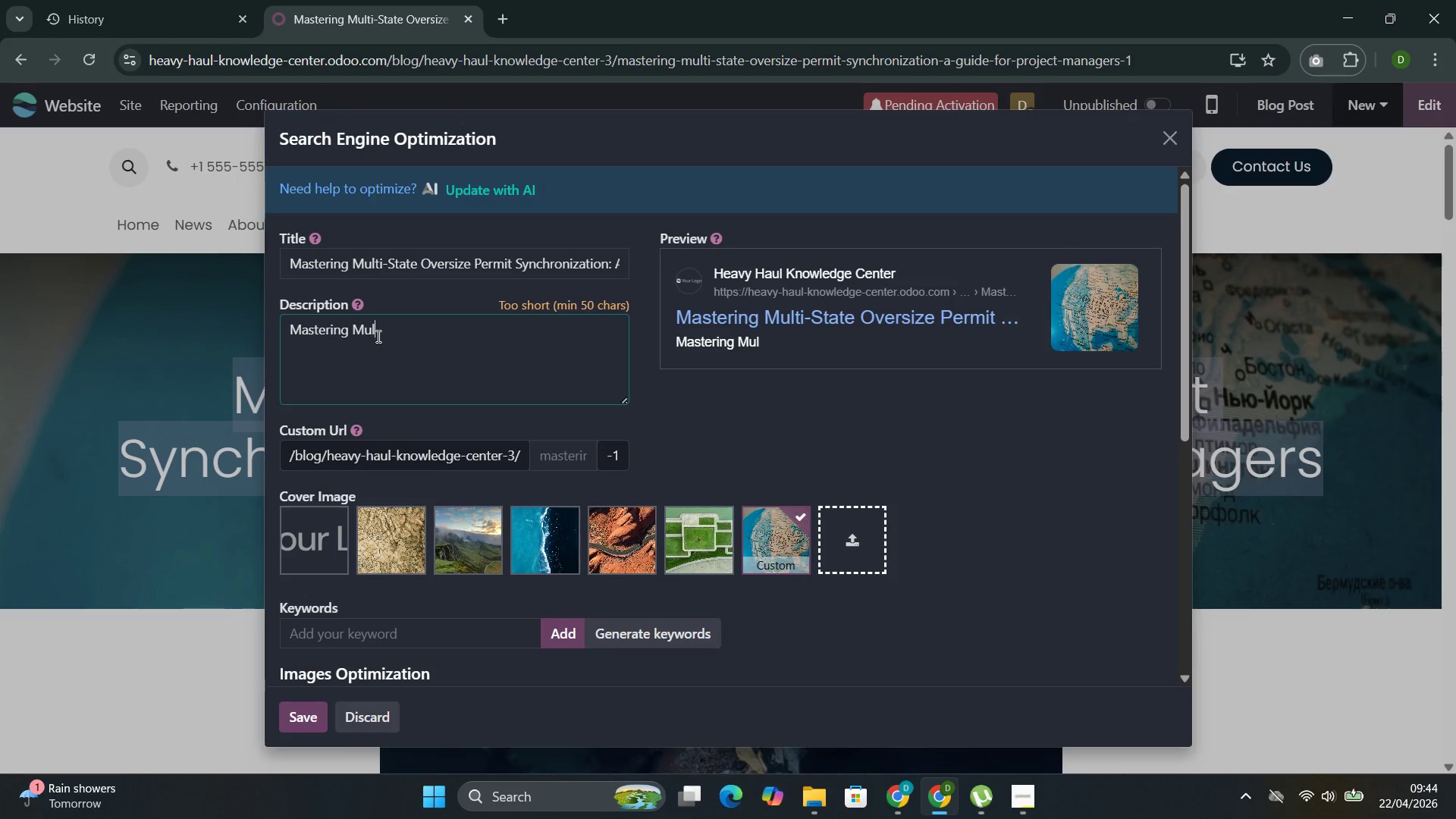 
key(Control+L)
 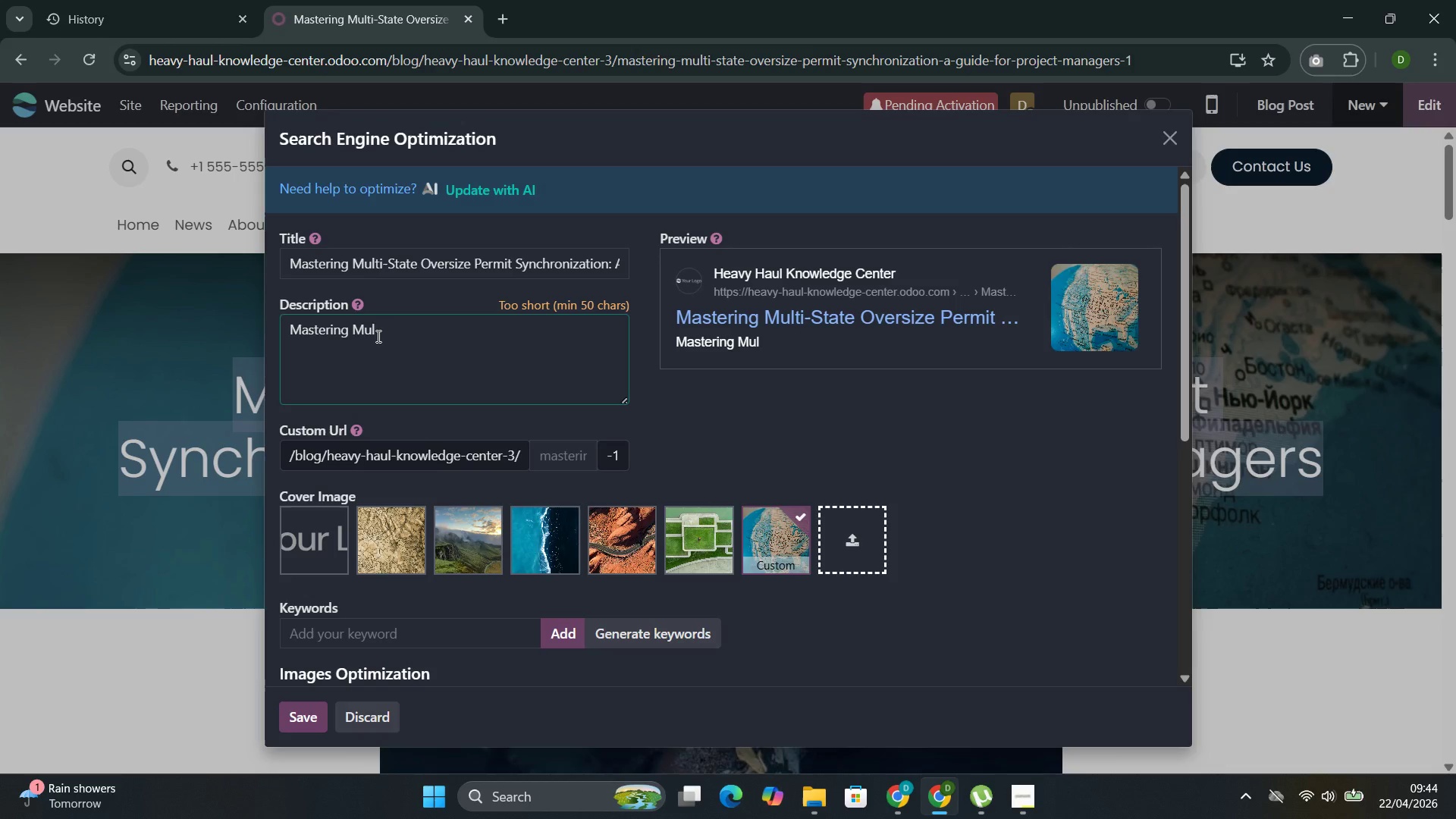 
key(Control+T)
 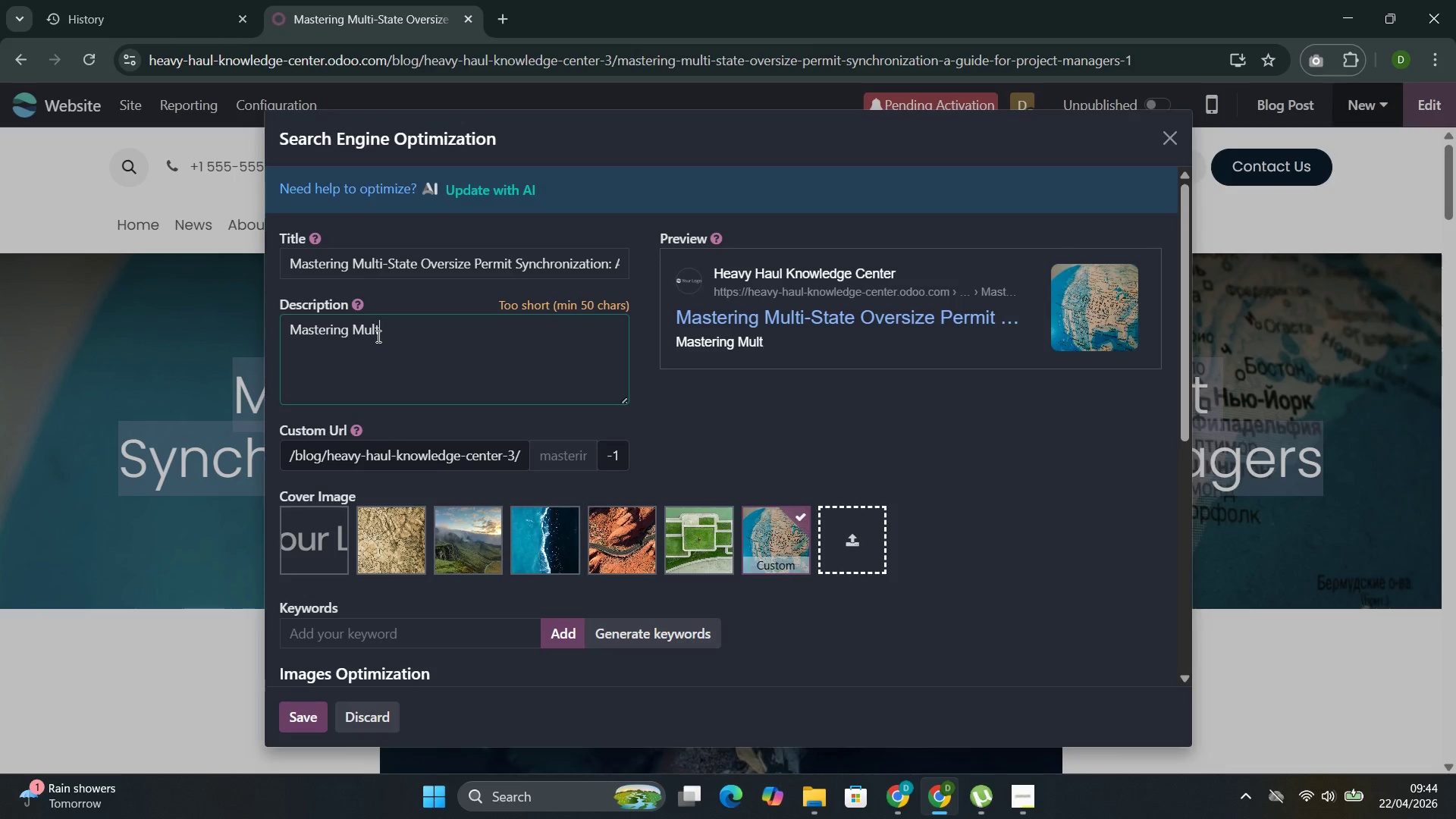 
key(Control+I)
 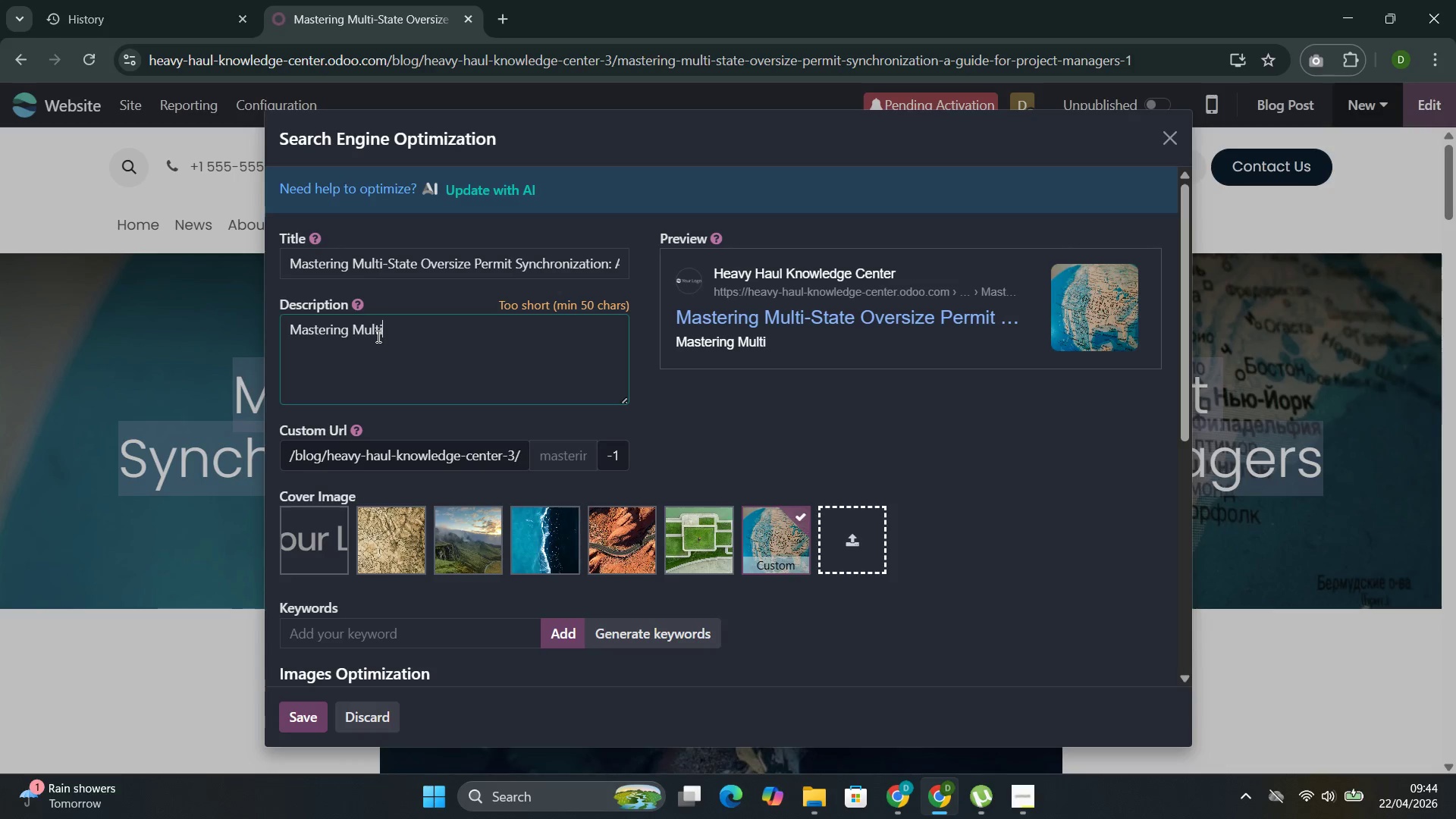 
key(Control+Minus)
 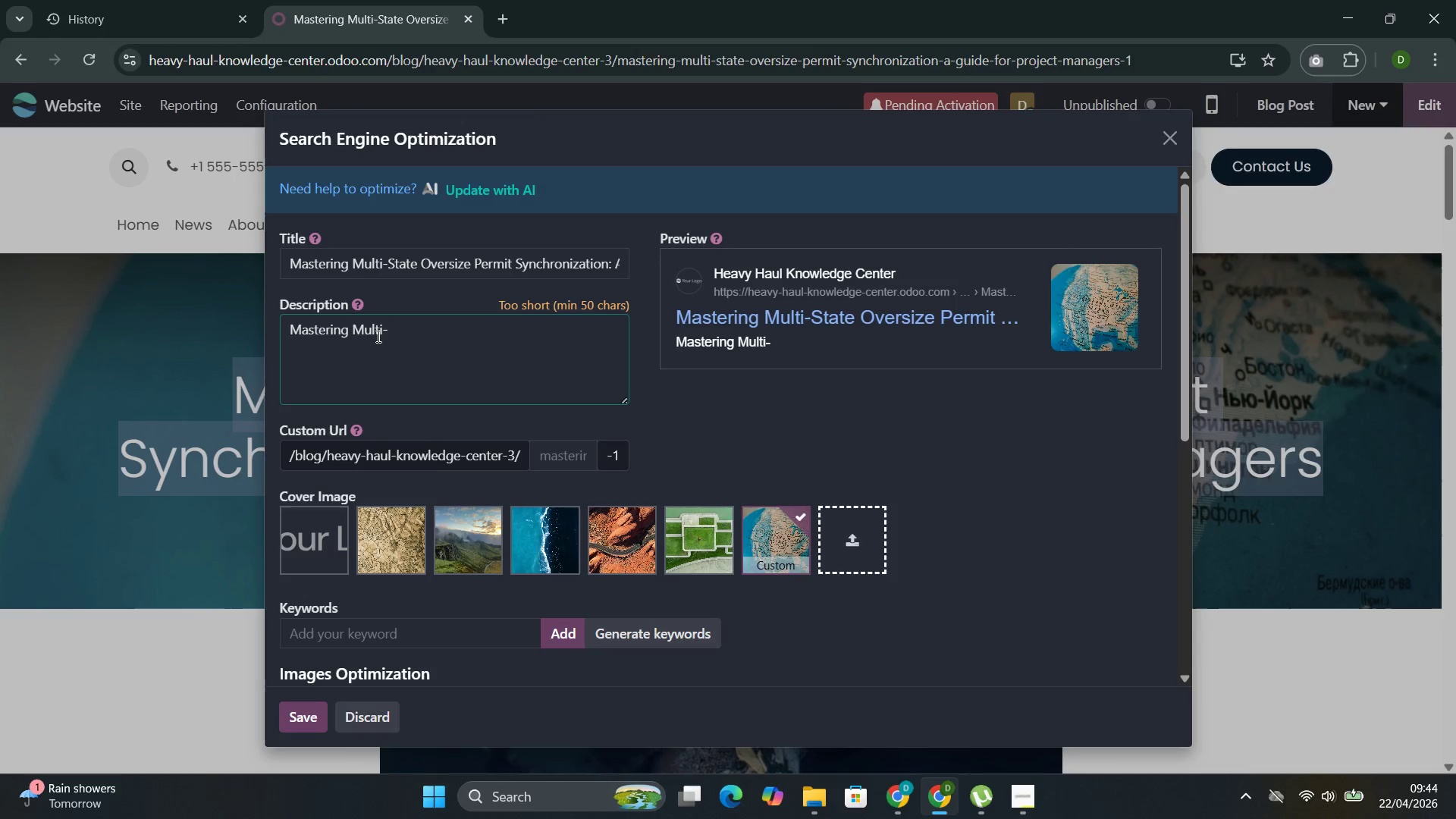 
key(Control+Shift+S)
 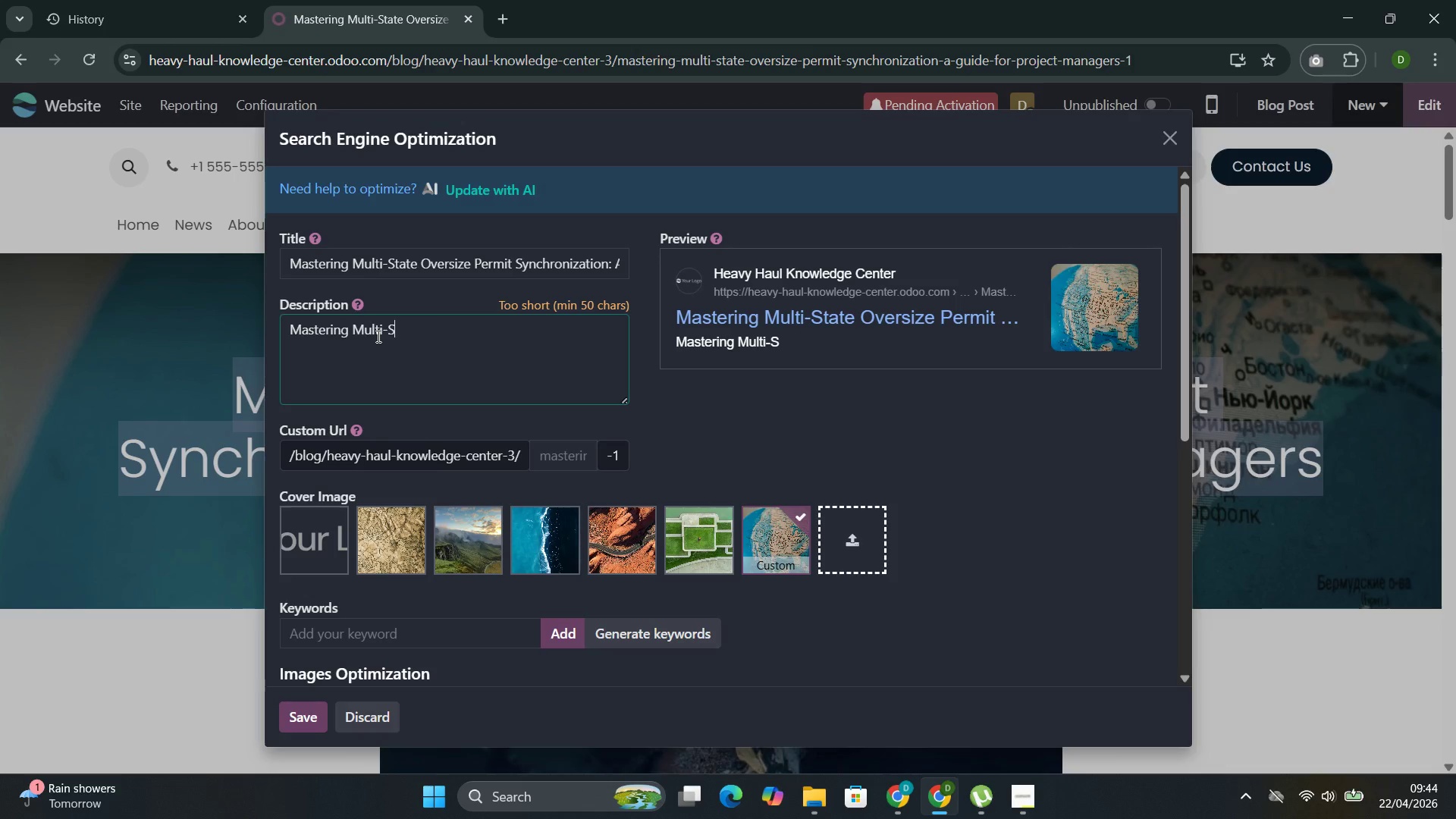 
key(Control+T)
 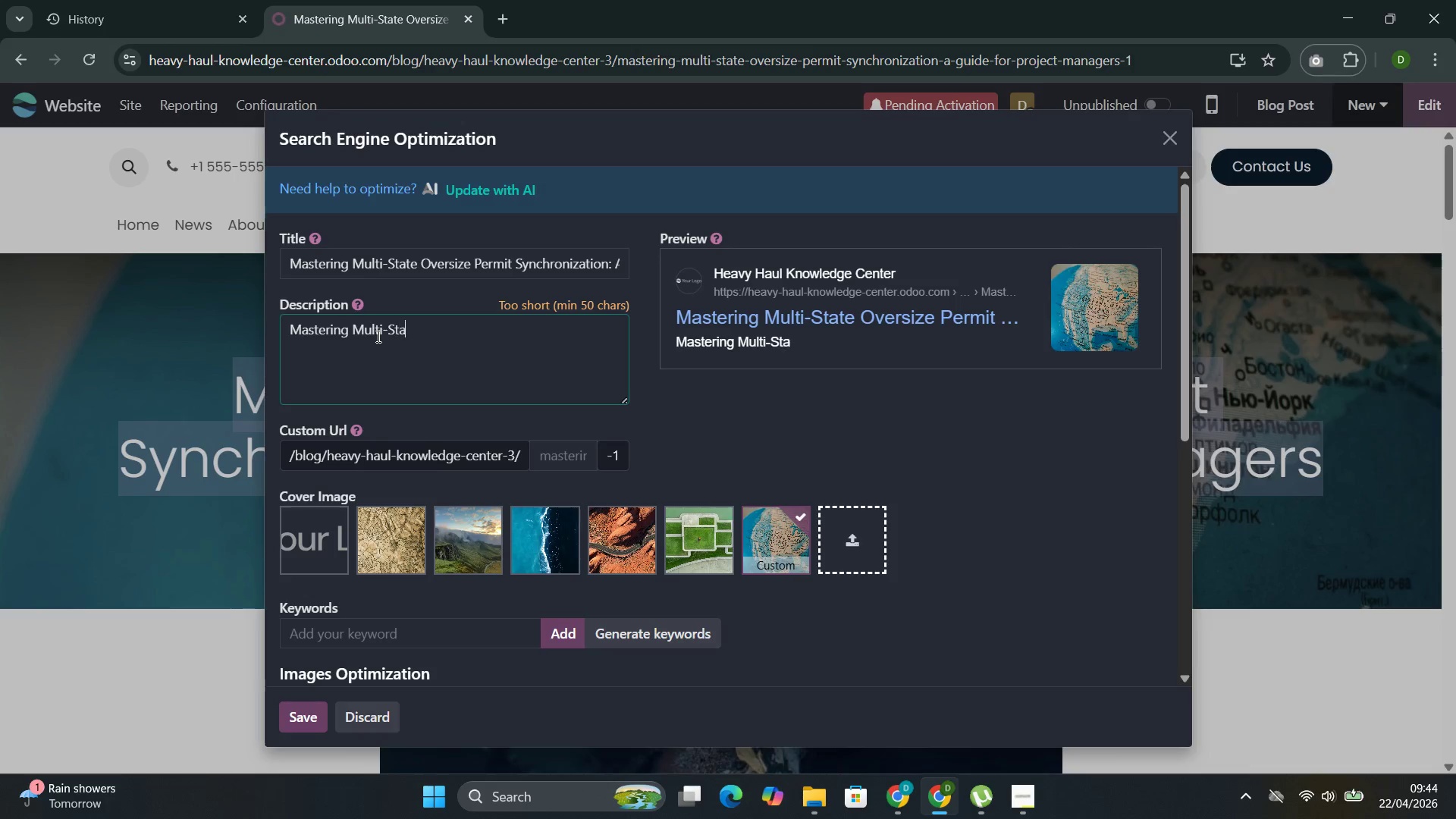 
key(Control+A)
 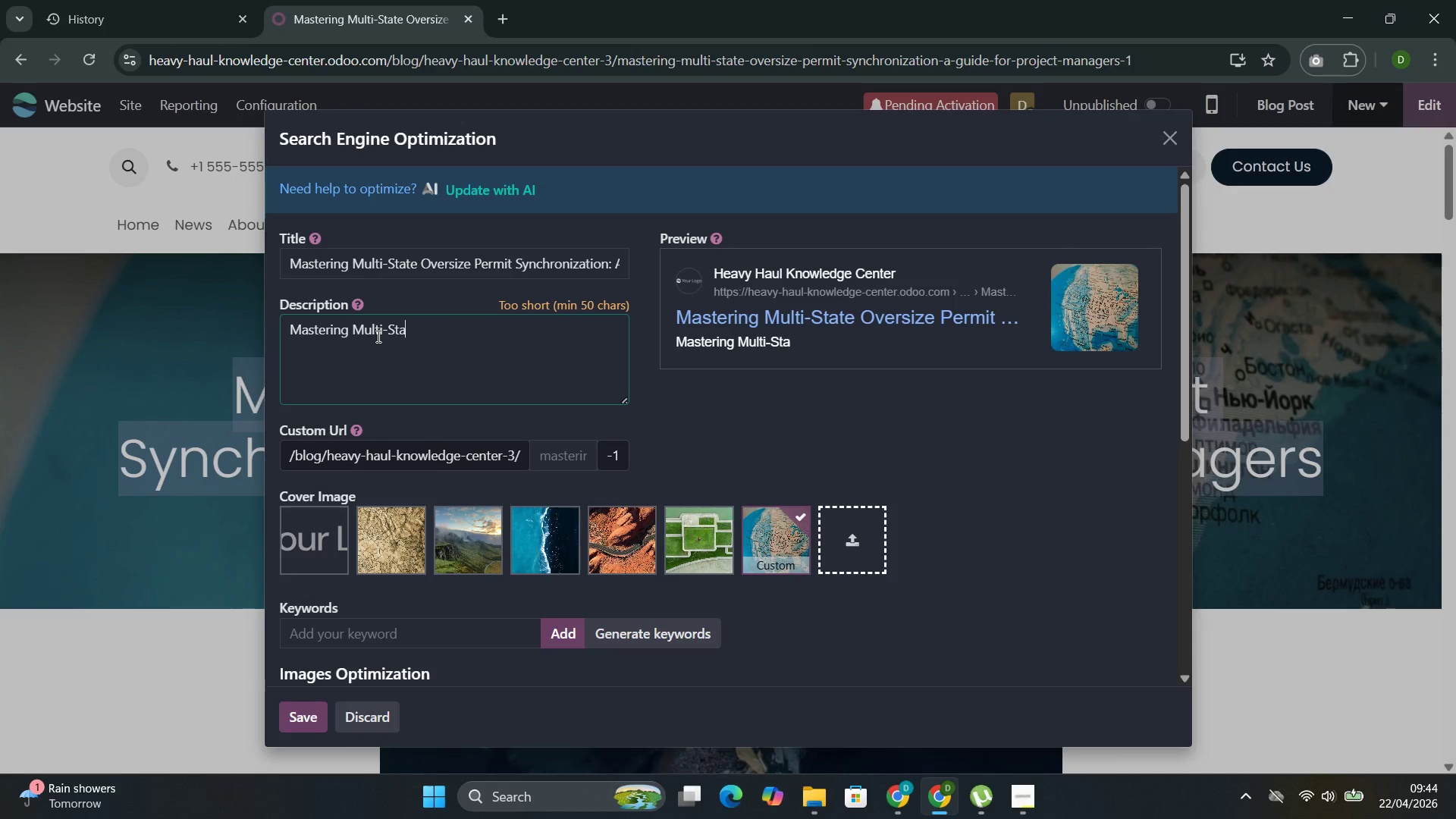 
key(Control+T)
 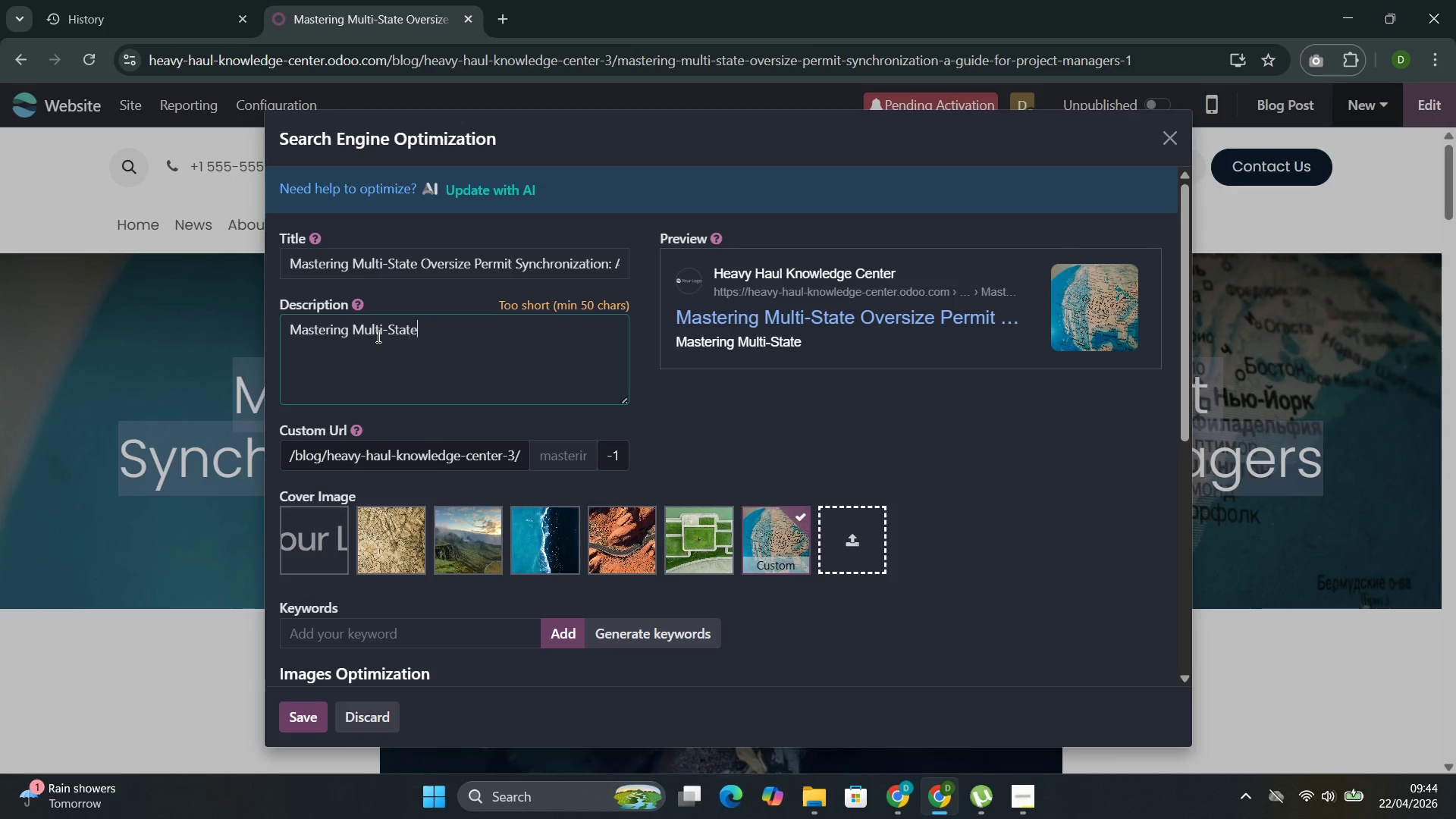 
key(Control+E)
 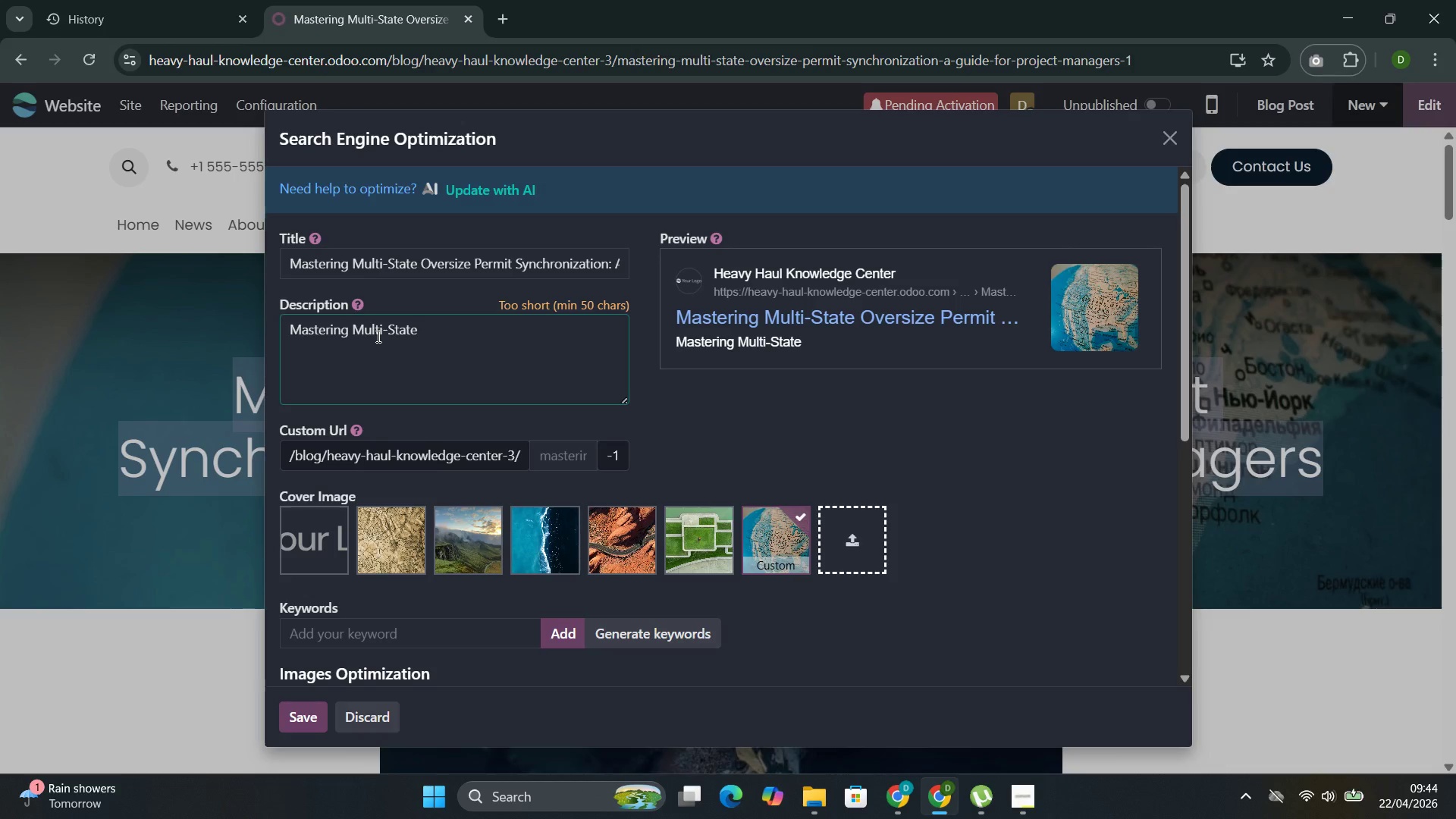 
key(Control+Space)
 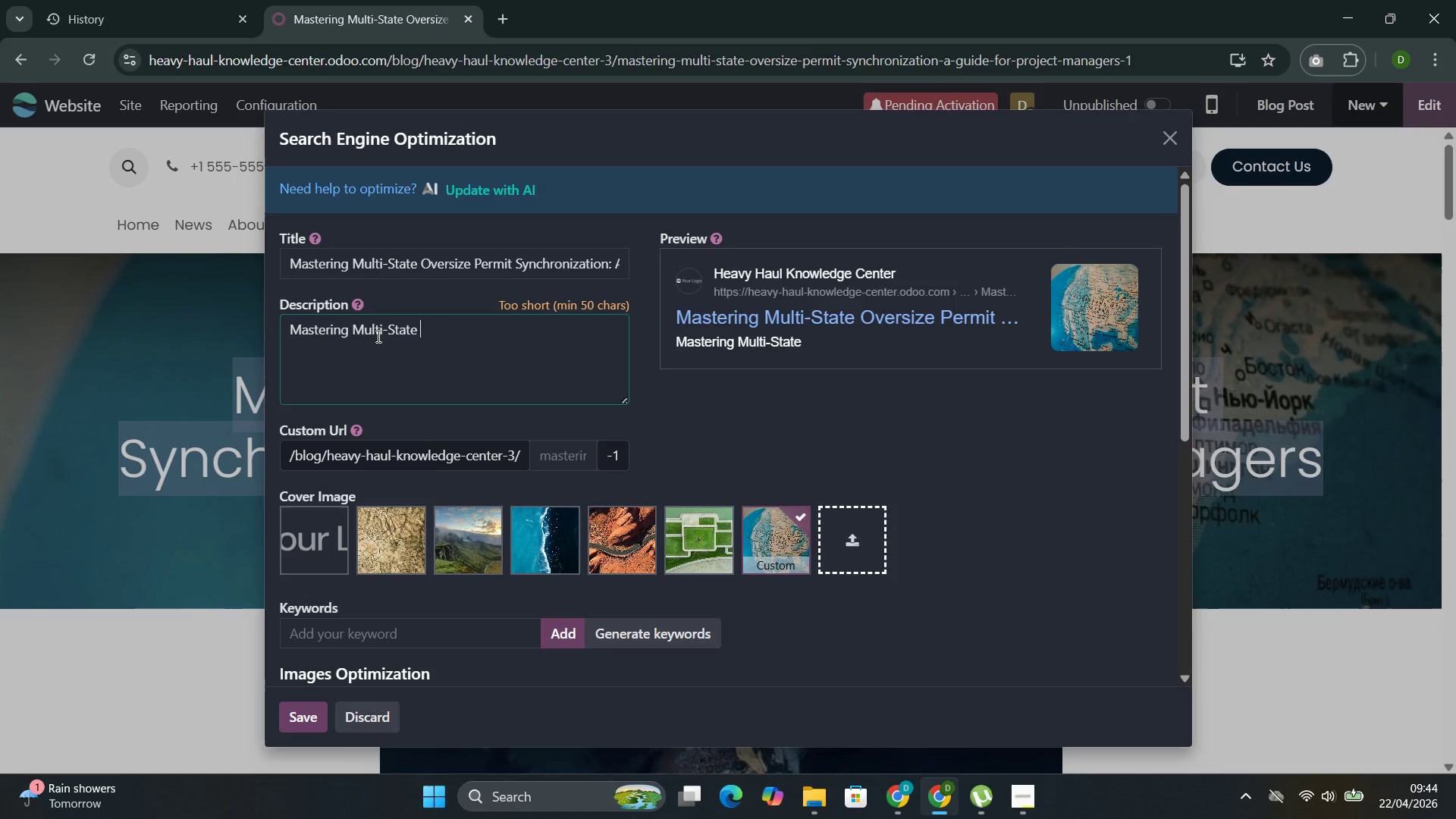 
key(Control+Shift+O)
 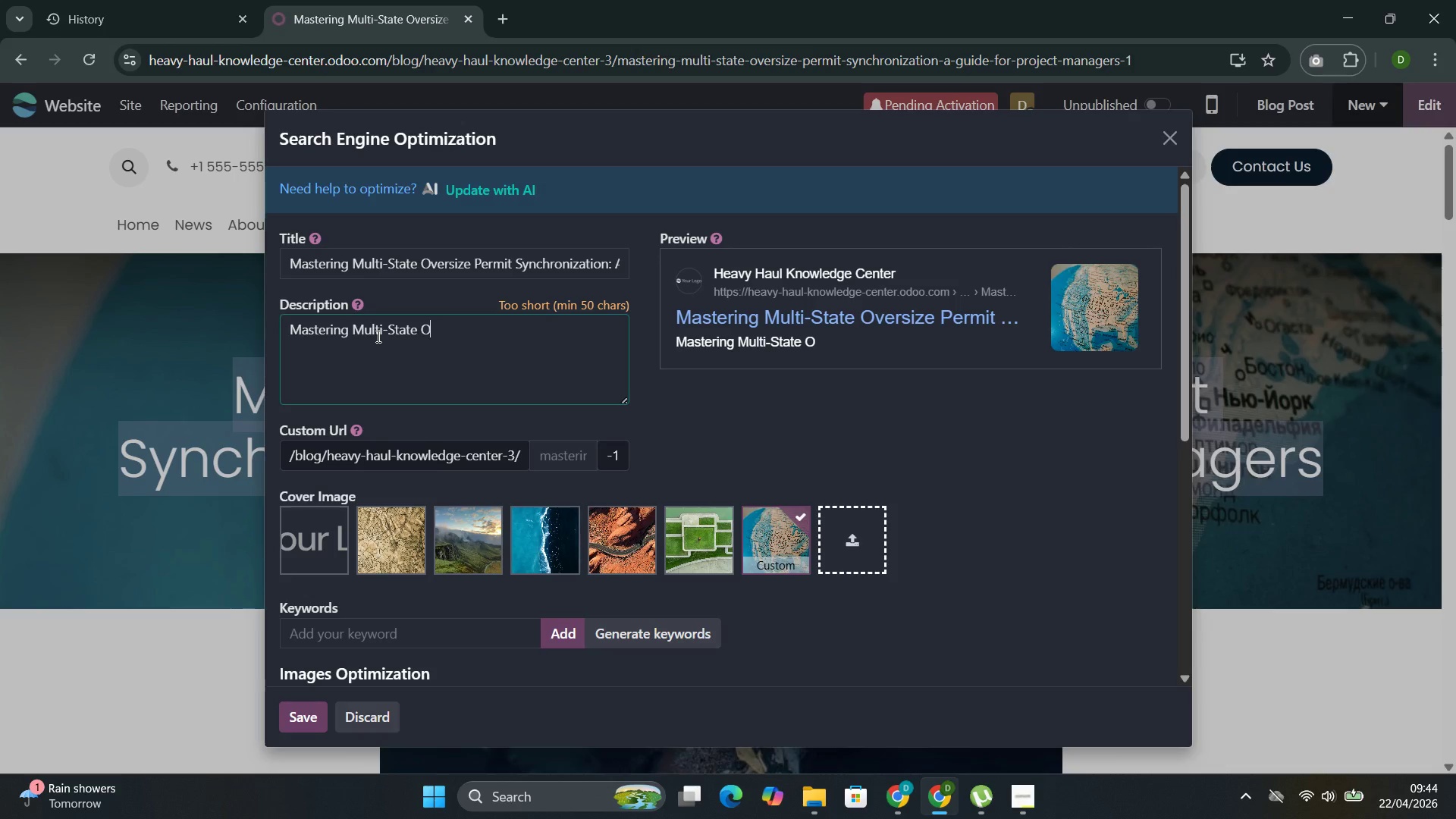 
key(Control+V)
 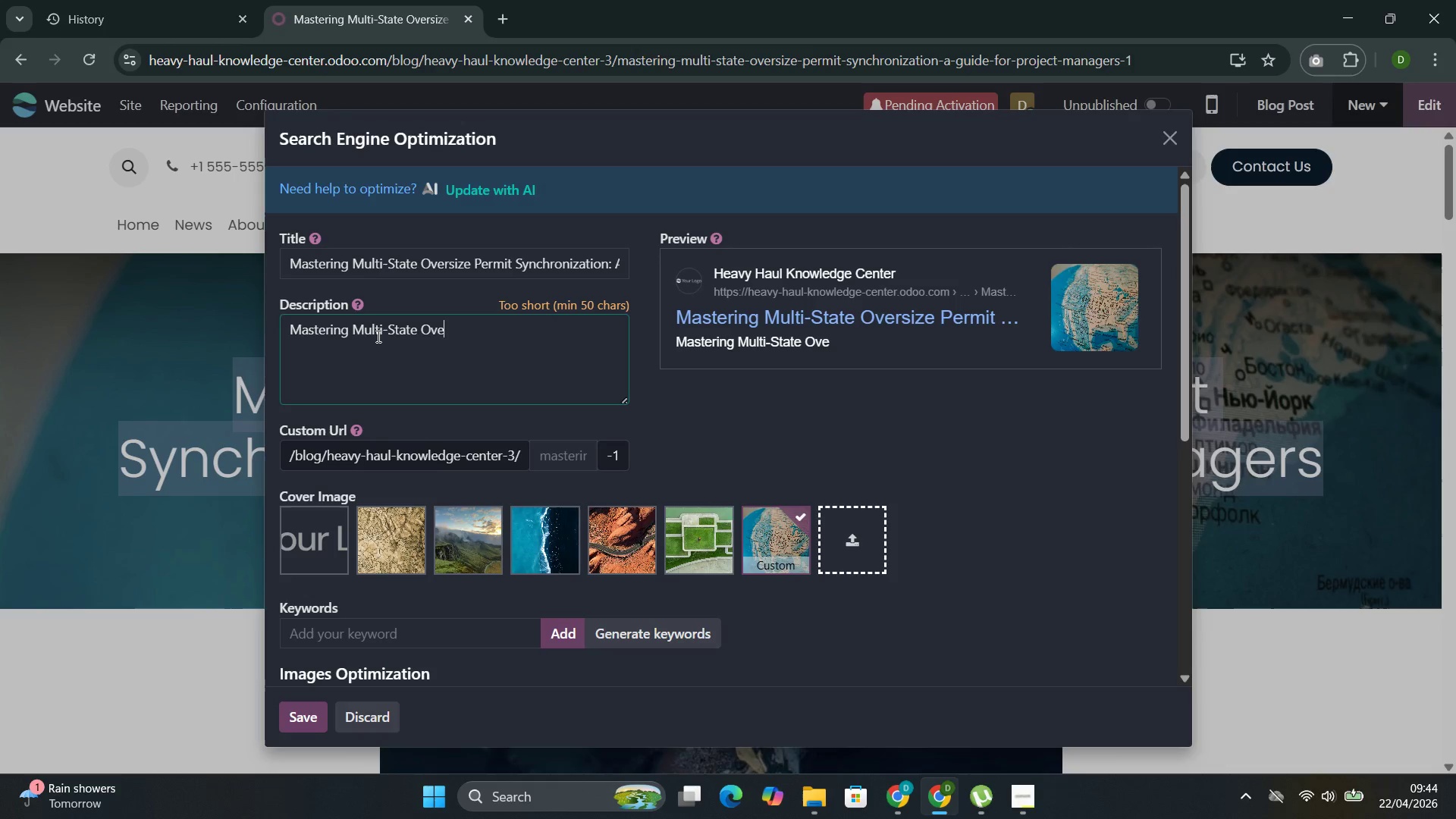 
key(Control+E)
 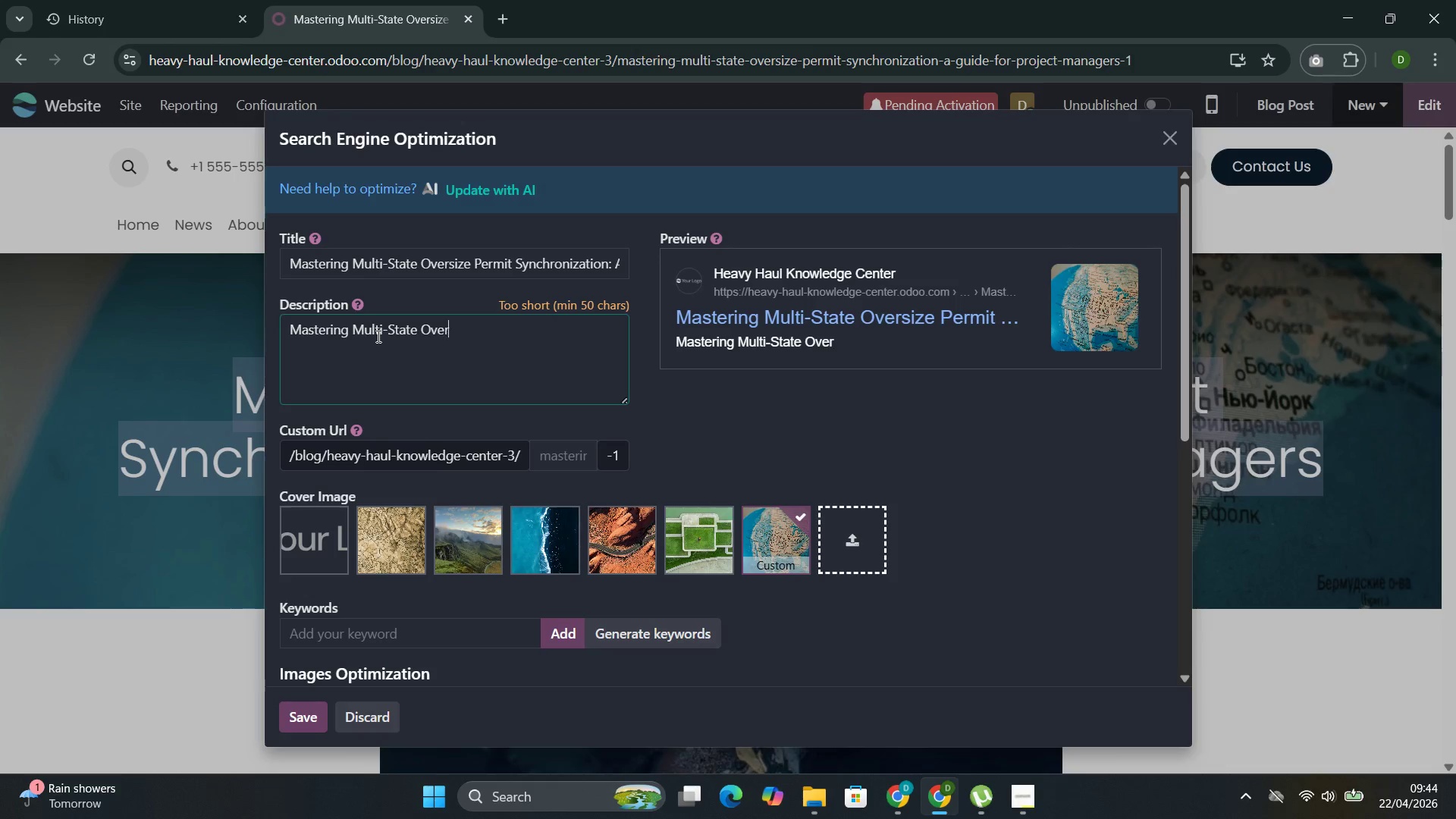 
key(Control+R)
 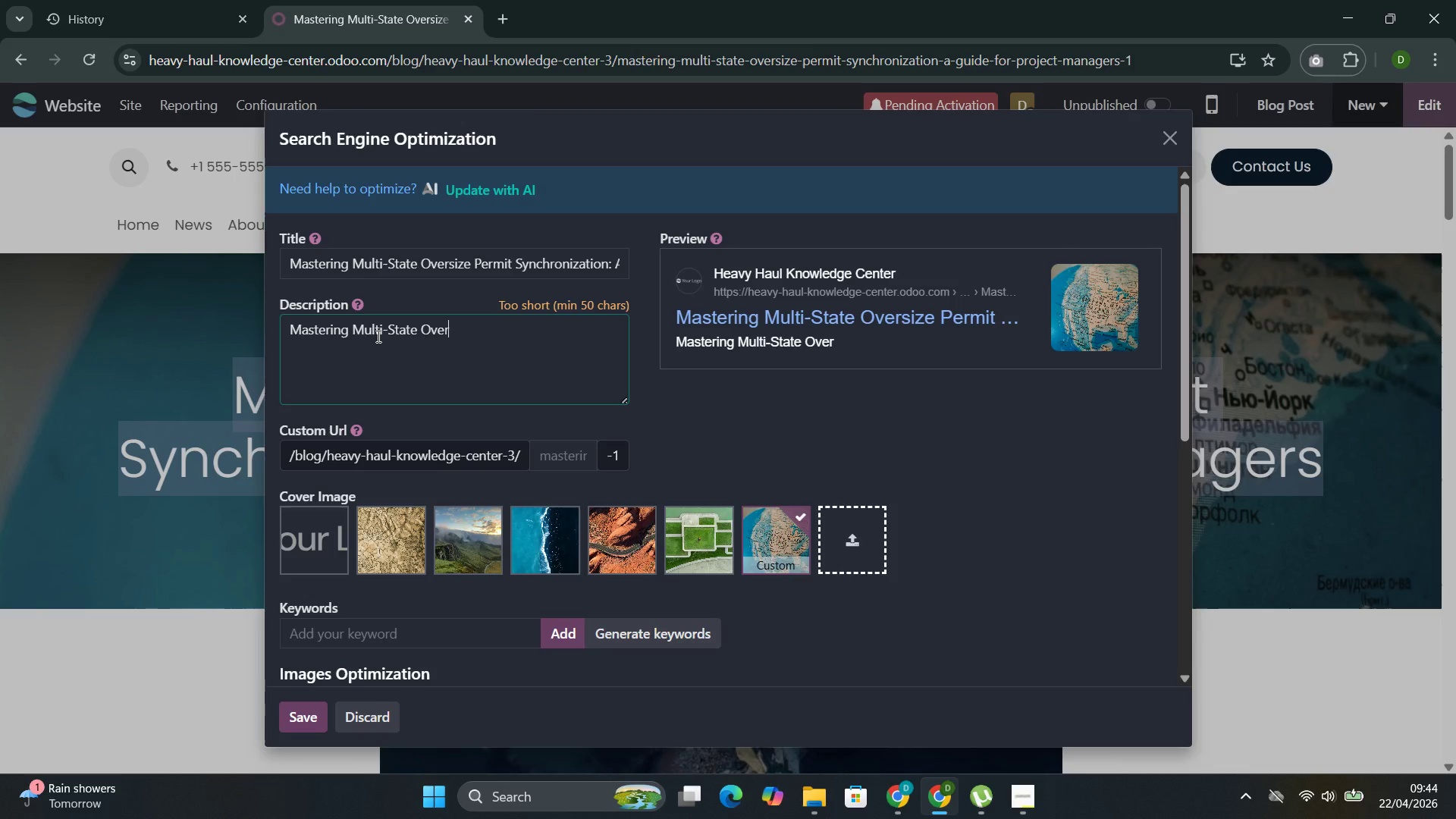 
key(Control+S)
 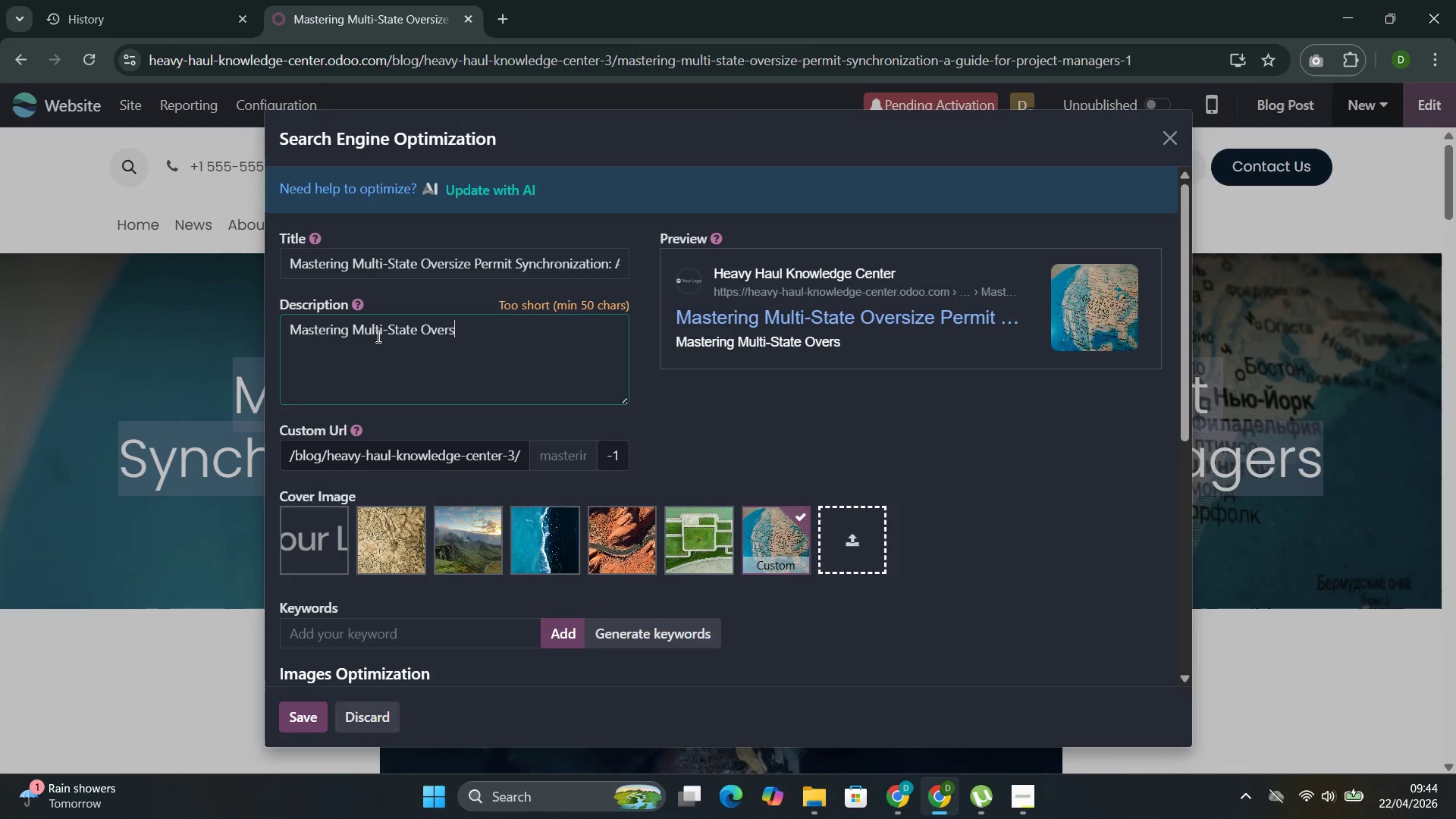 
key(Control+I)
 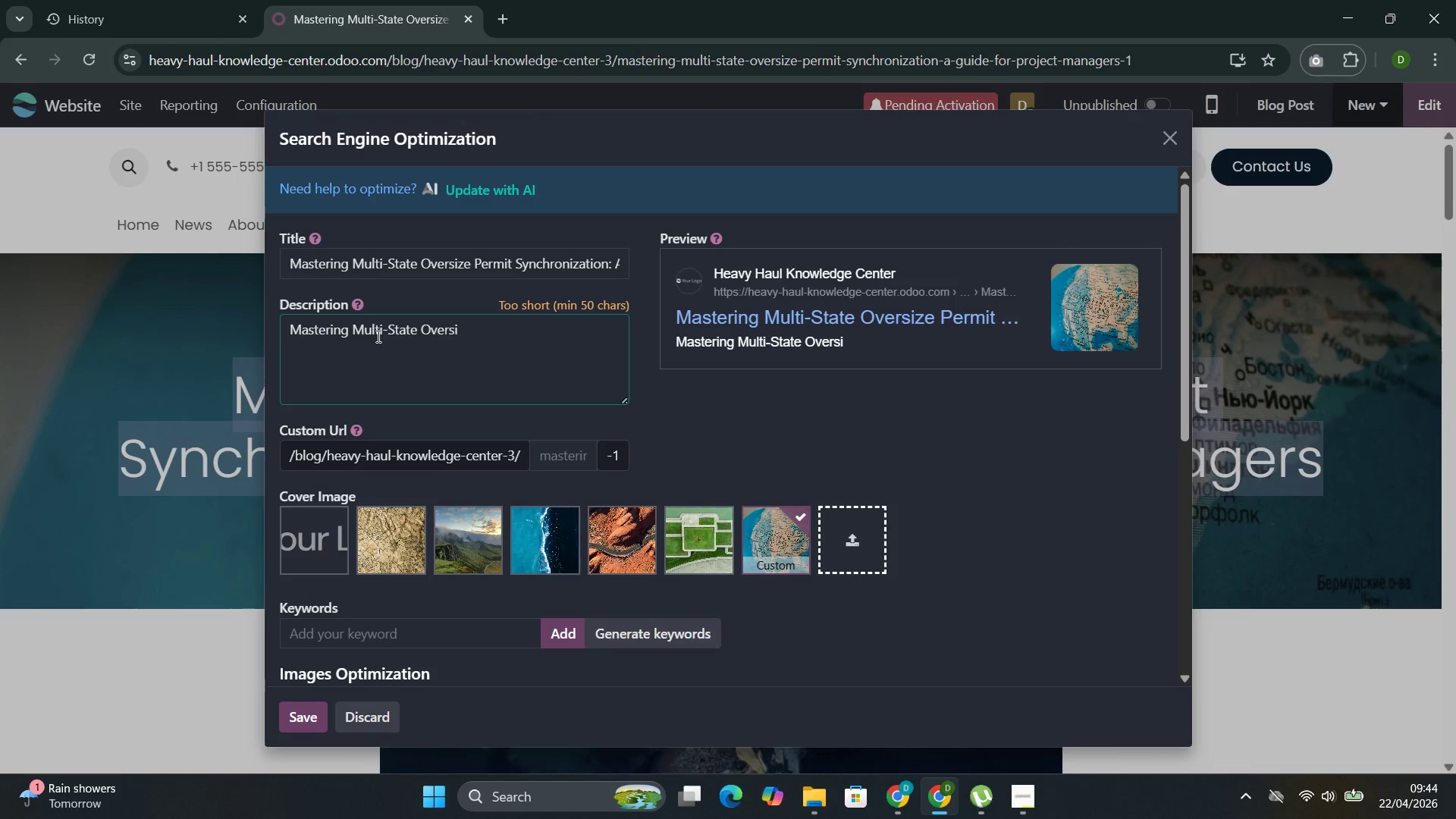 
key(Control+Z)
 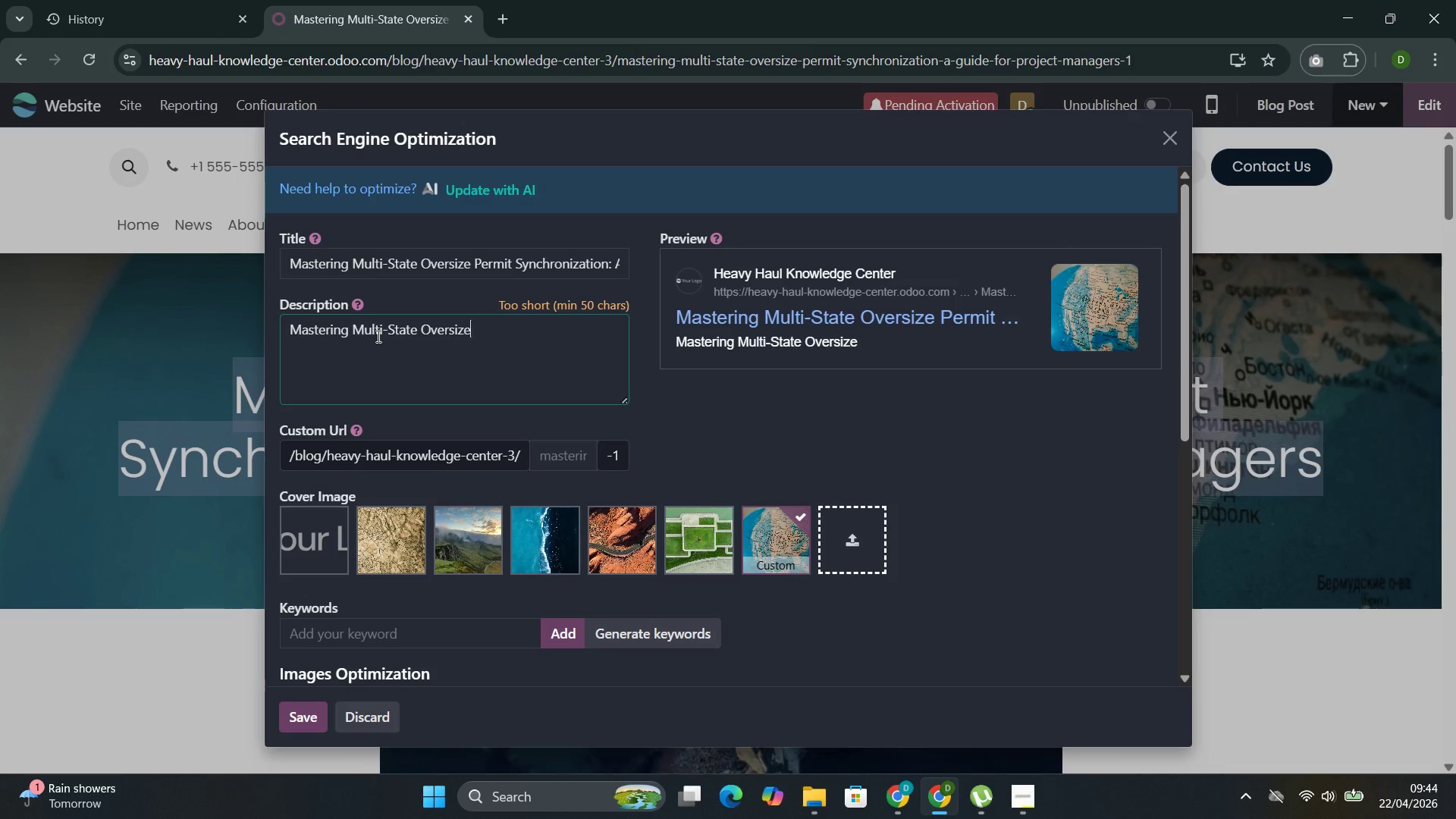 
key(Control+E)
 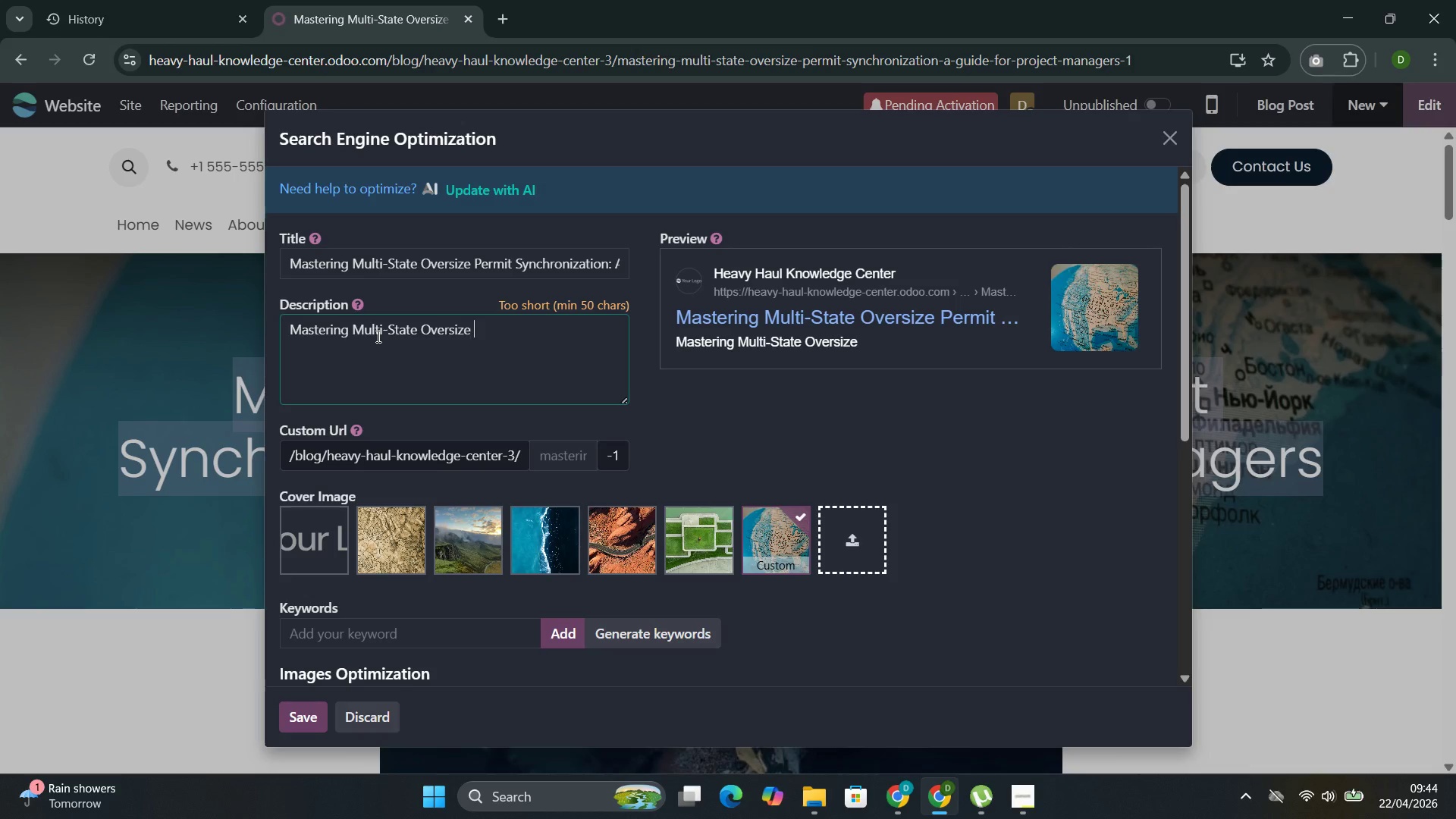 
key(Control+Space)
 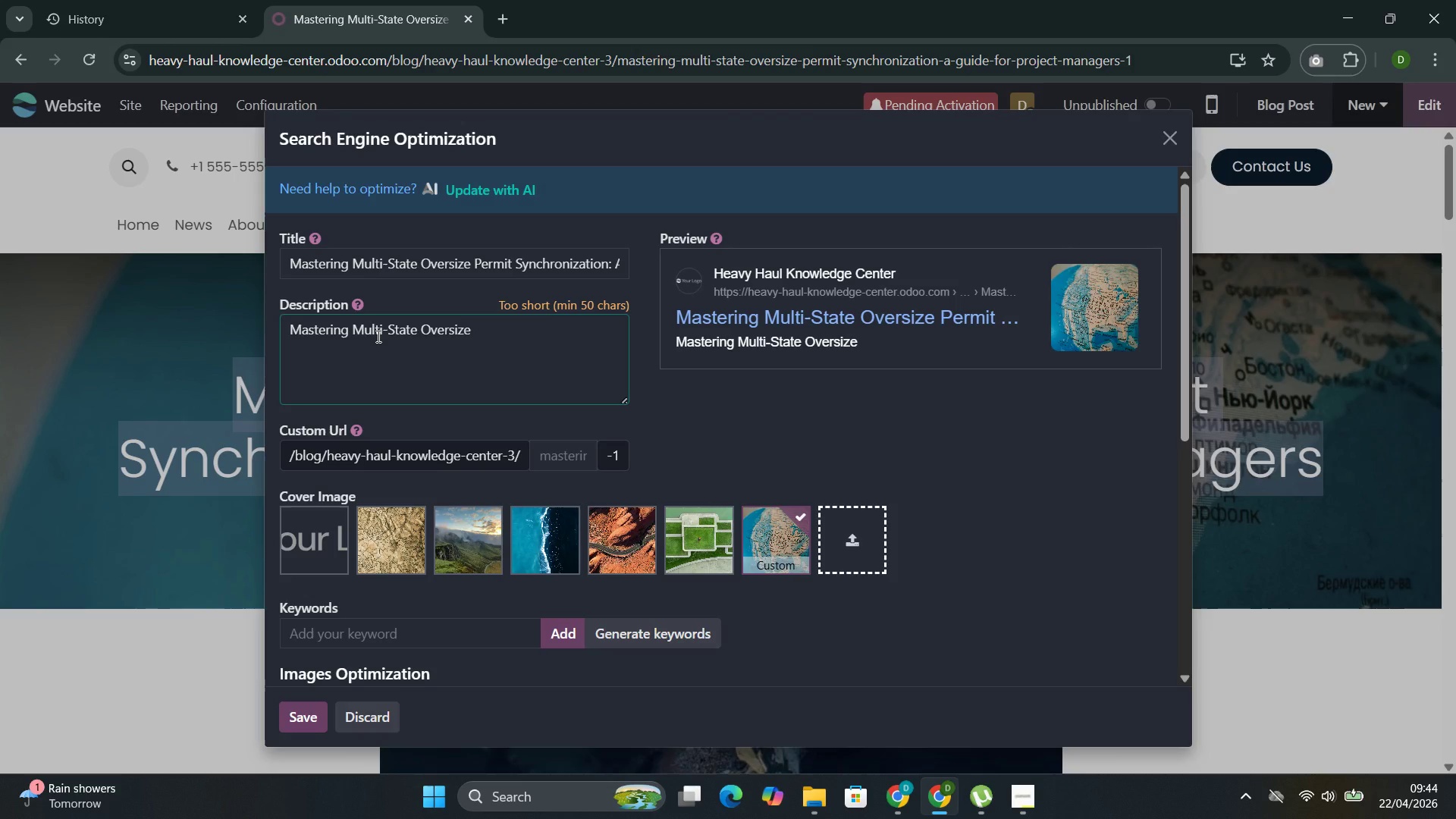 
key(Control+Shift+ShiftLeft)
 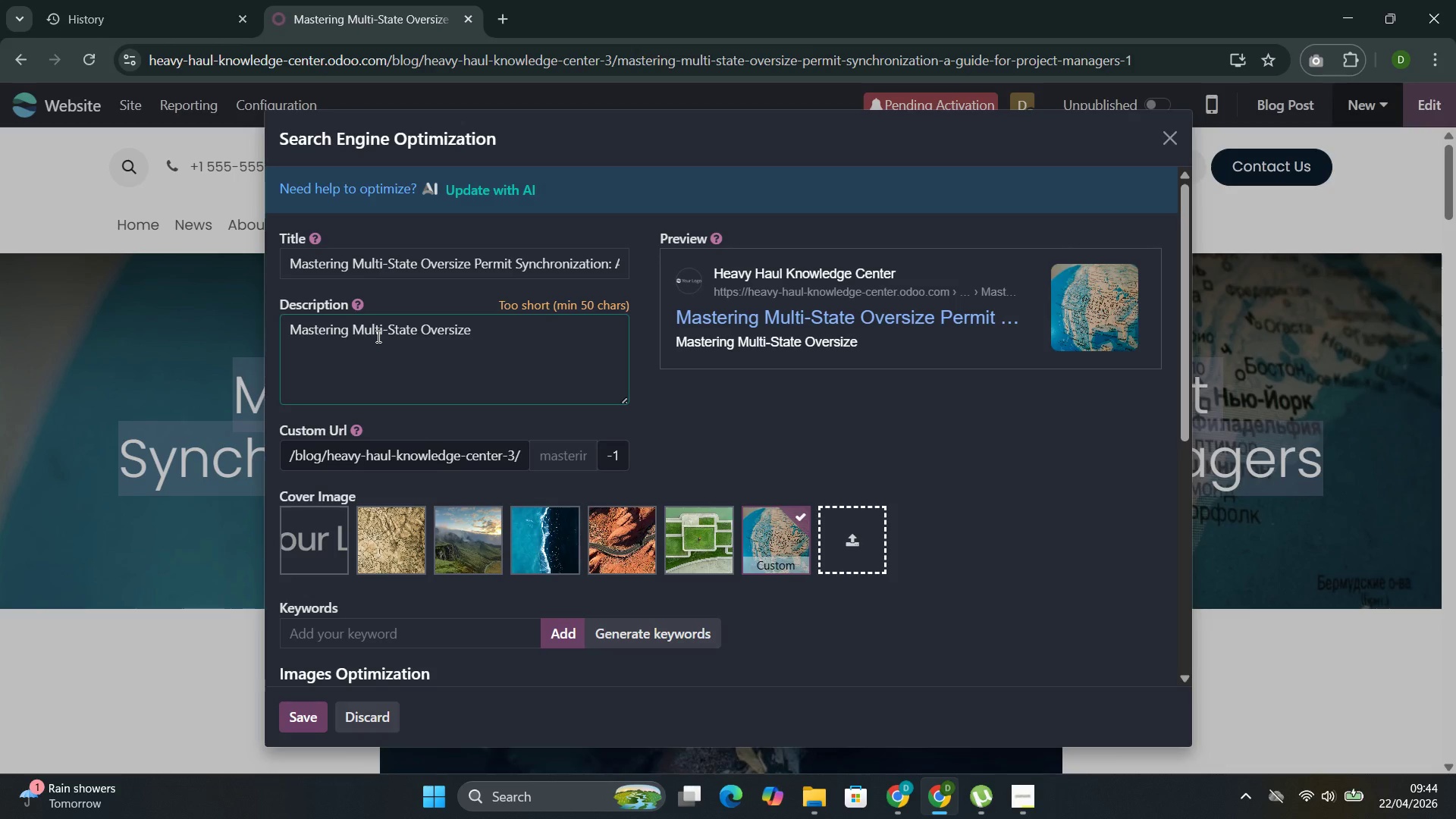 
key(Control+P)
 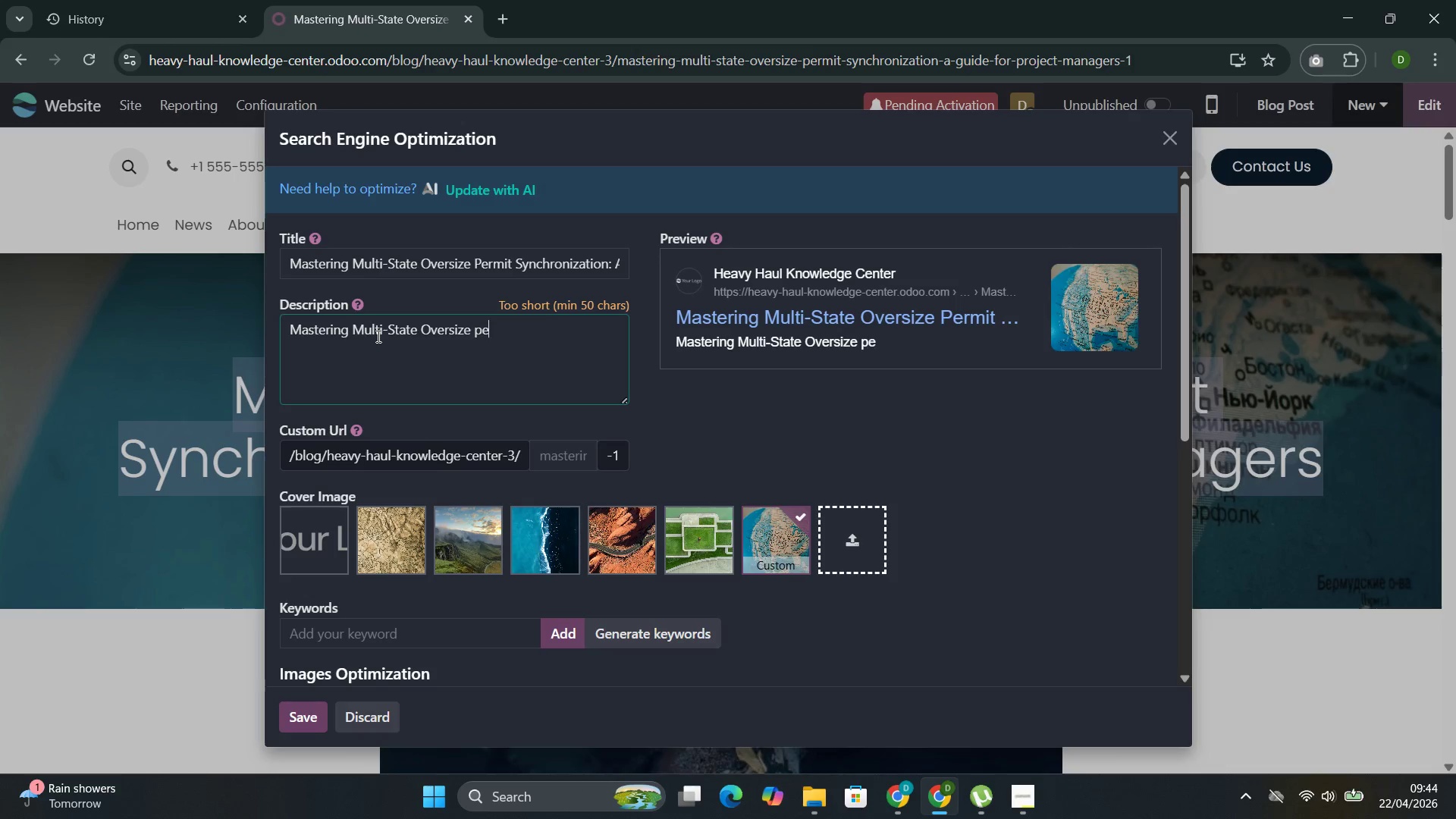 
key(Control+E)
 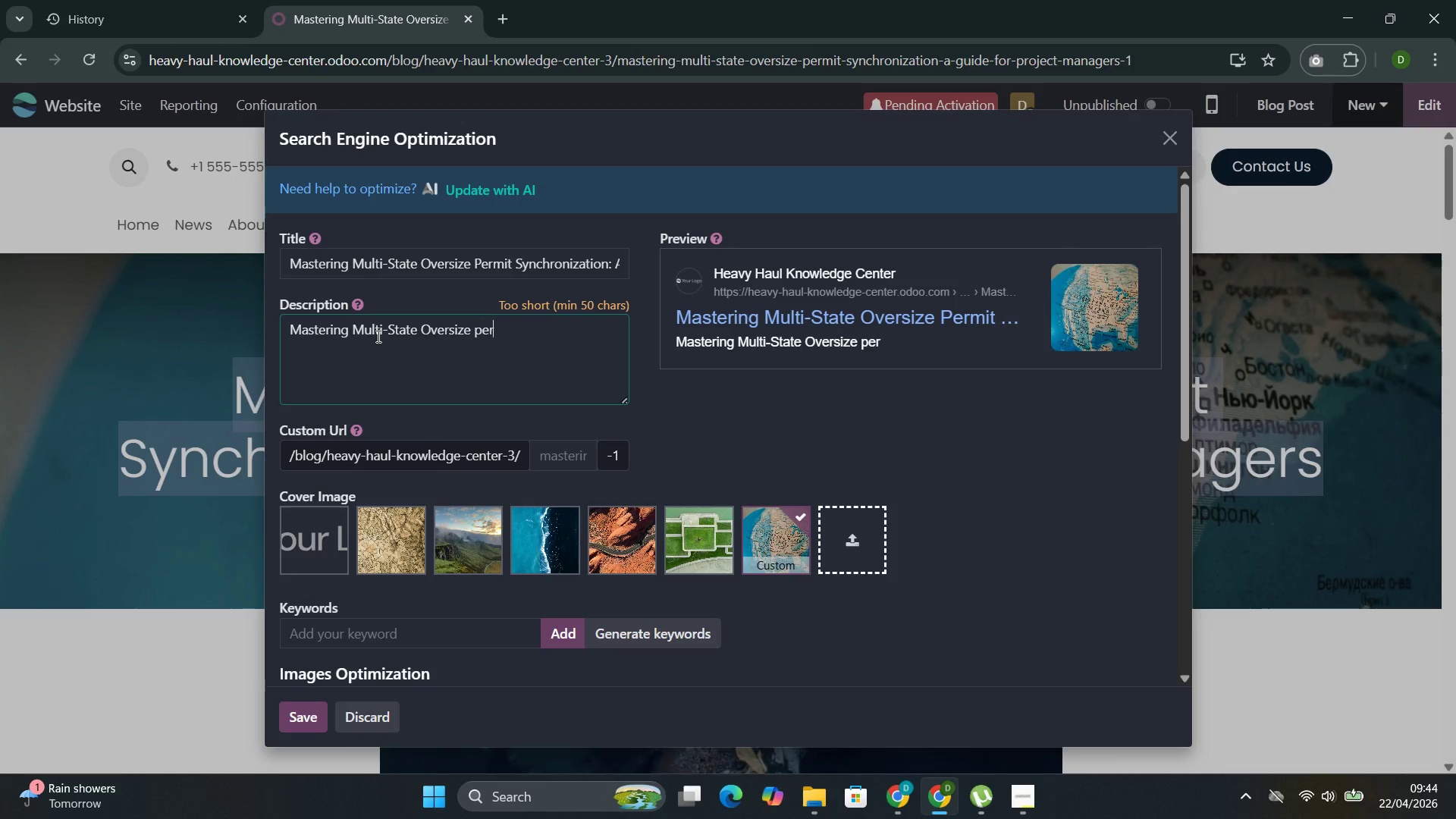 
key(Control+R)
 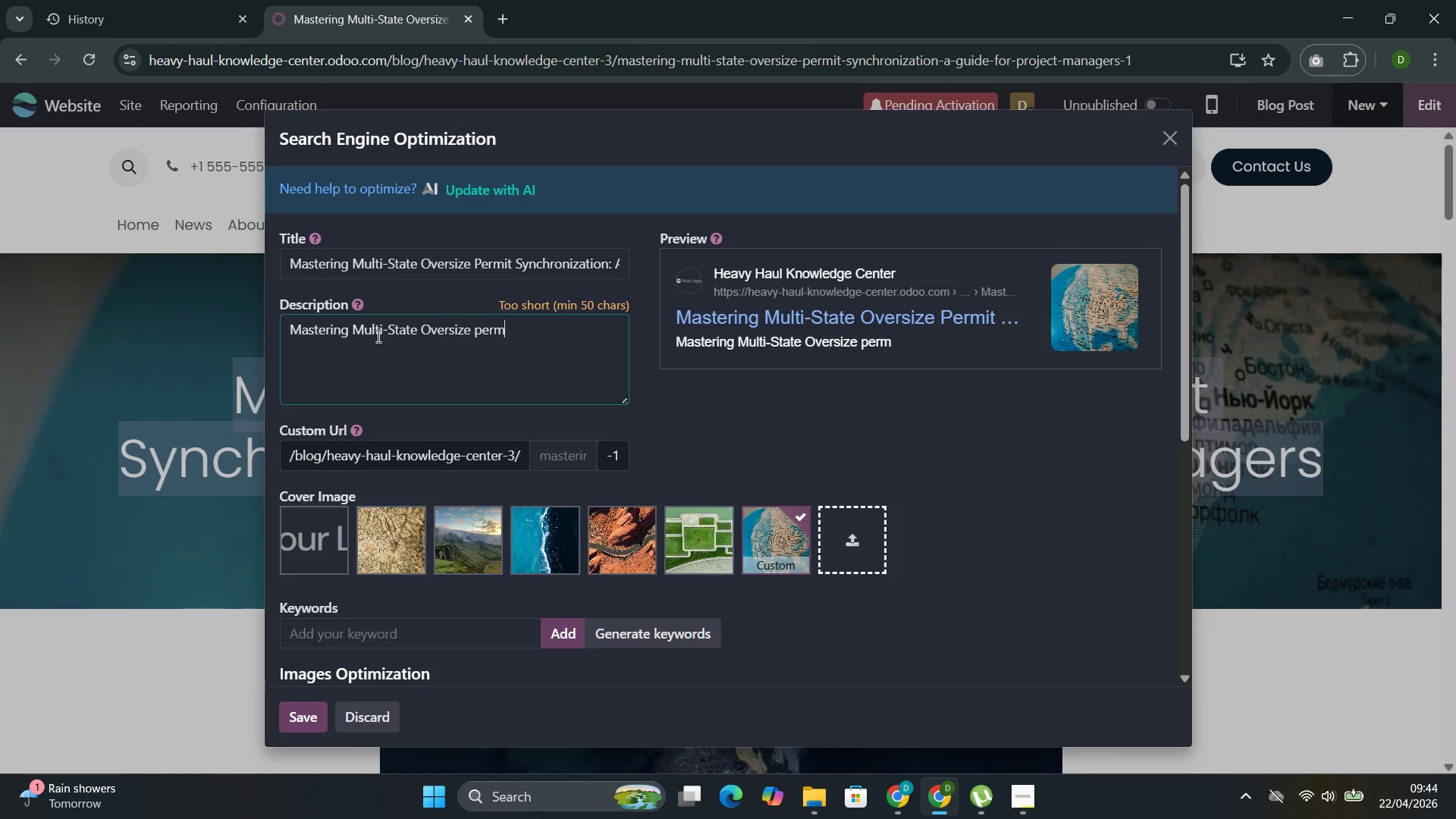 
key(Control+M)
 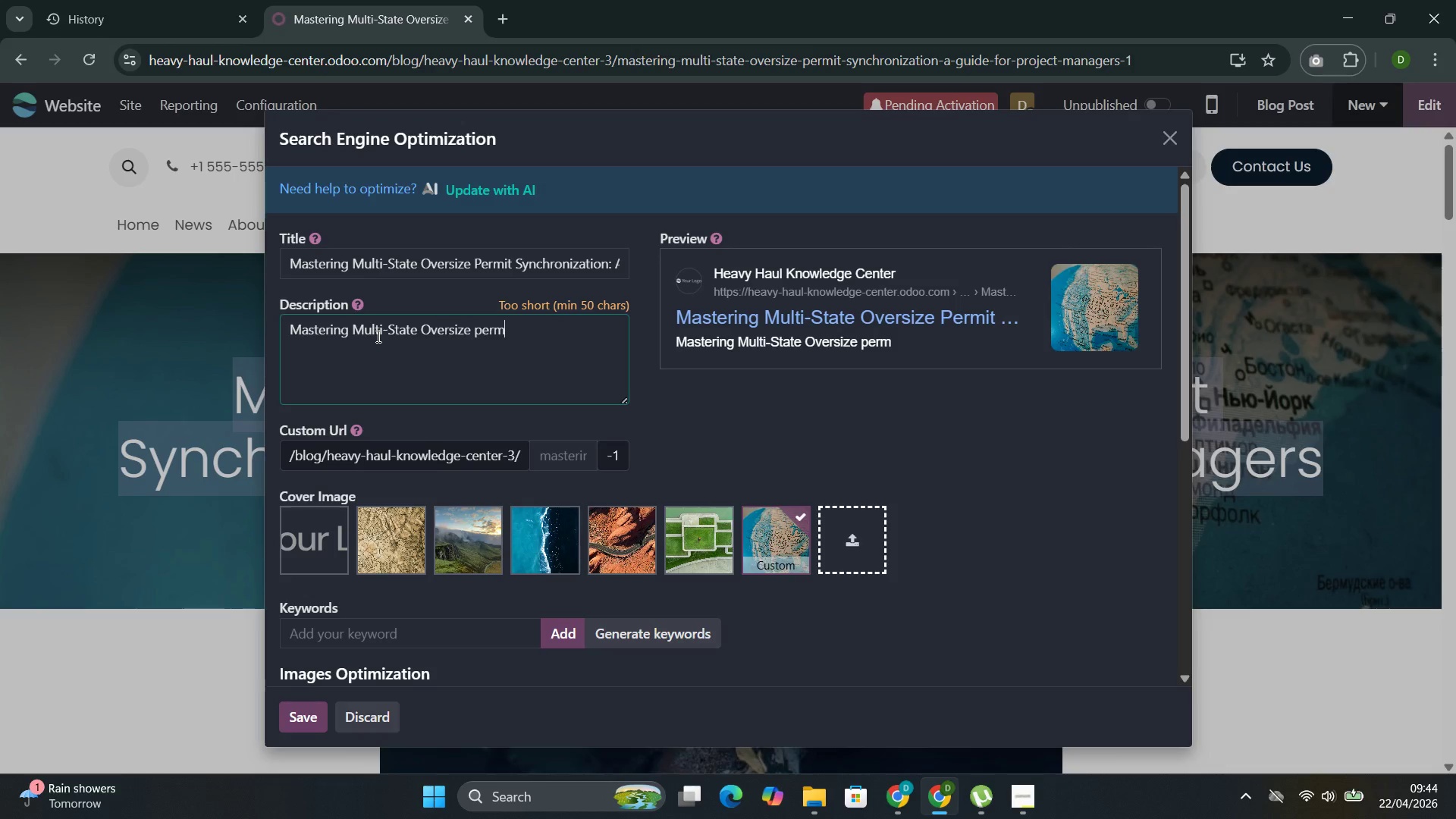 
key(Control+I)
 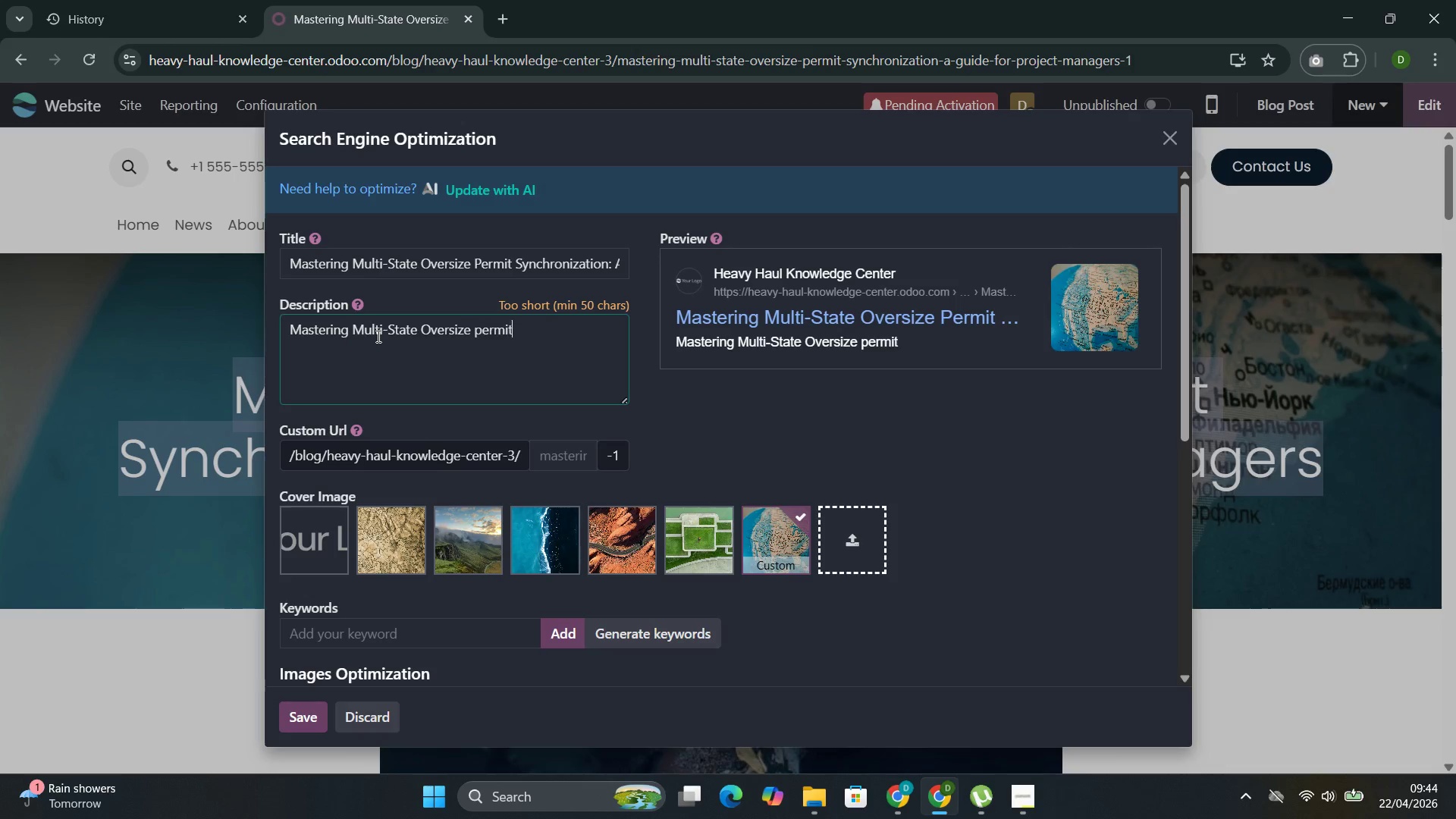 
key(Control+T)
 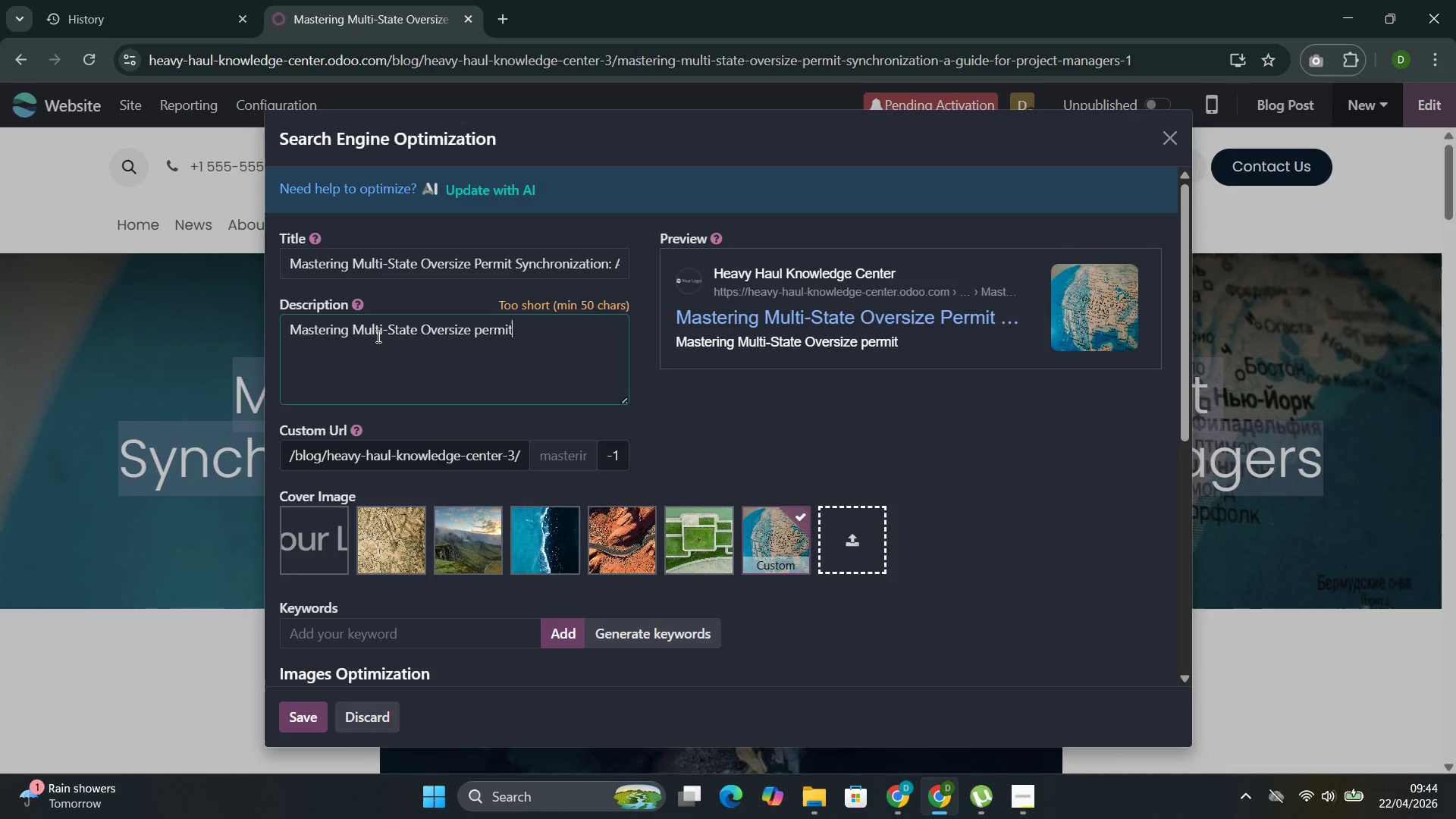 
wait(16.86)
 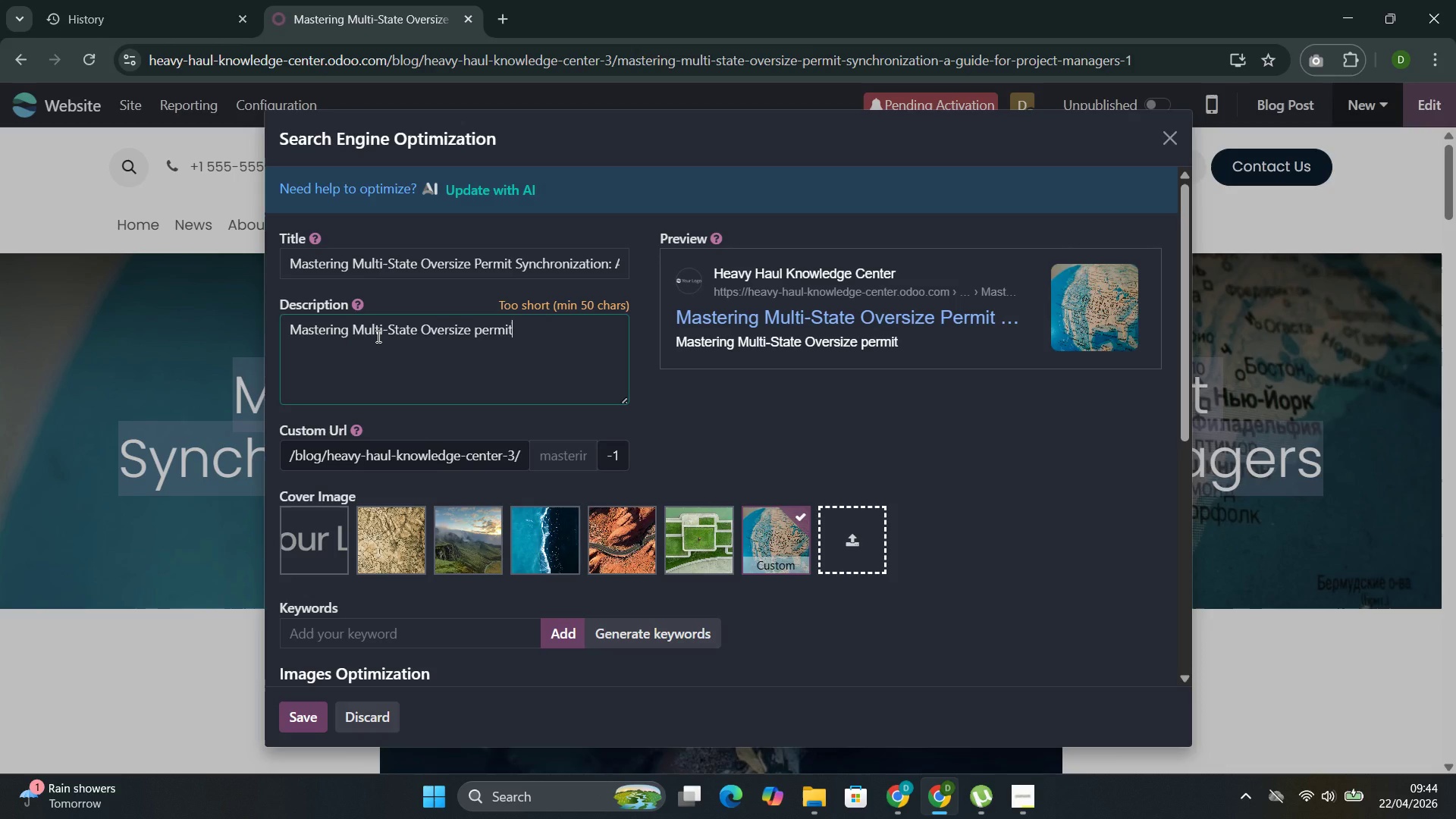 
key(Control+T)
 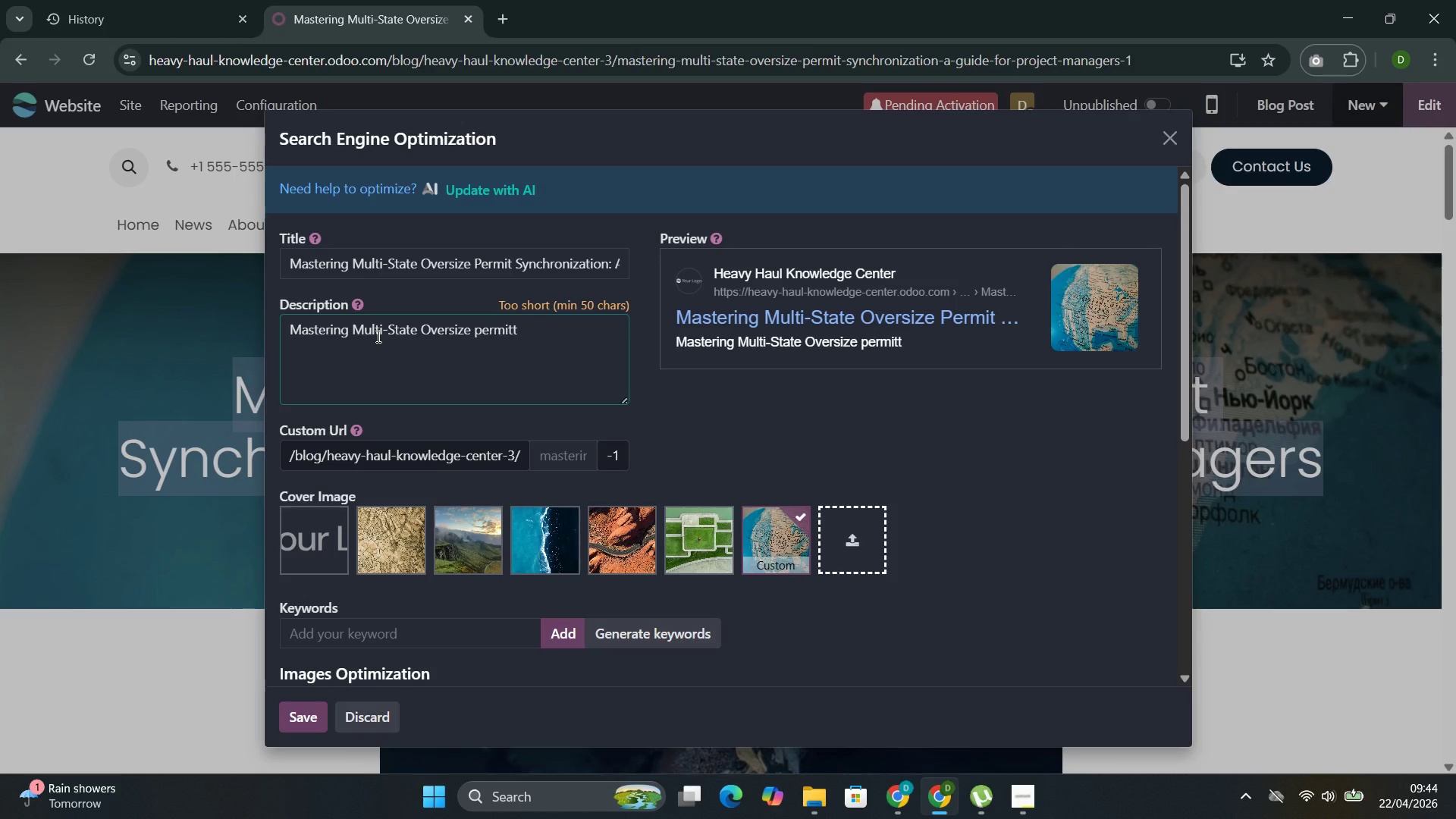 
key(Control+Backspace)
 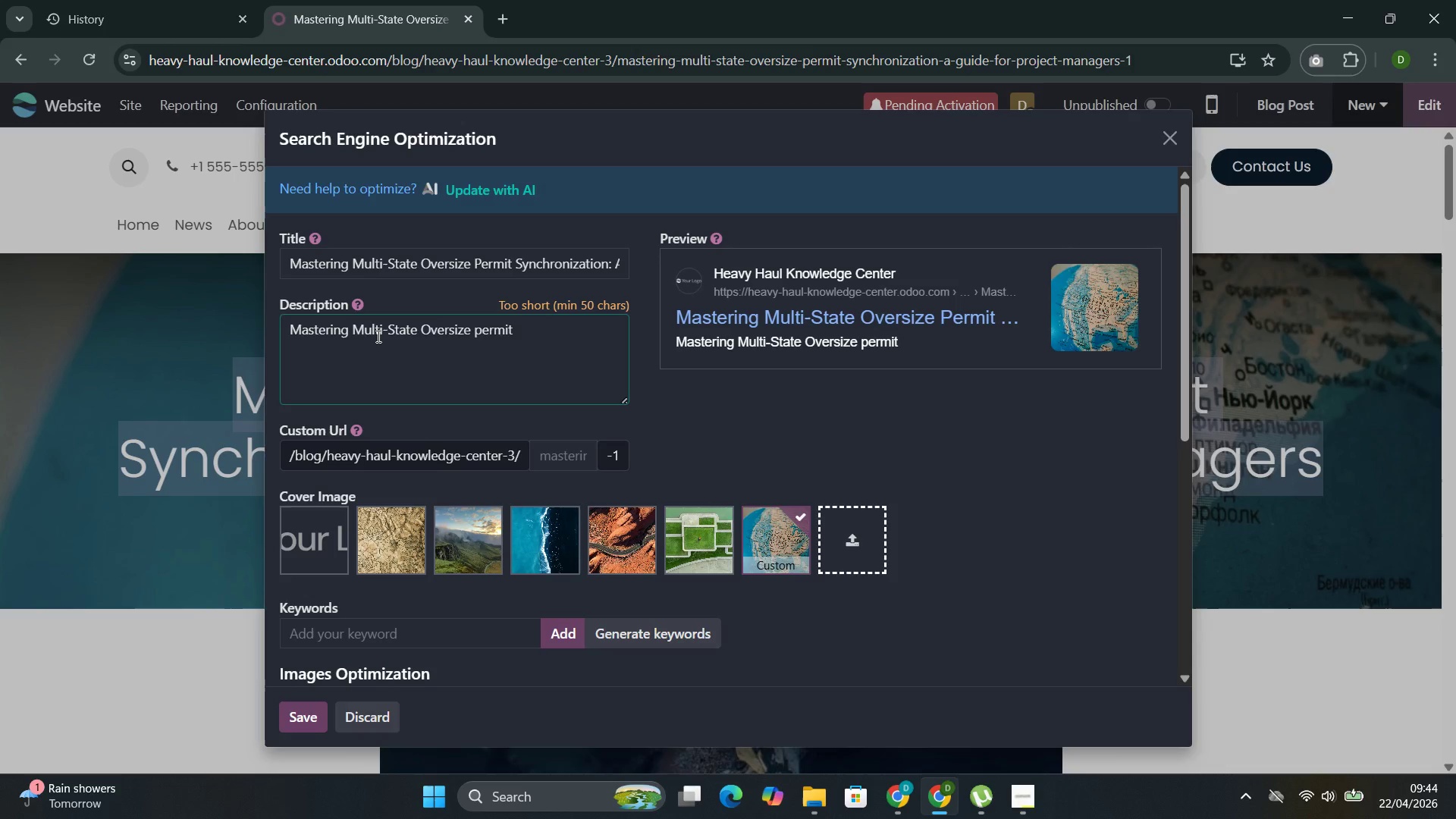 
key(Control+Space)
 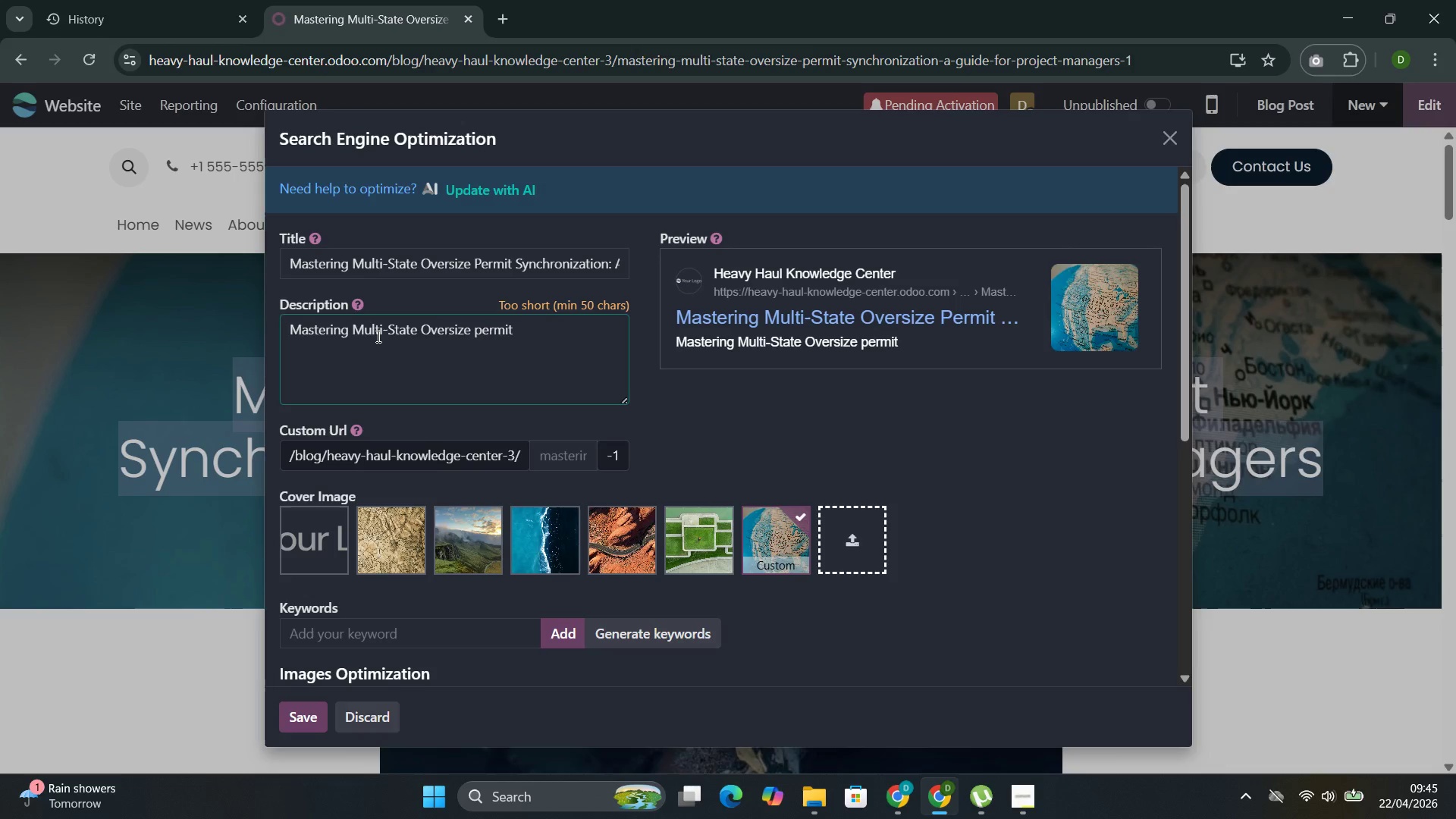 
wait(29.77)
 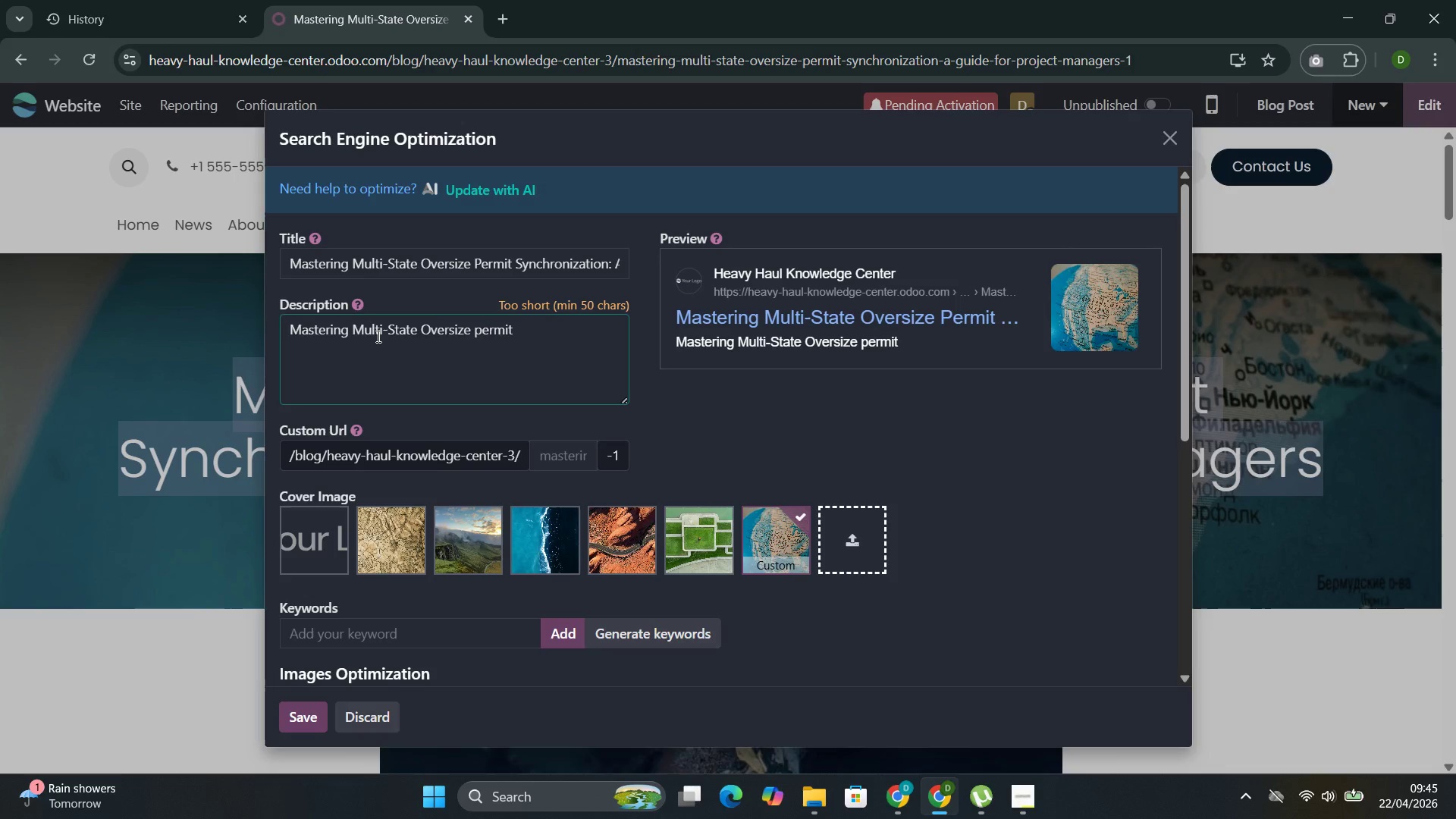 
key(Control+S)
 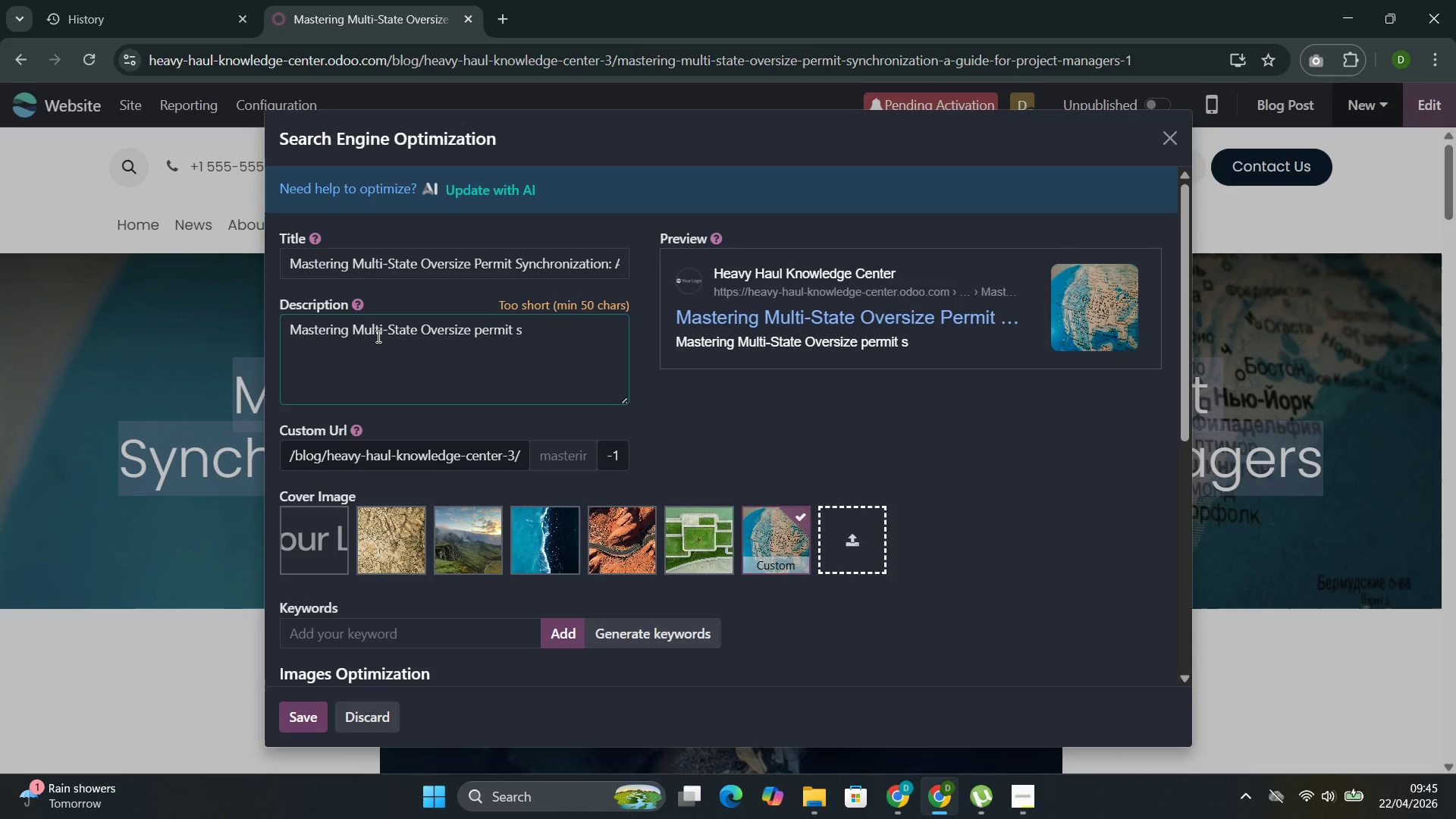 
key(Control+Y)
 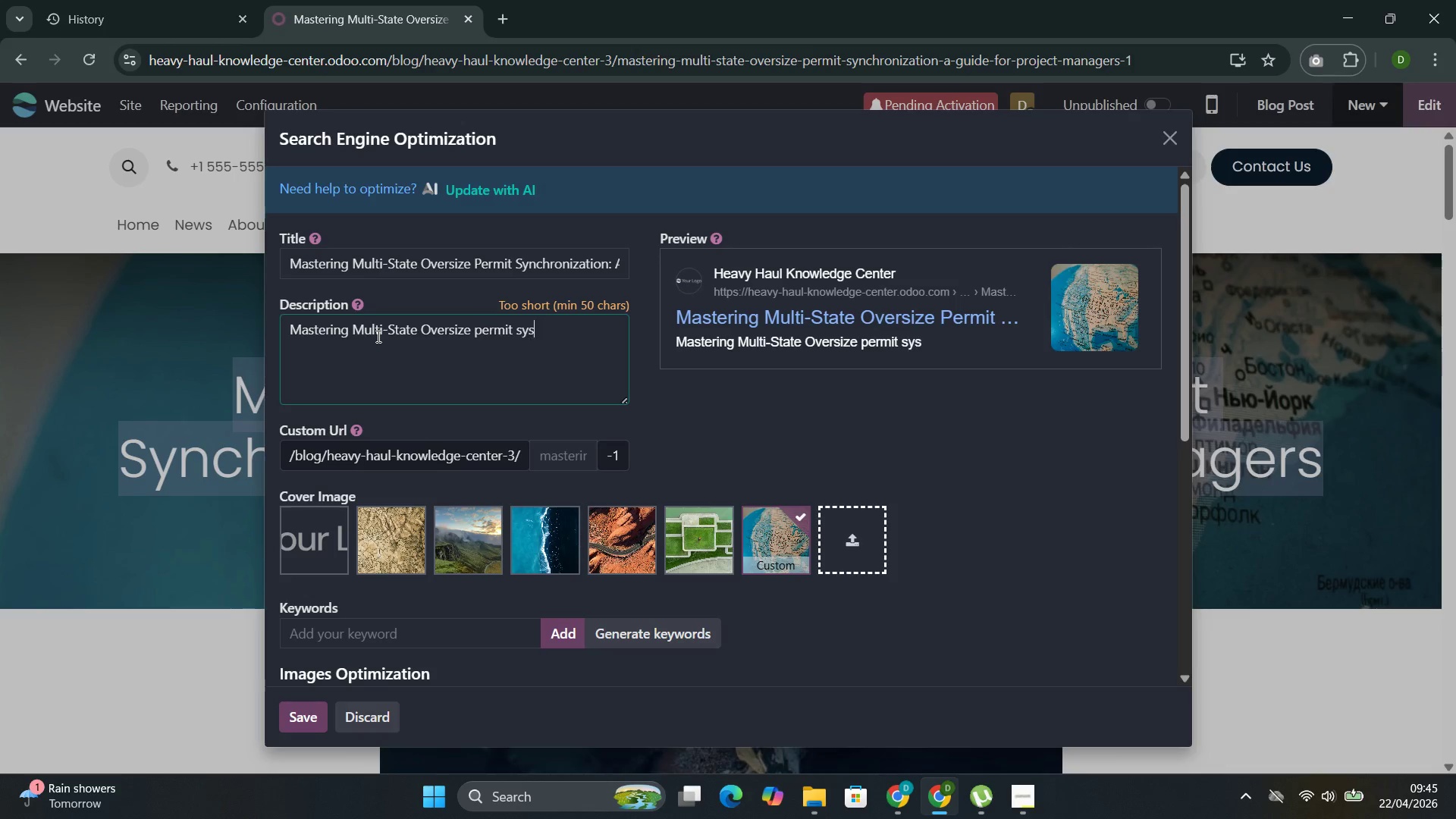 
key(Control+S)
 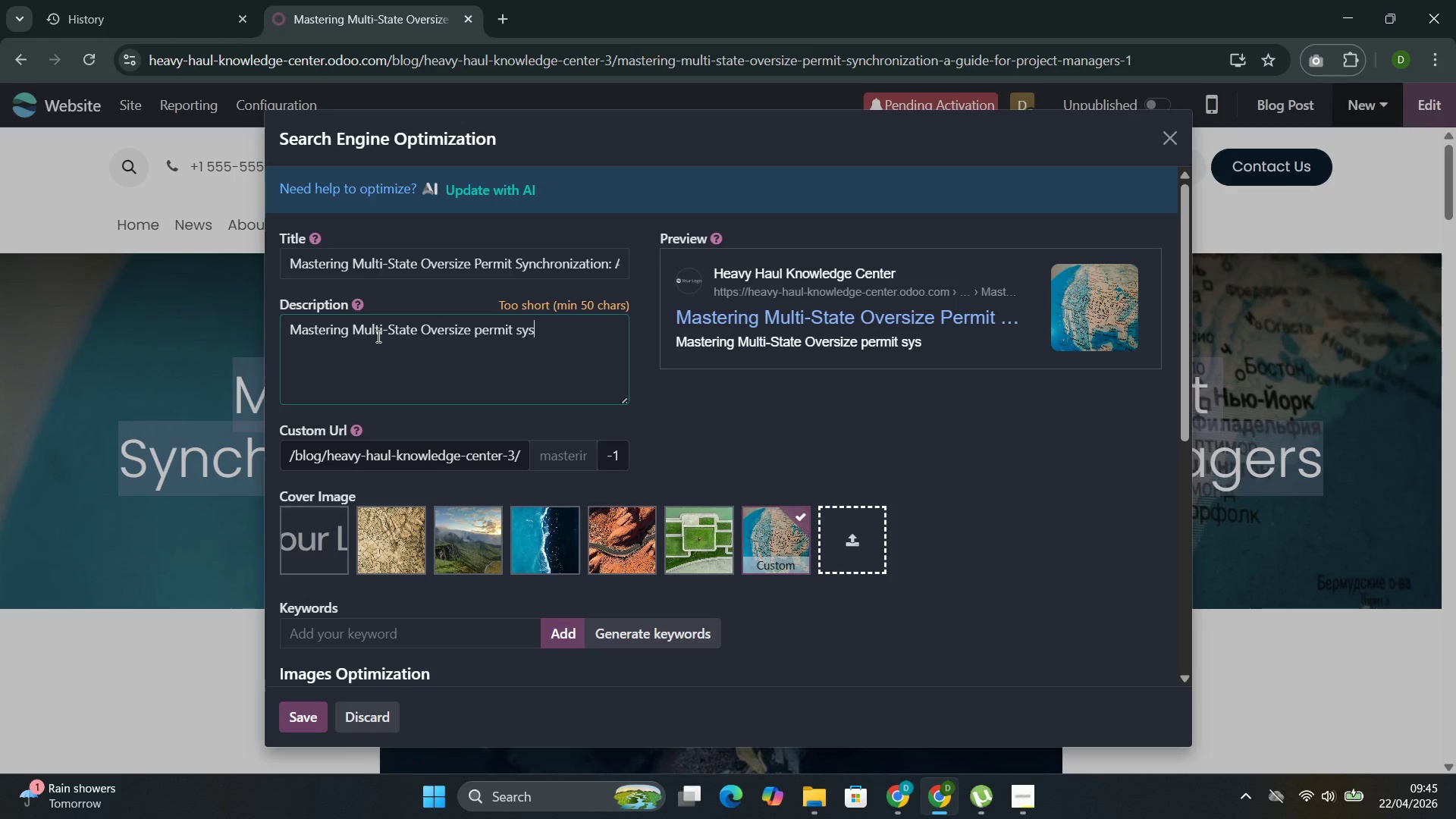 
key(Control+Backspace)
 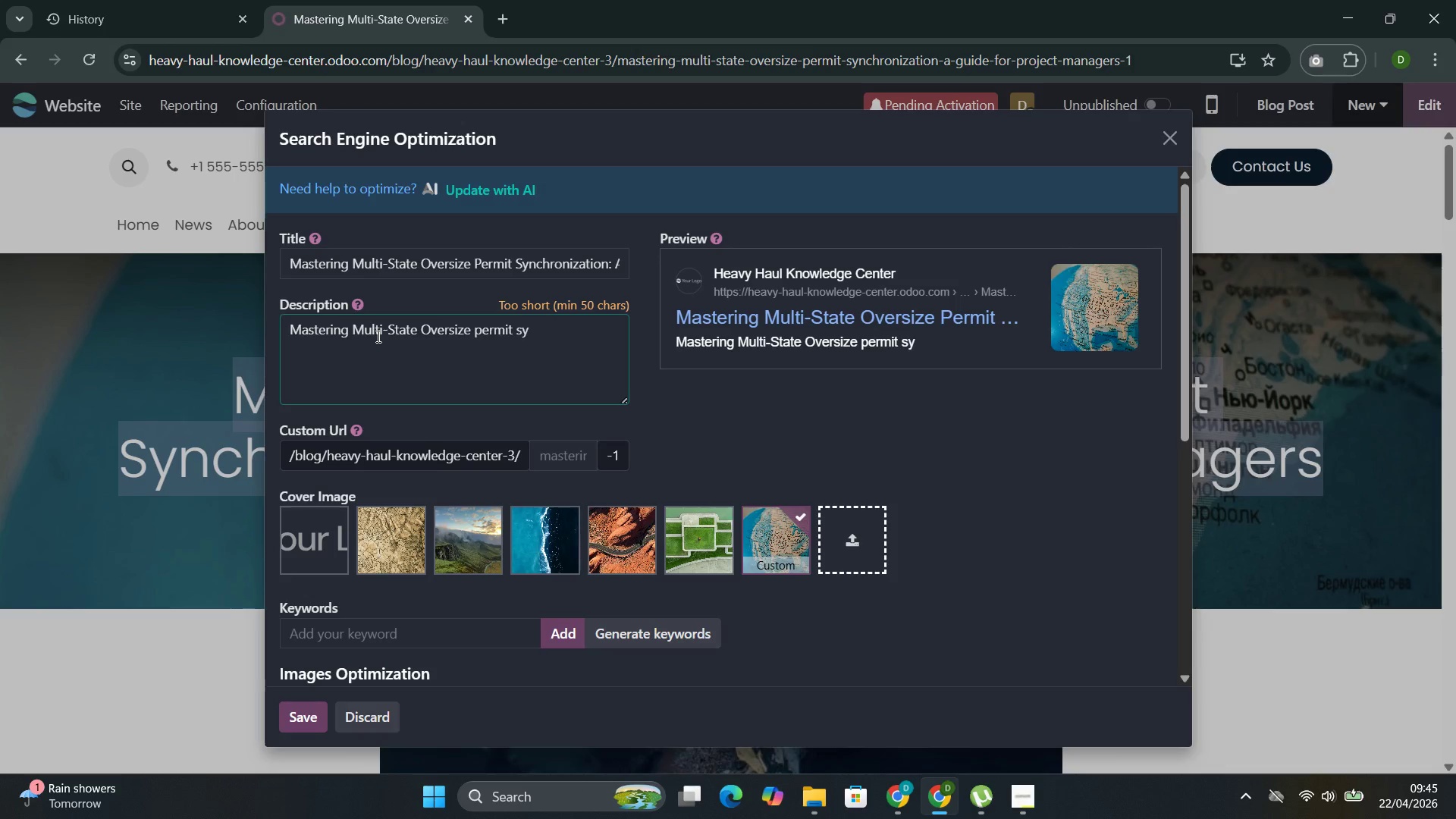 
key(Control+N)
 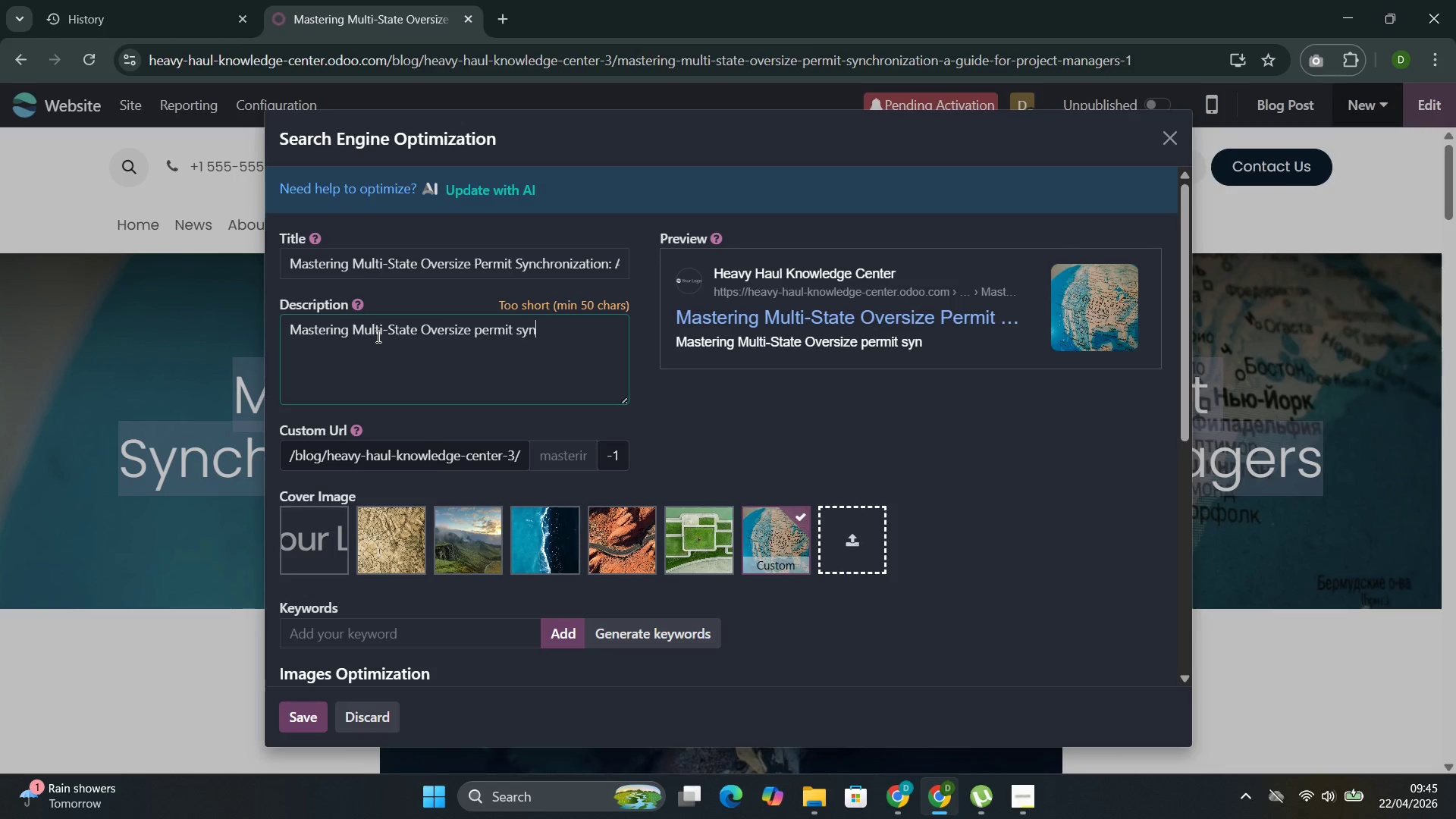 
key(Control+C)
 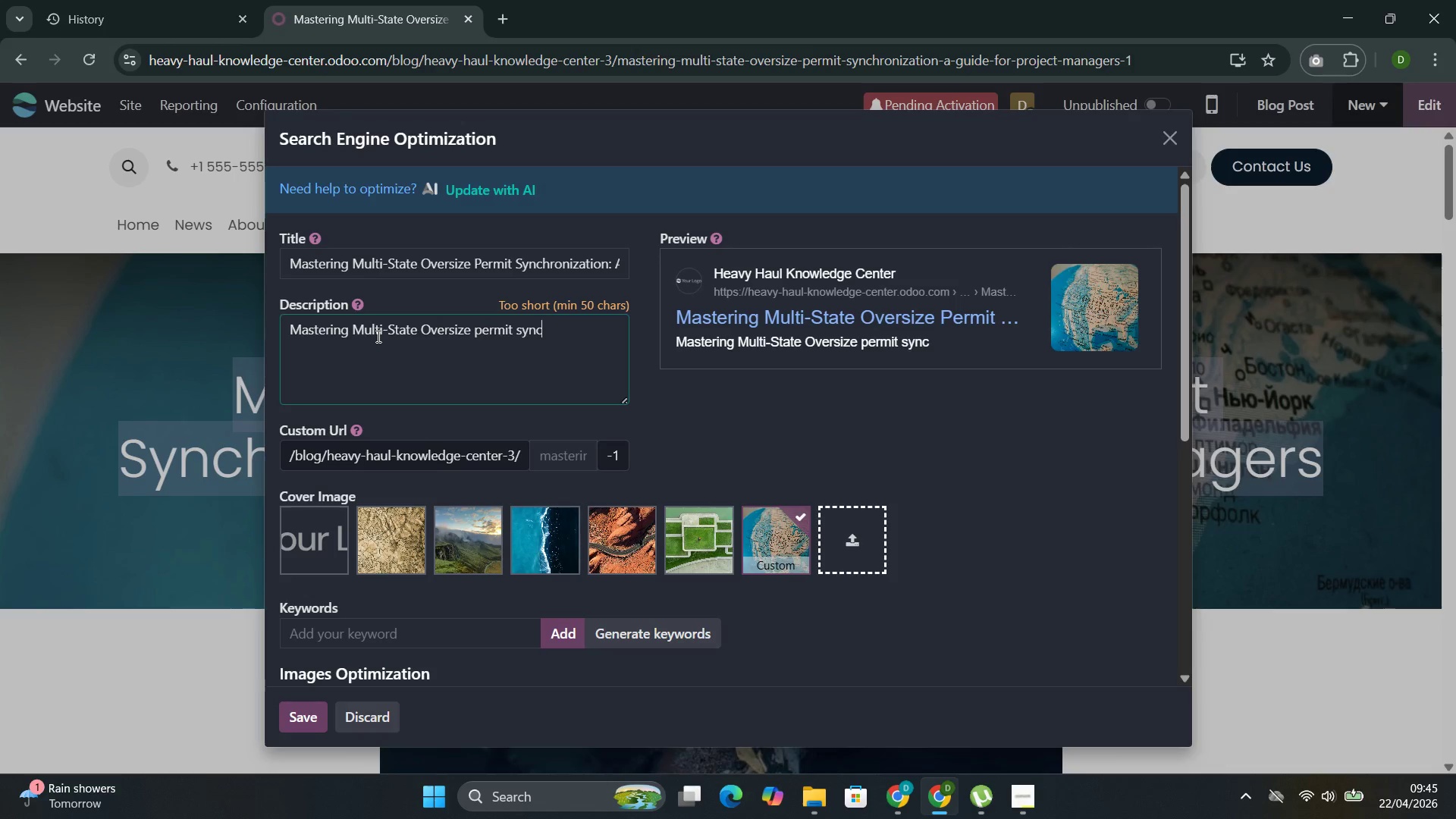 
key(Control+H)
 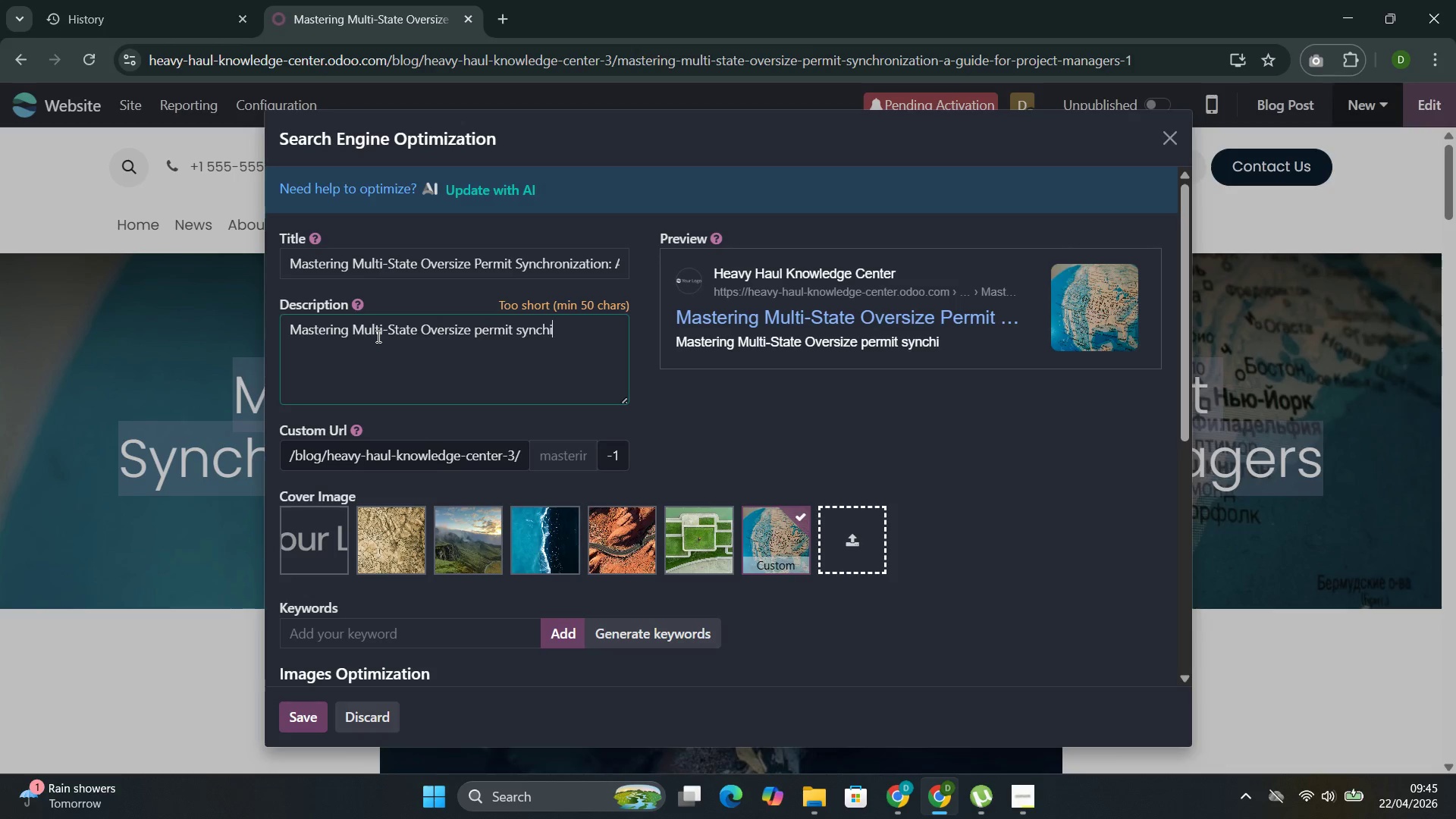 
key(Control+I)
 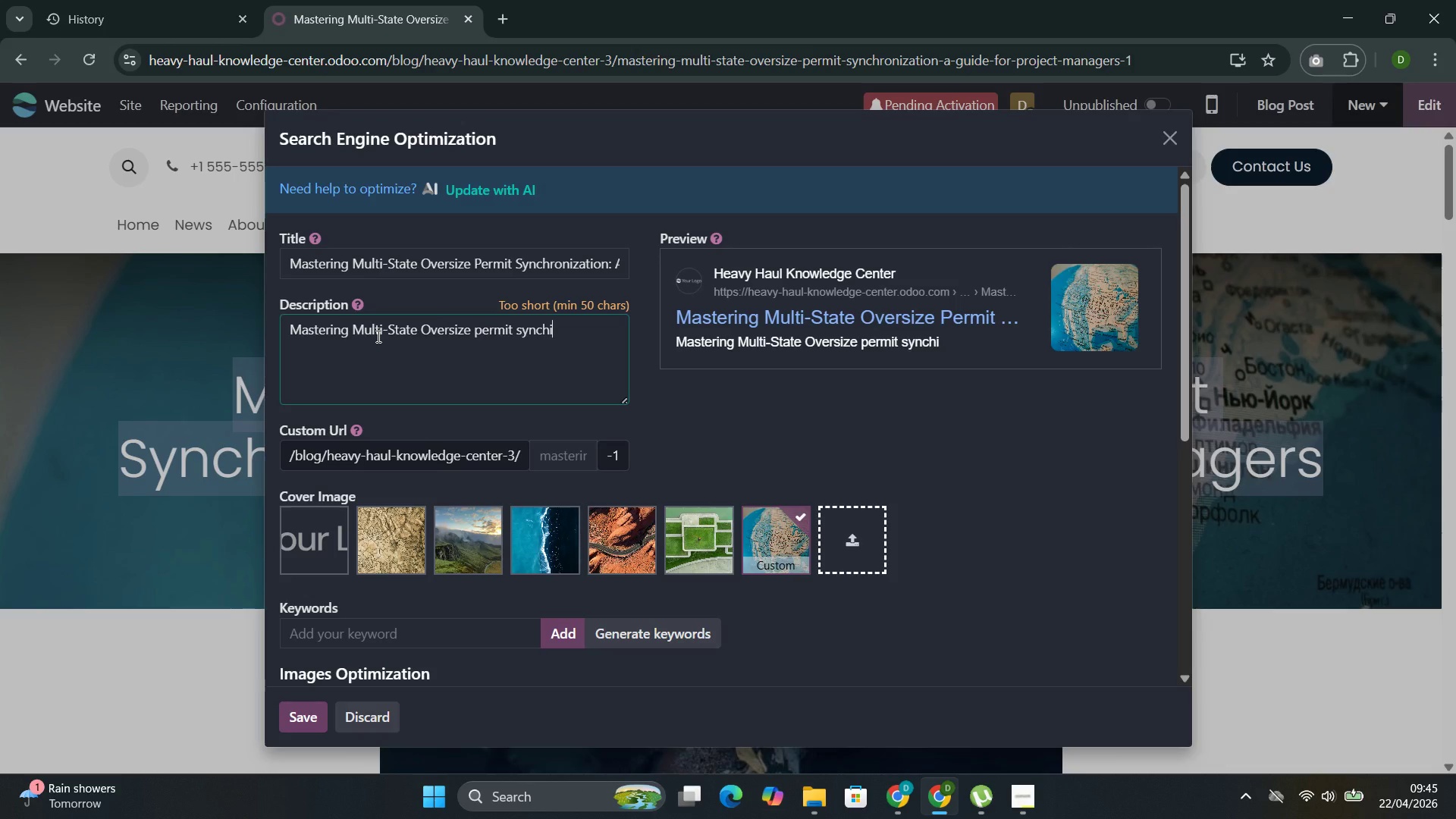 
key(Control+Backspace)
 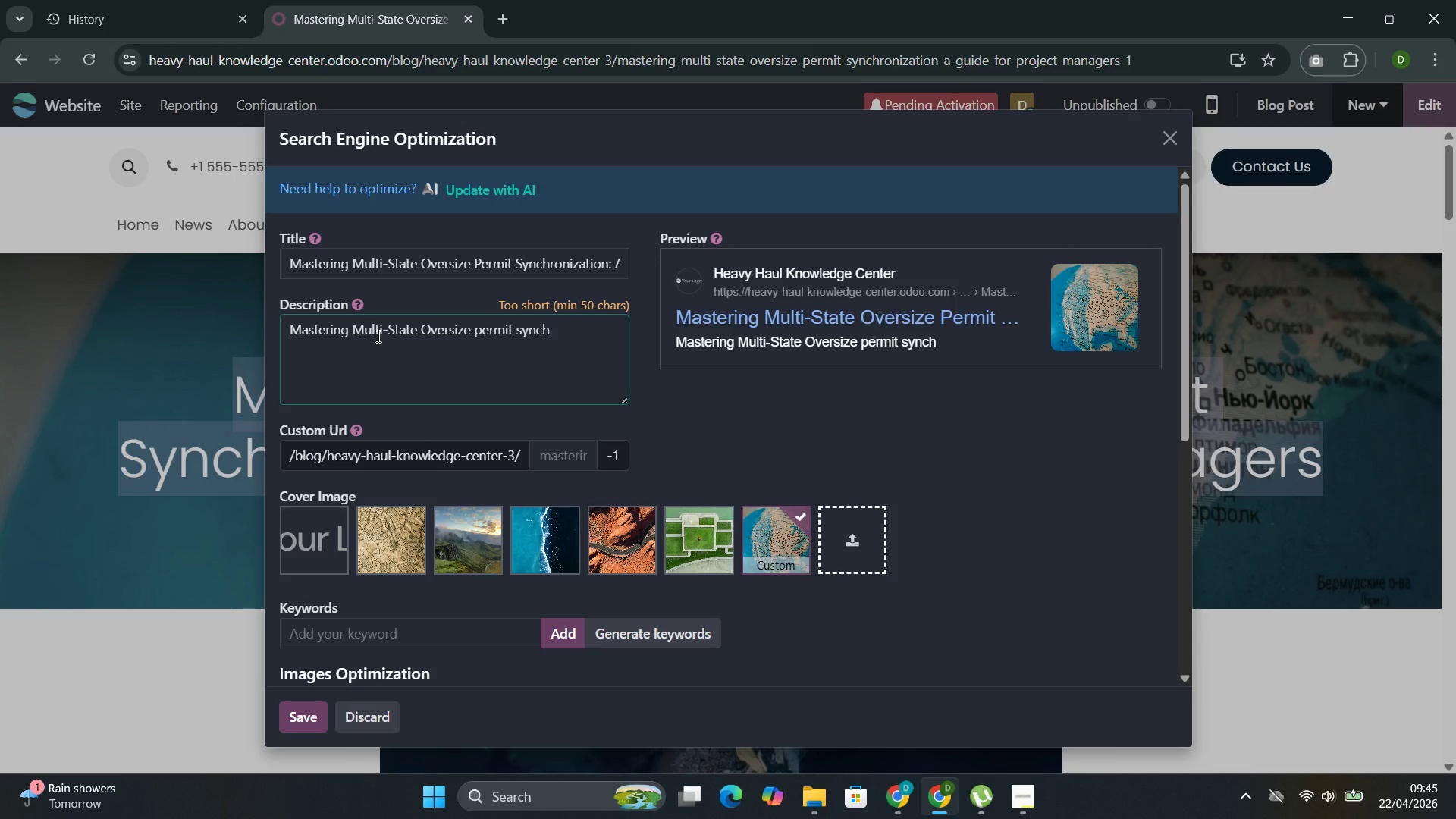 
key(Control+R)
 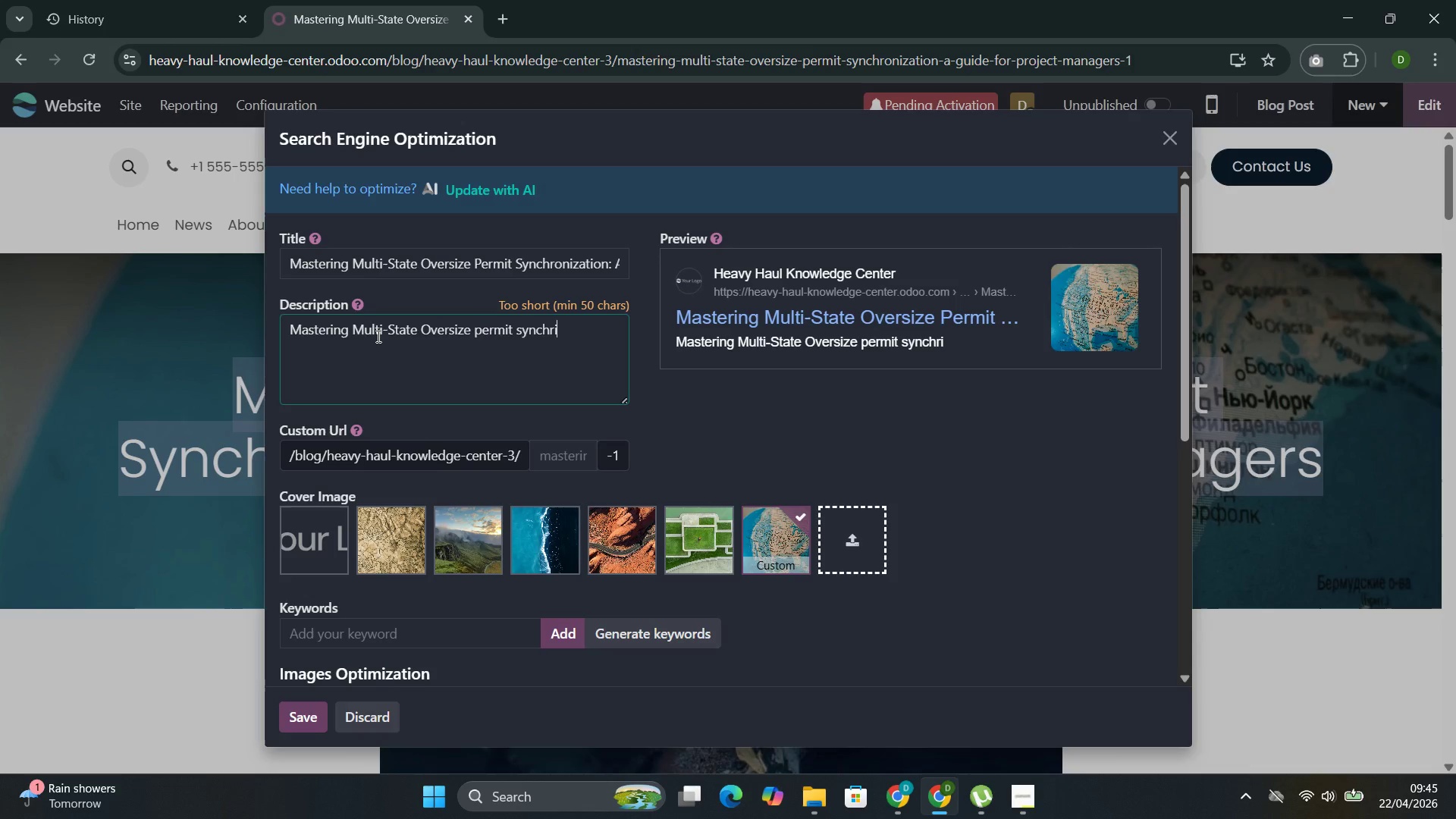 
key(Control+I)
 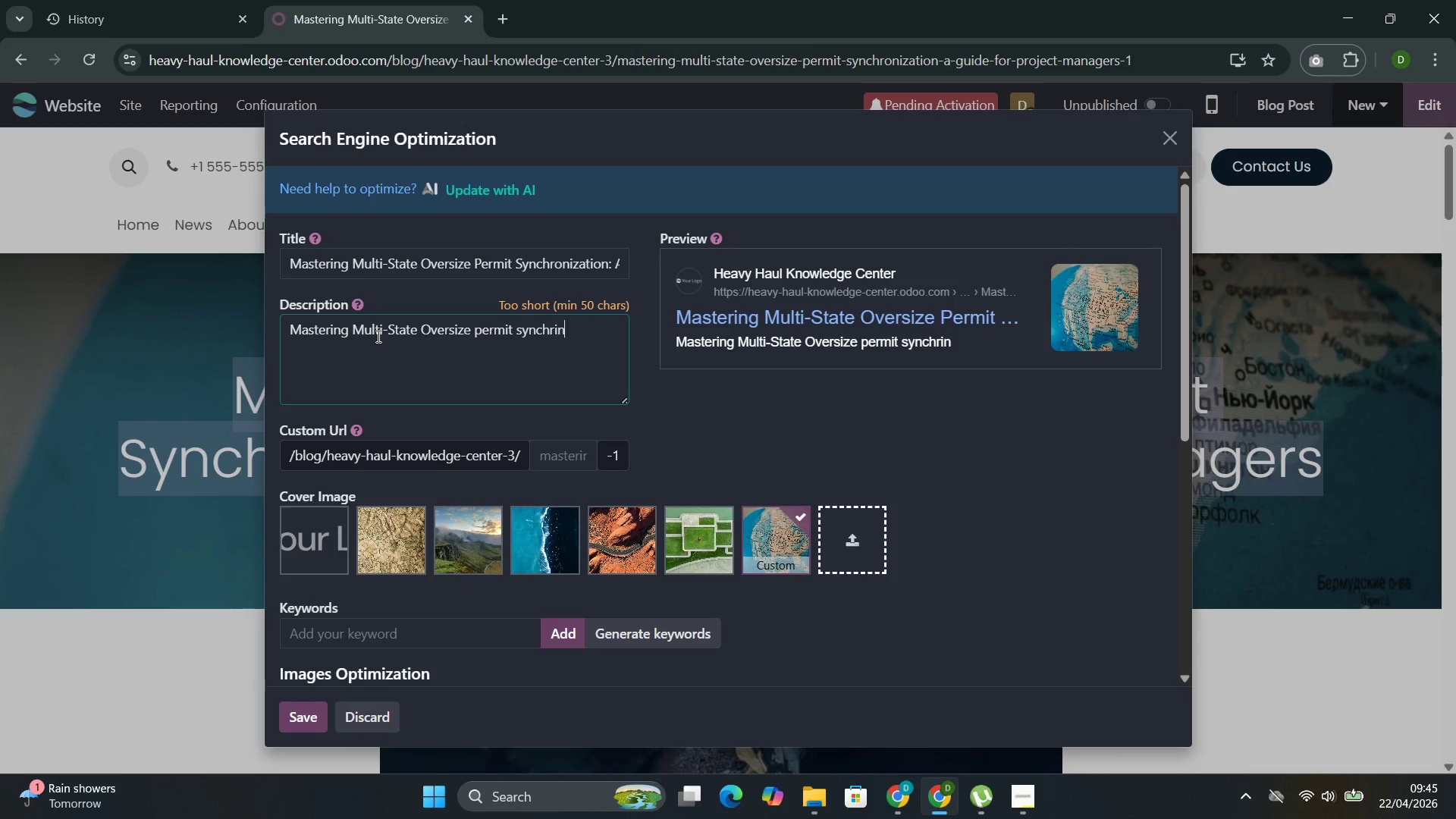 
key(Control+N)
 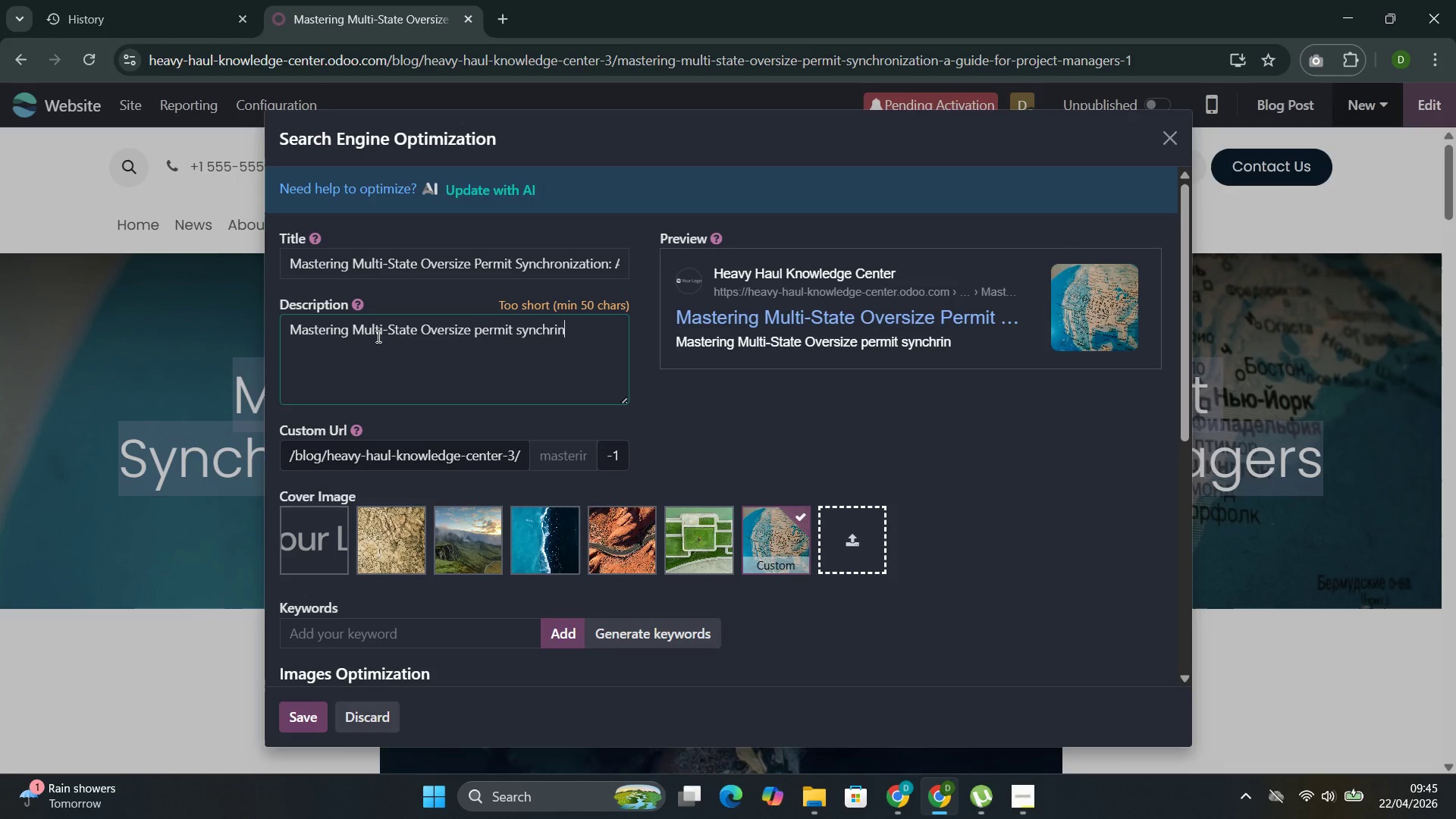 
key(Control+I)
 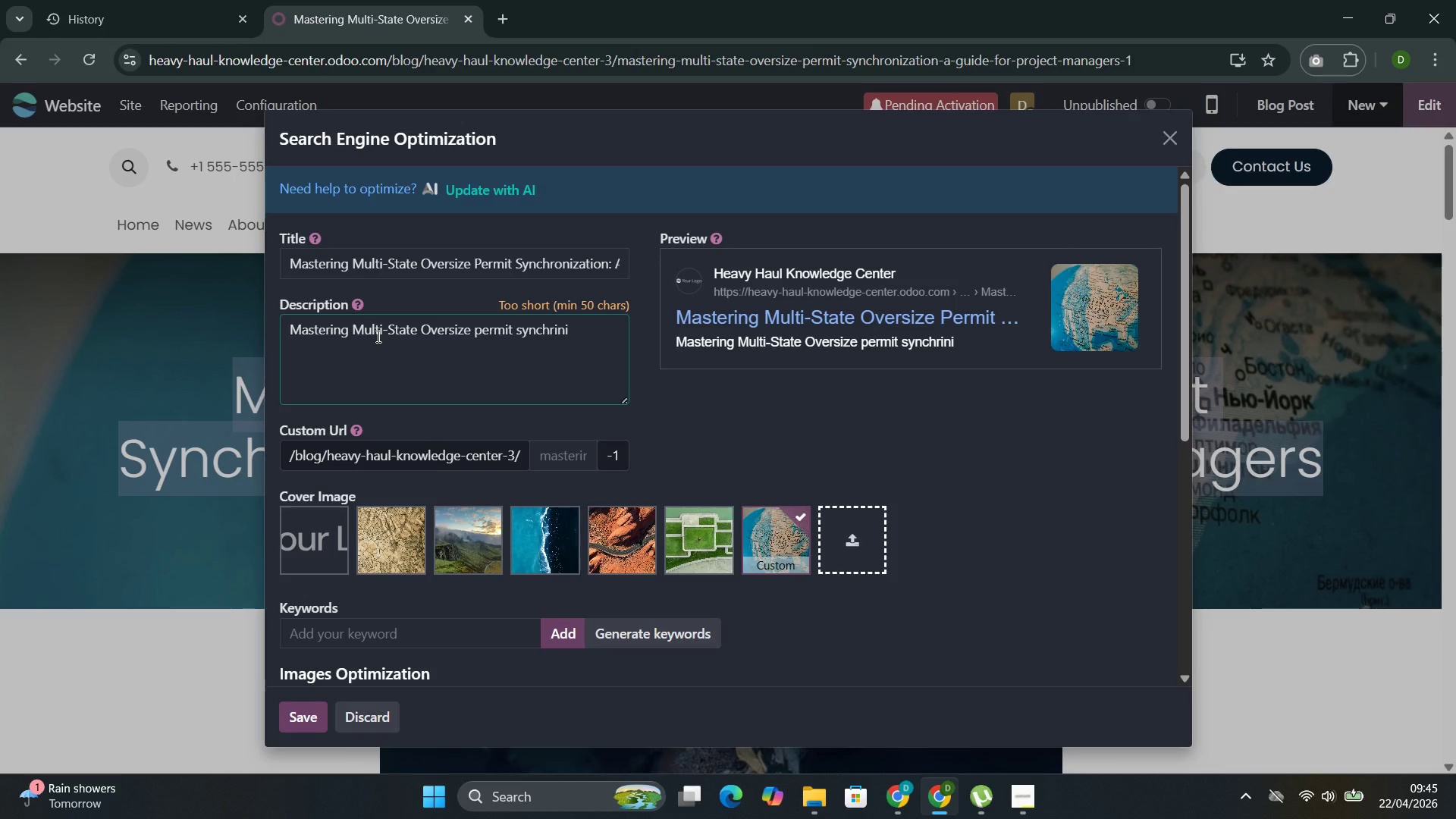 
key(Control+Backspace)
 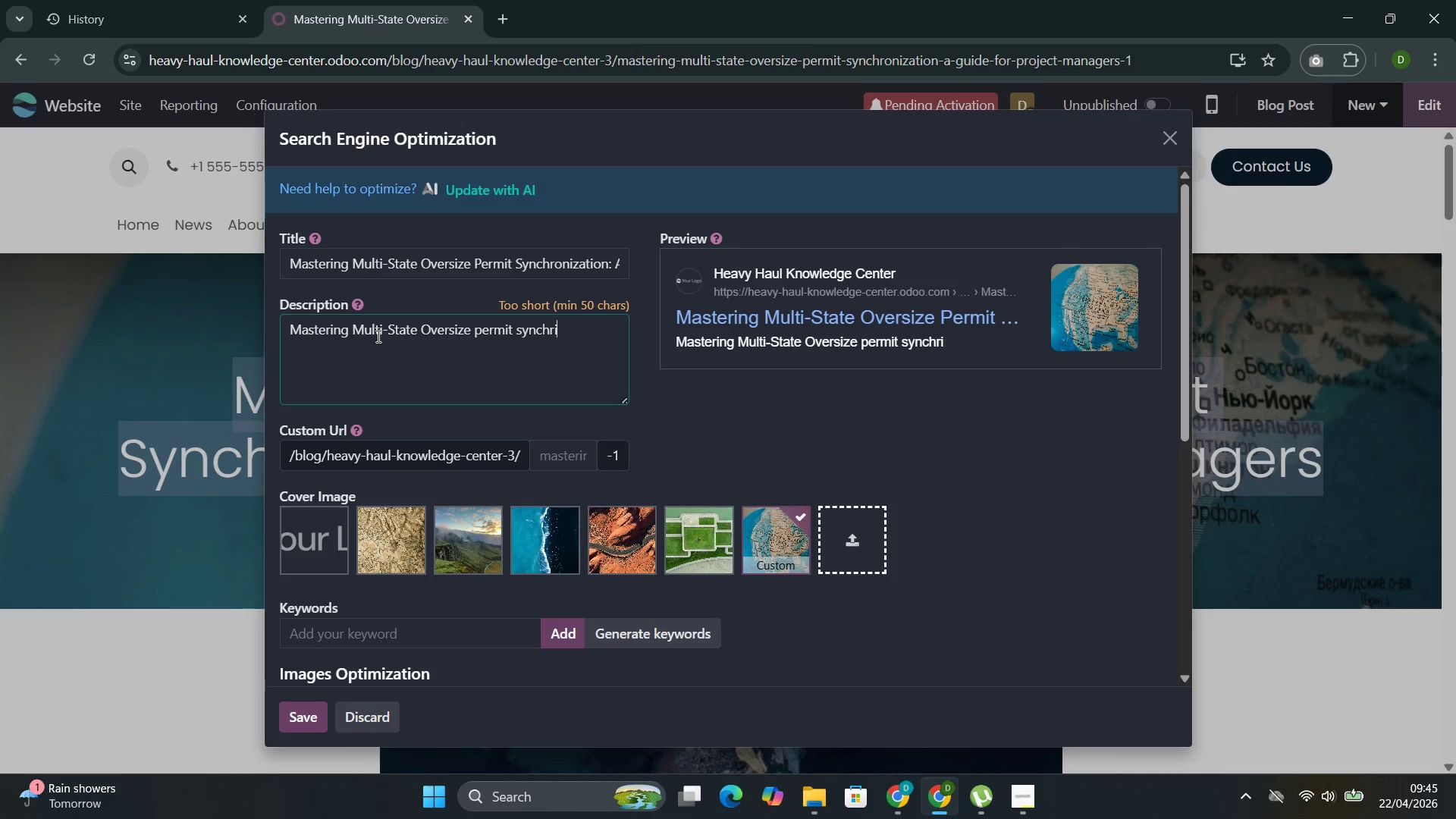 
key(Control+Backspace)
 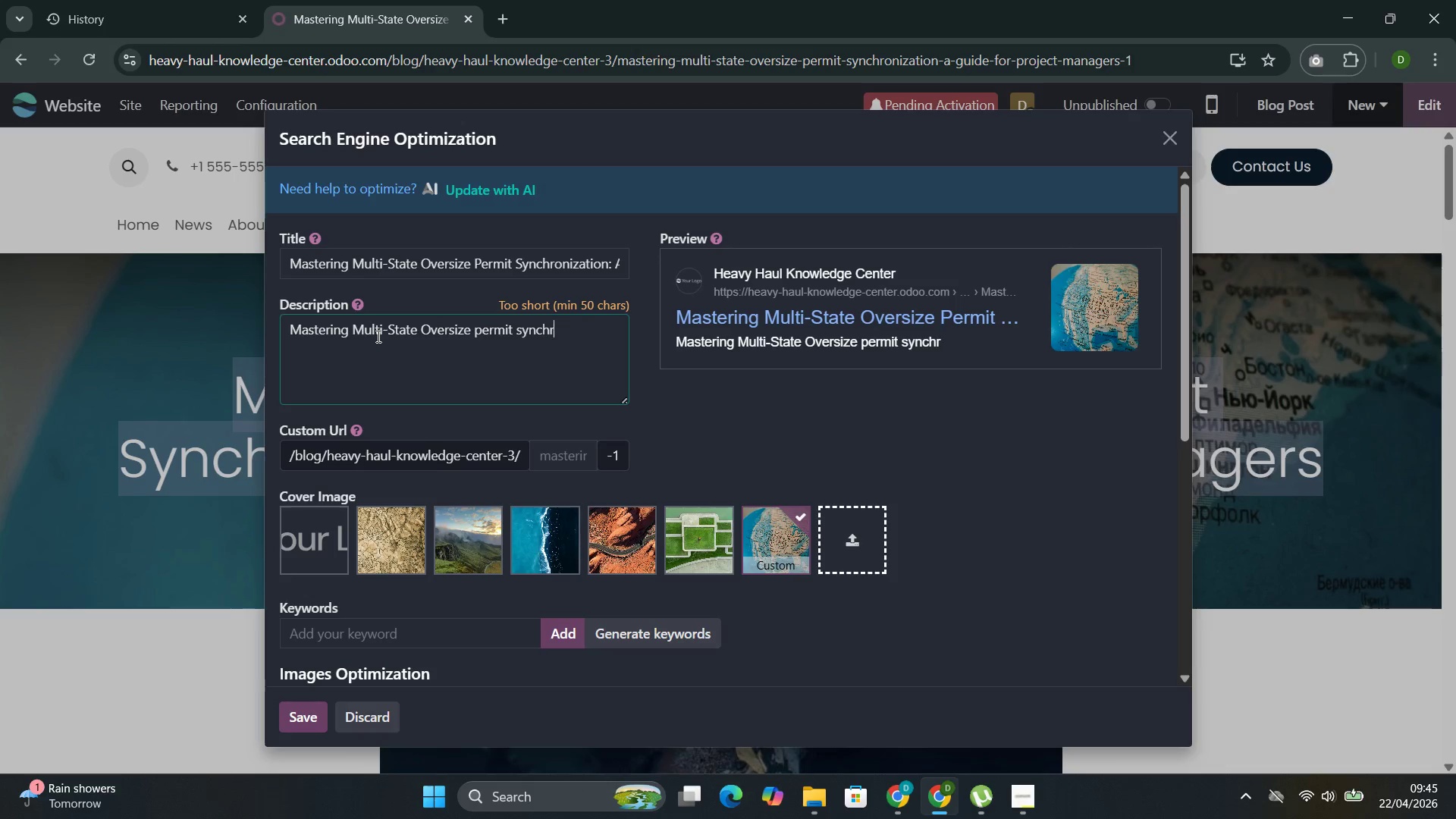 
key(Control+Backspace)
 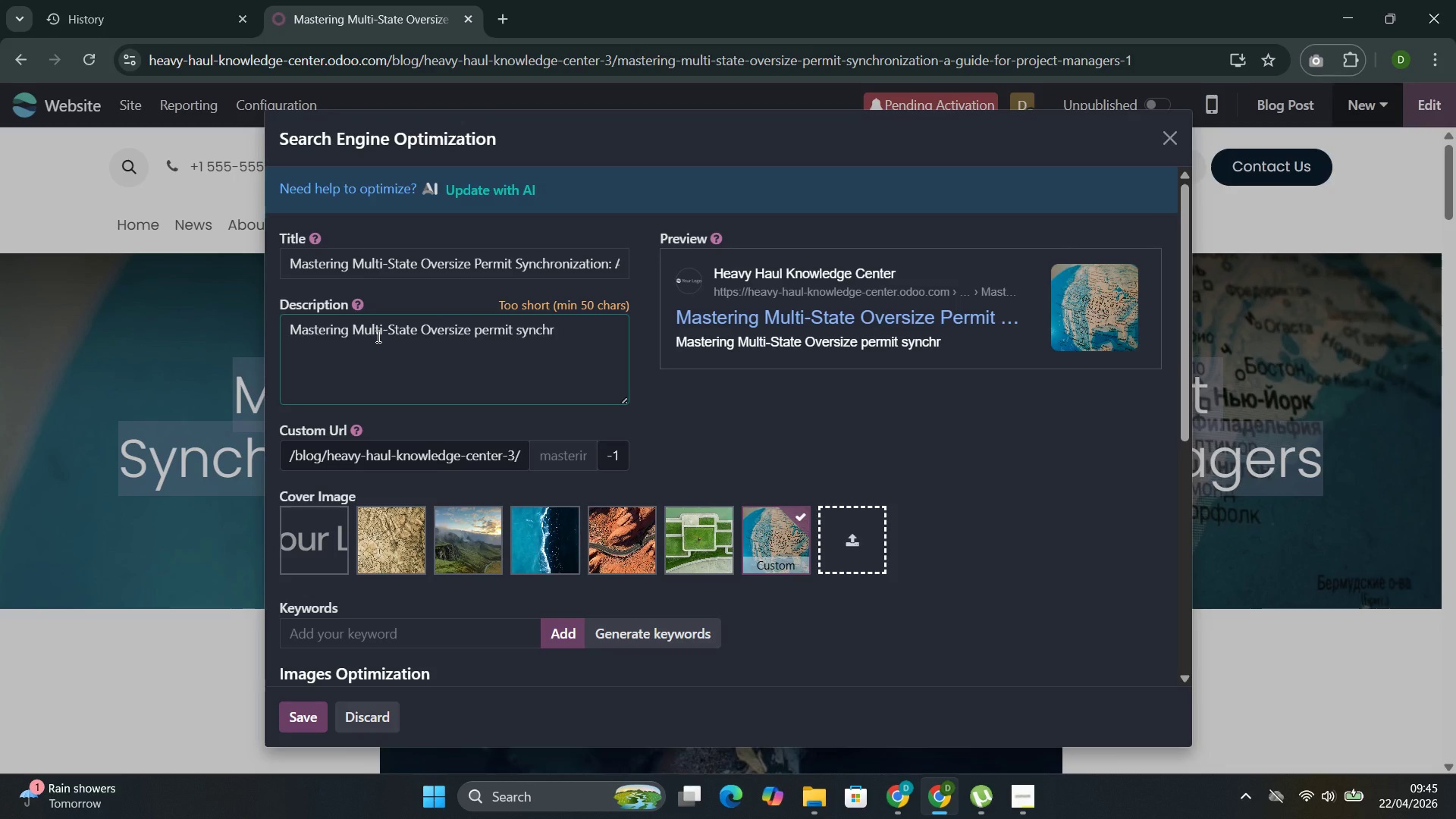 
key(Control+O)
 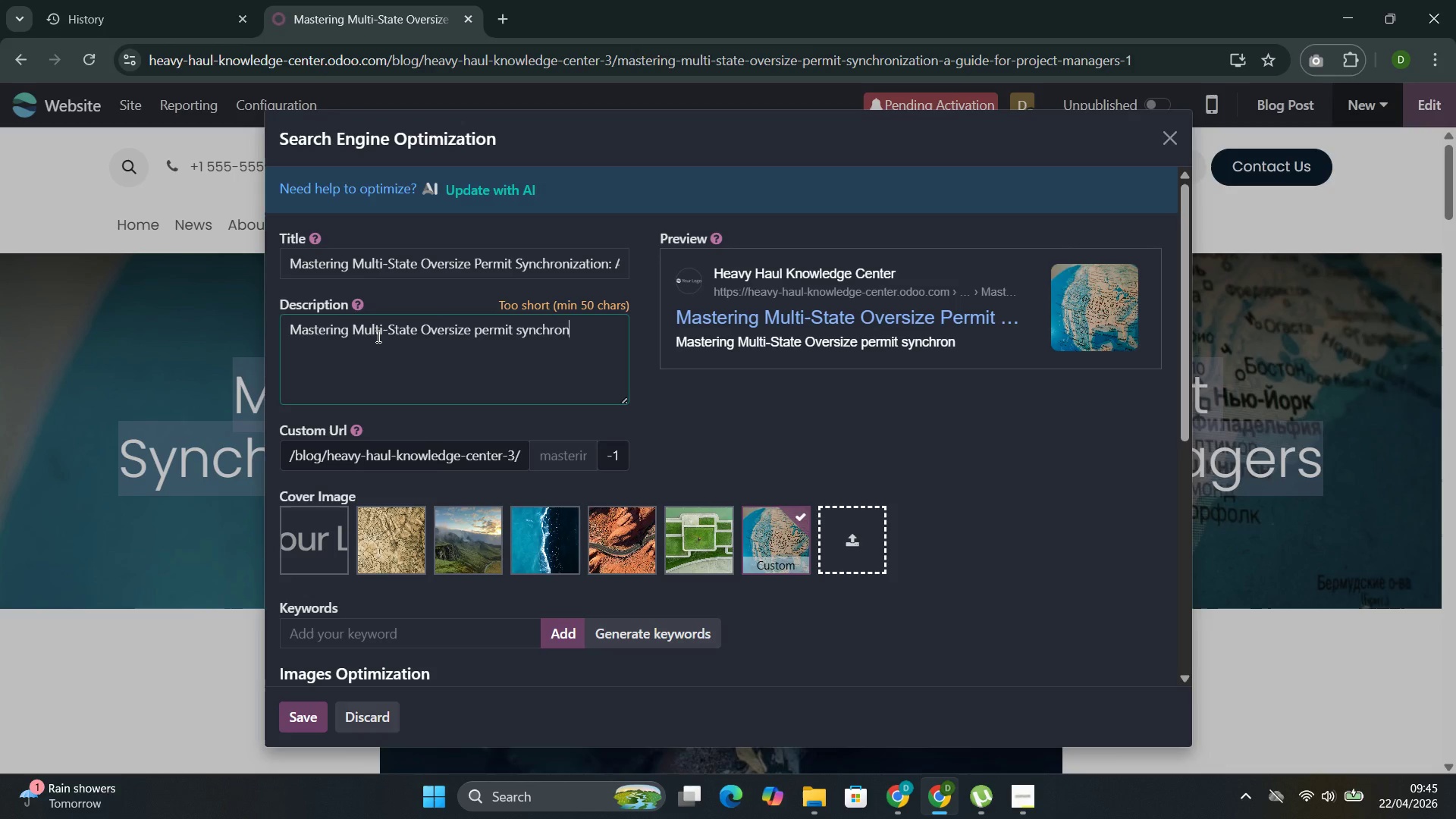 
key(Control+N)
 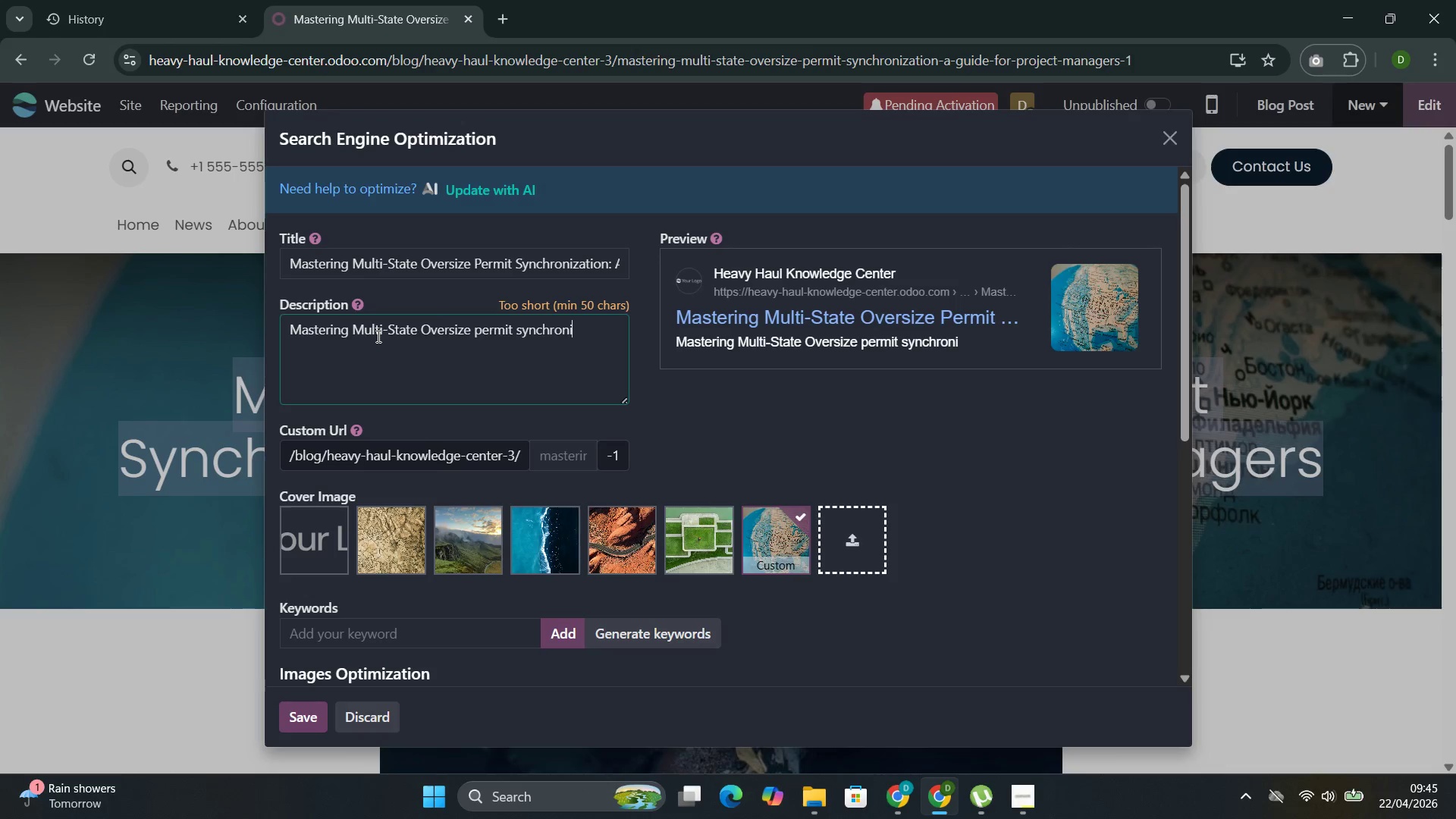 
key(Control+I)
 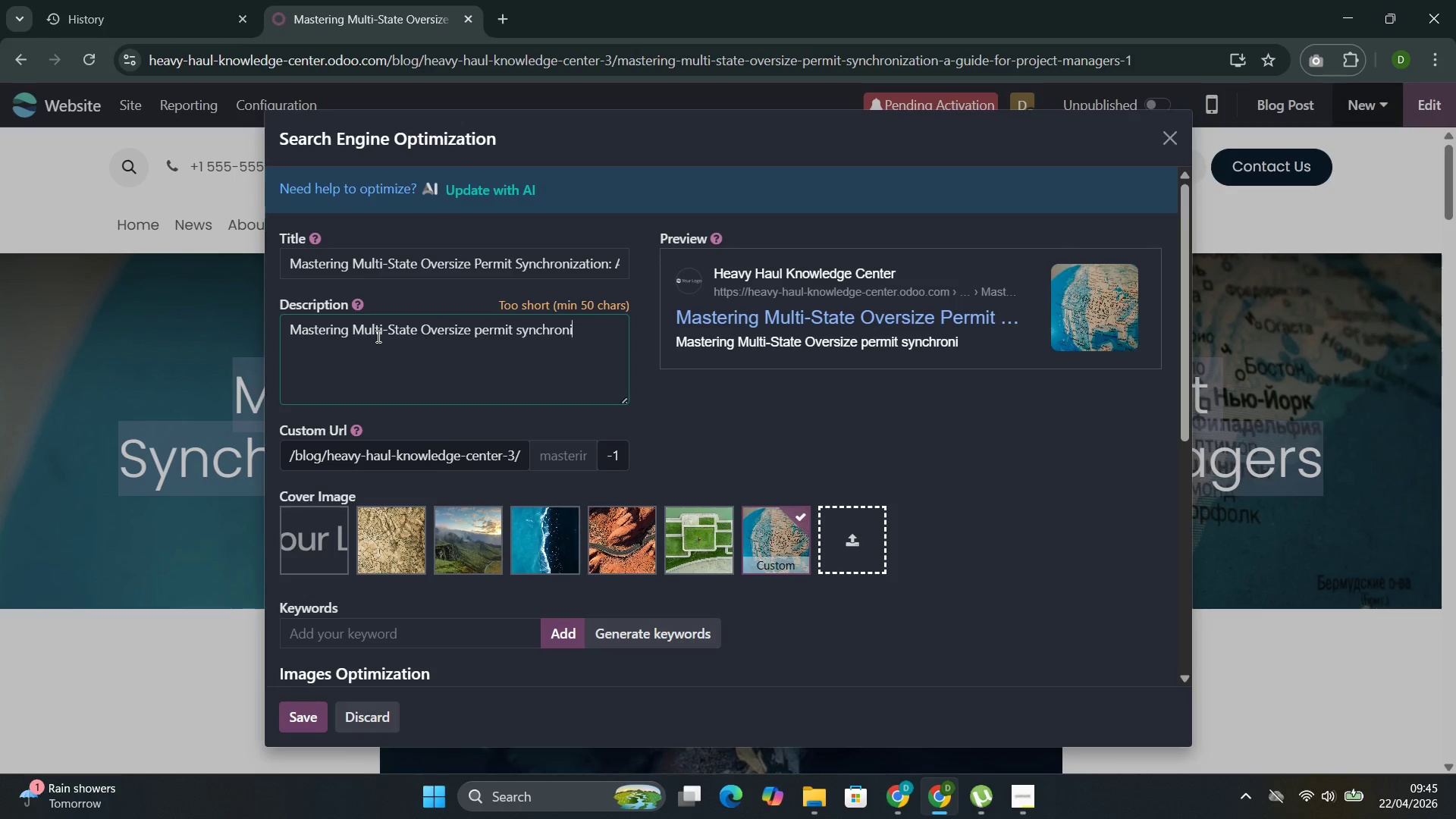 
key(Control+Z)
 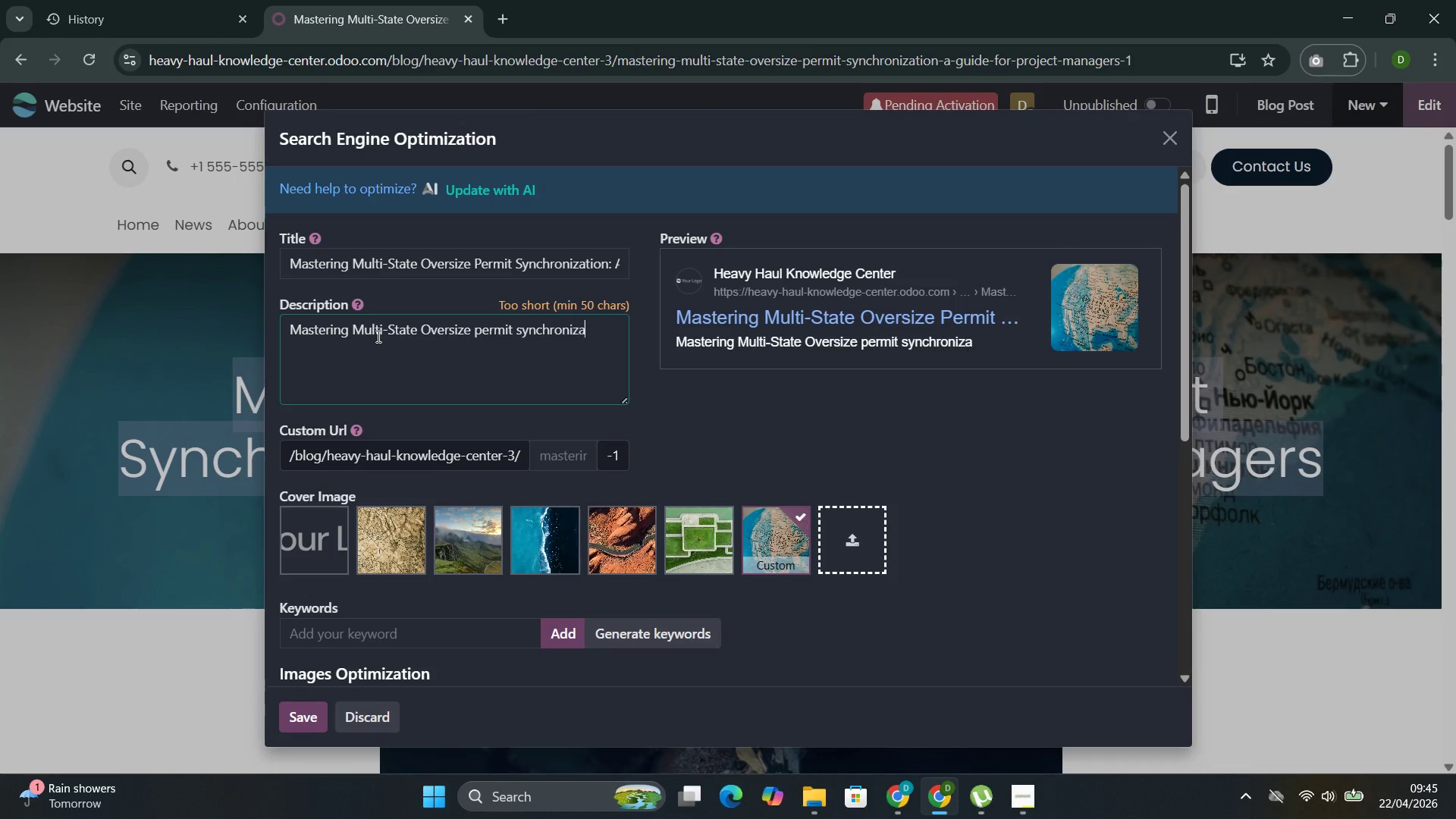 
key(Control+A)
 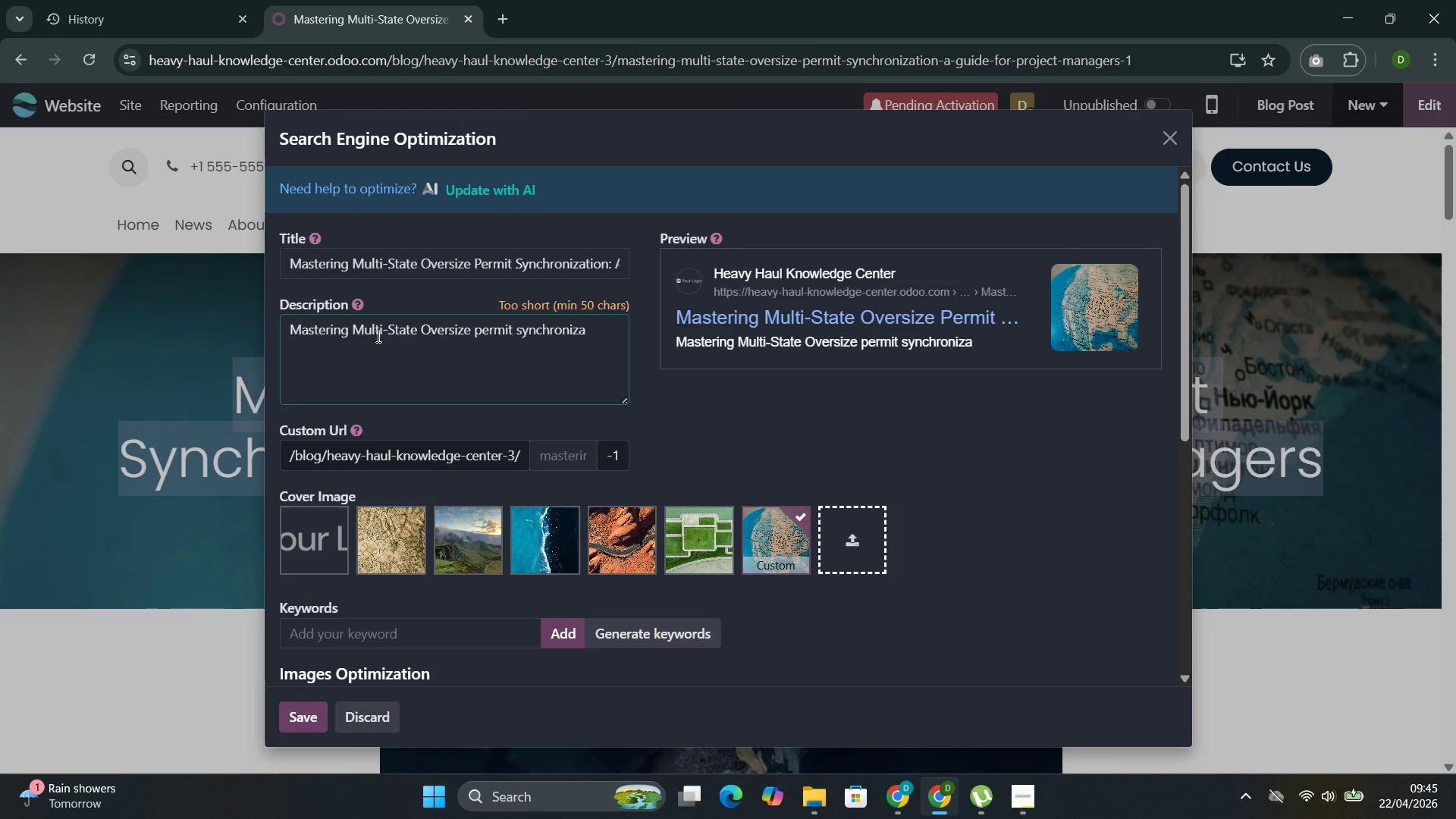 
key(Control+T)
 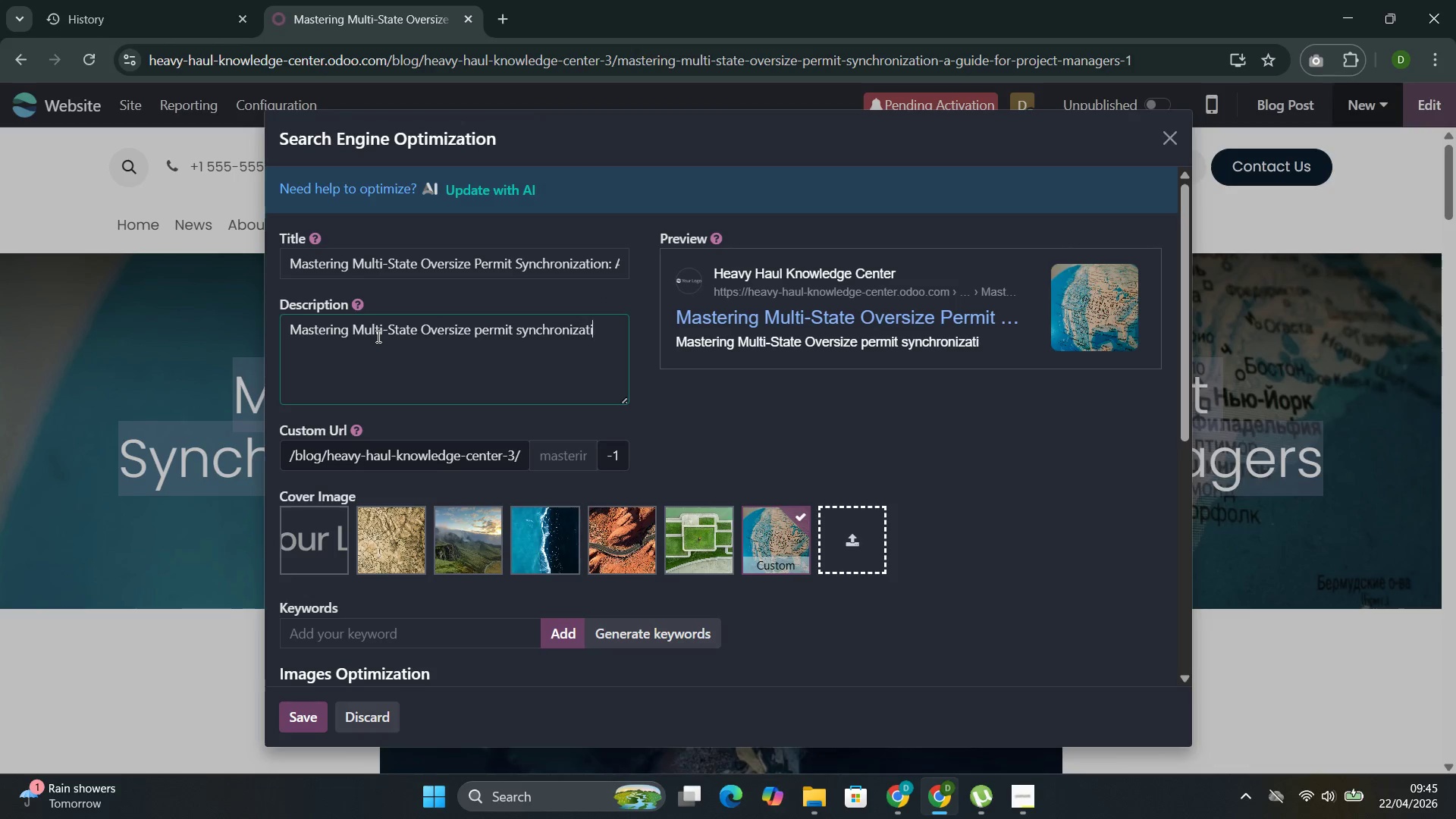 
key(Control+I)
 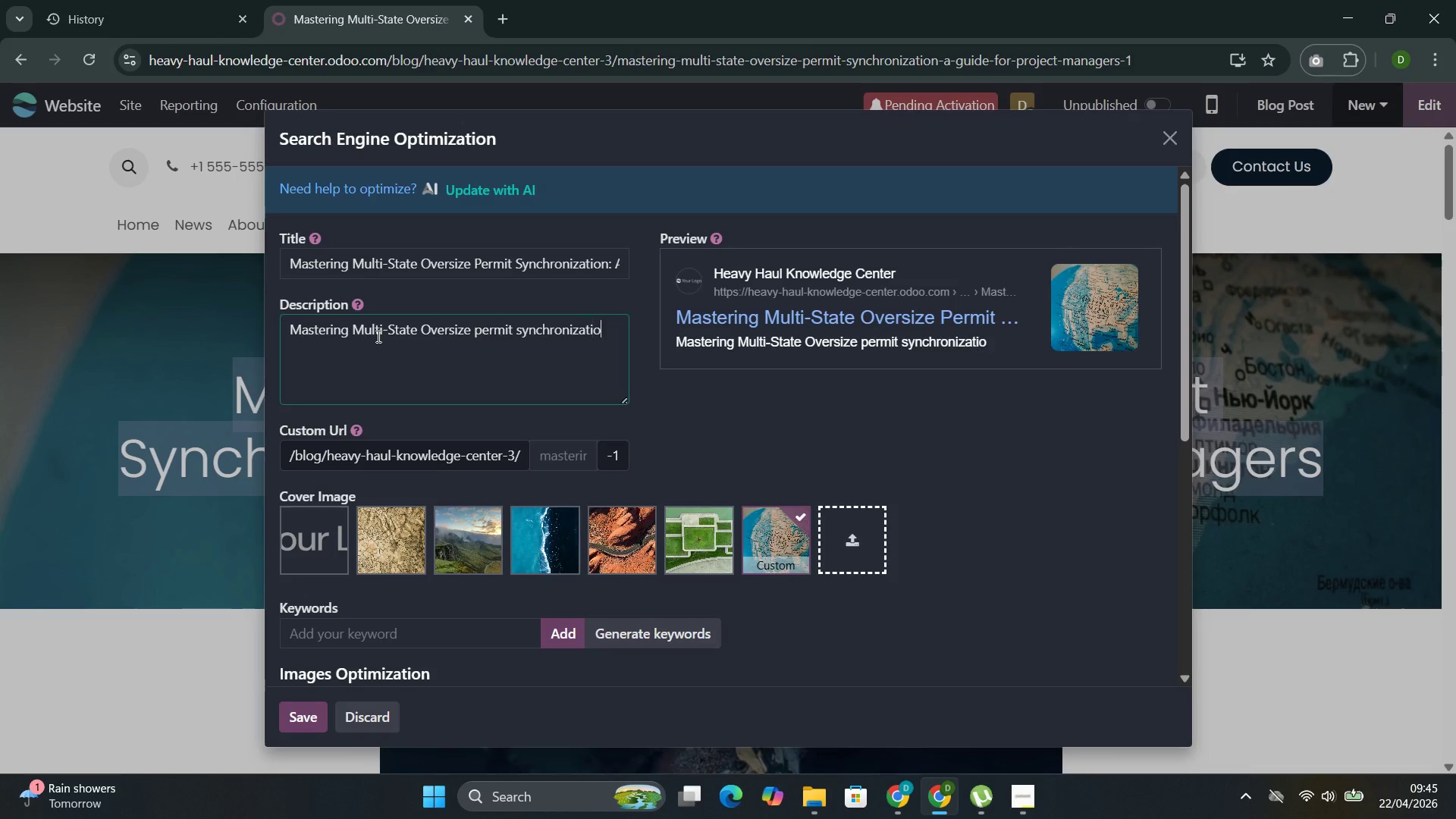 
key(Control+O)
 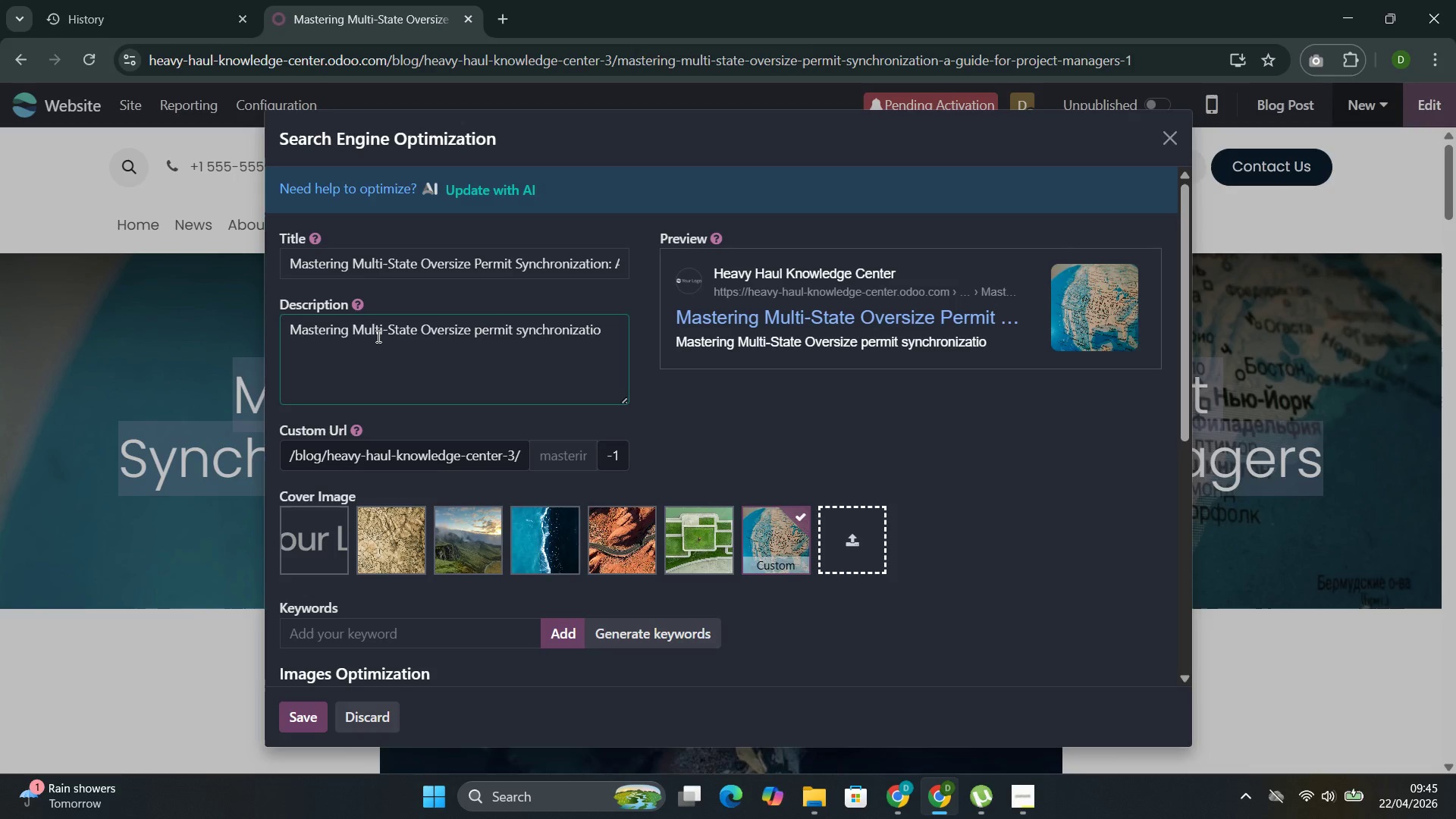 
key(Control+N)
 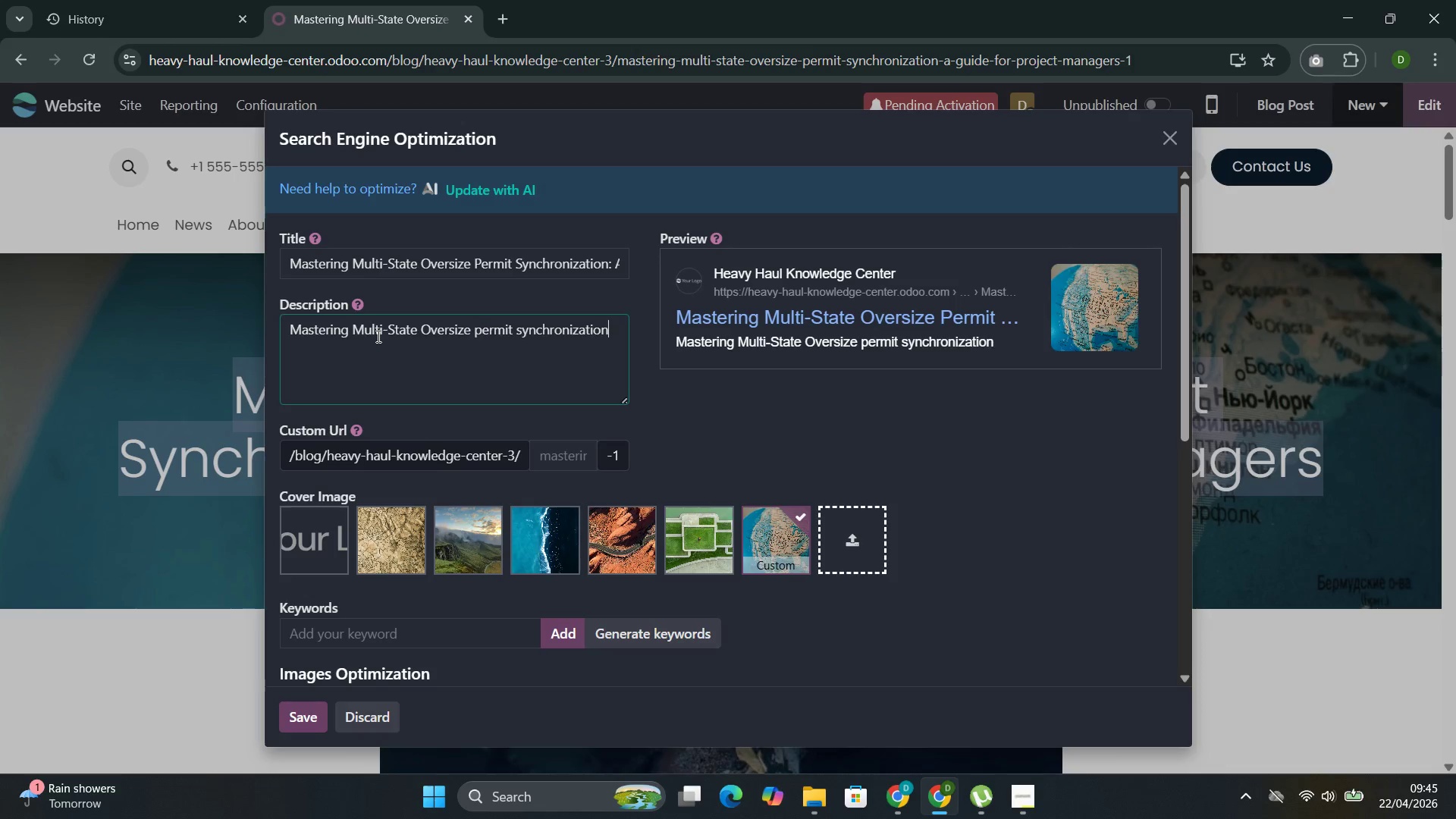 
scroll: coordinate [435, 359], scroll_direction: down, amount: 3.0
 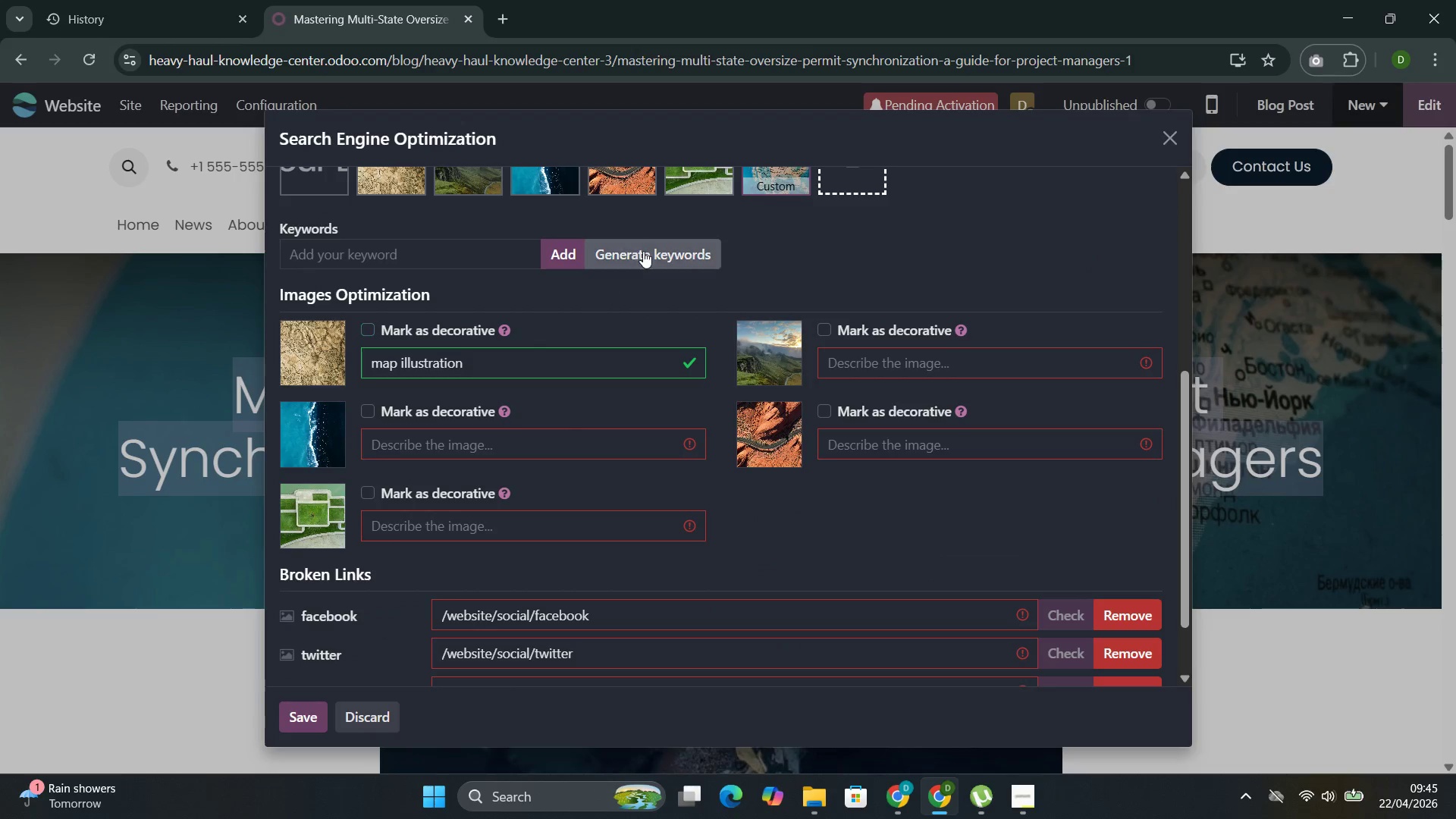 
left_click([644, 251])
 